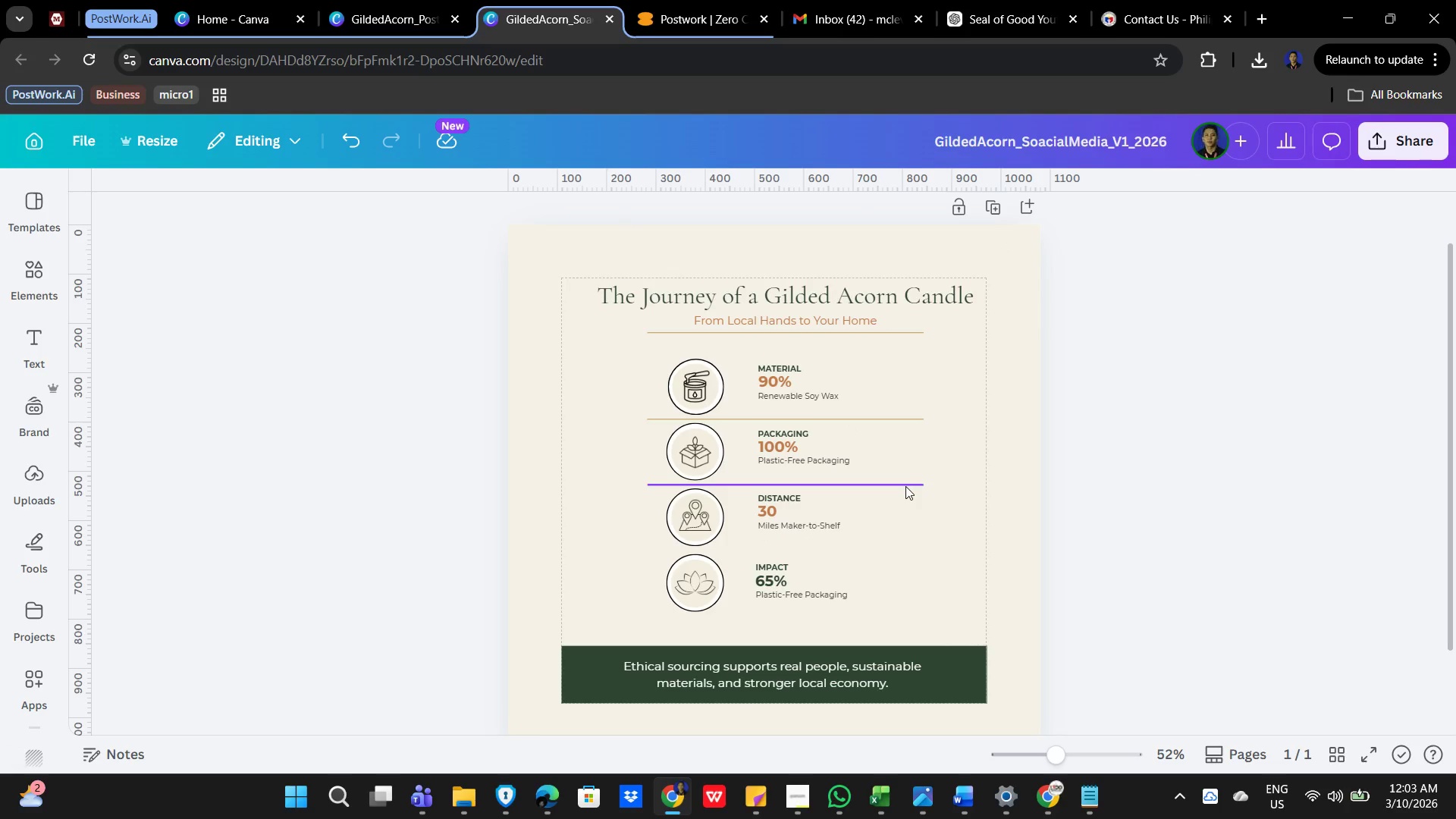 
left_click([905, 486])
 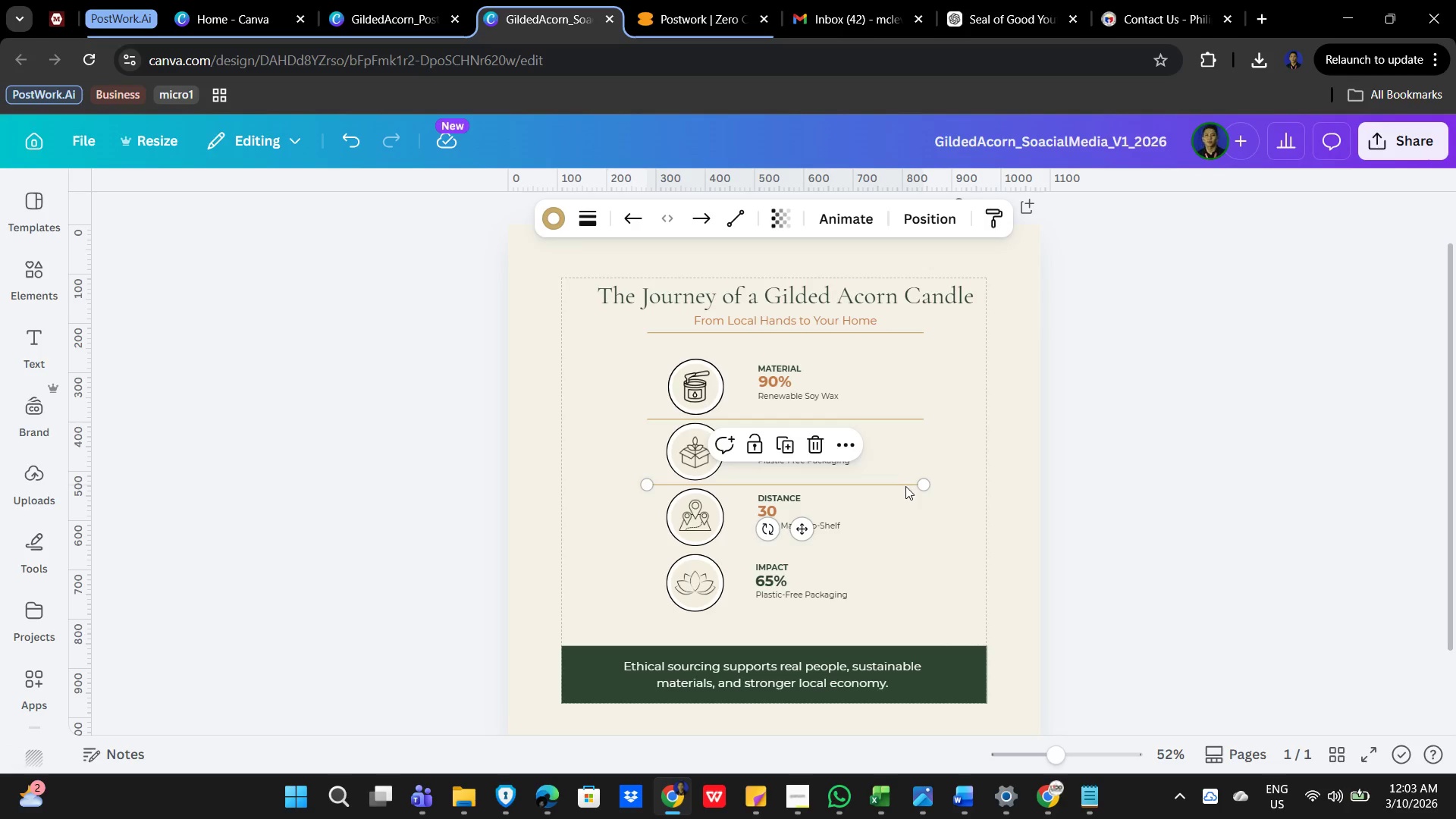 
key(Control+C)
 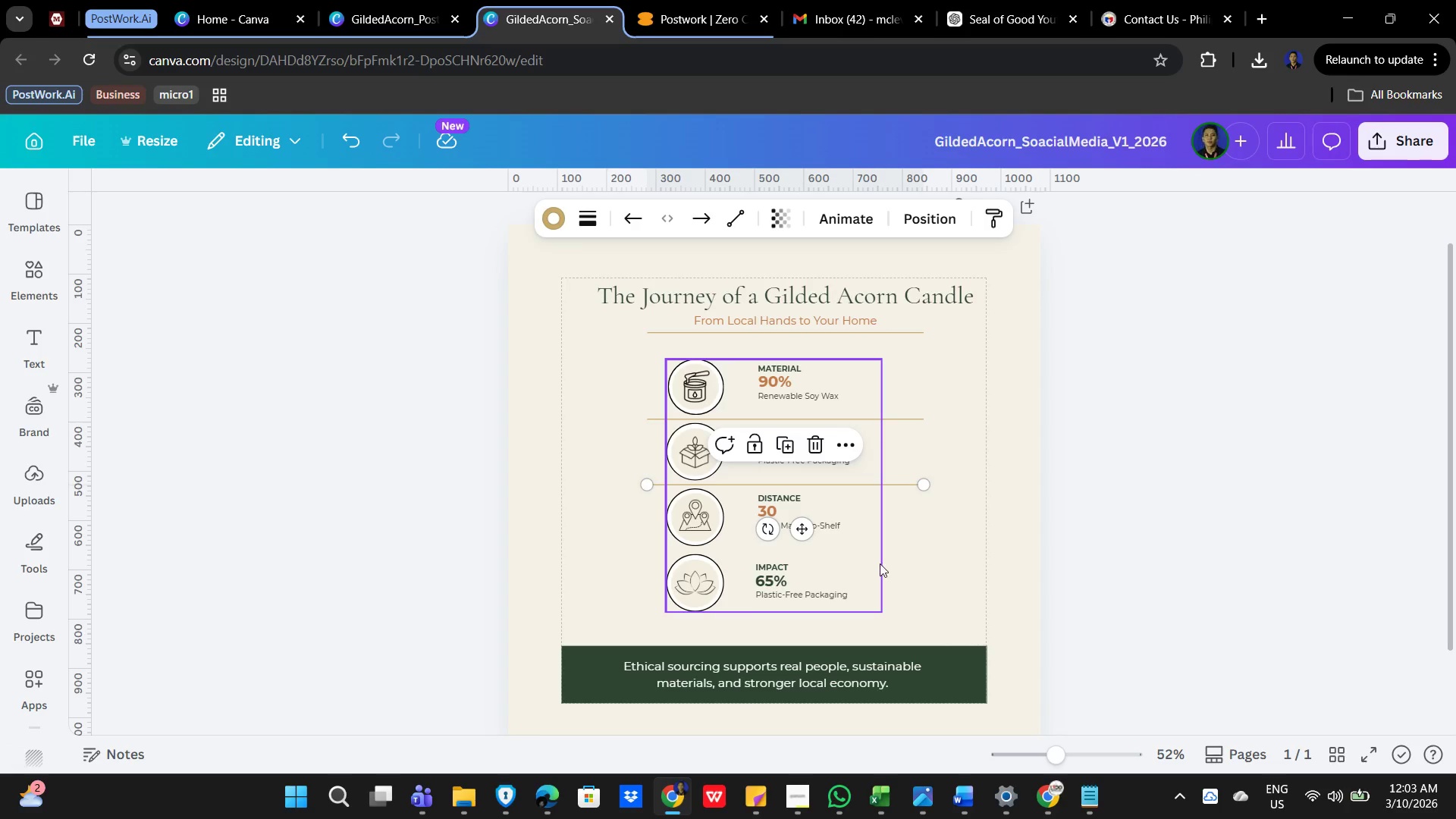 
key(Control+V)
 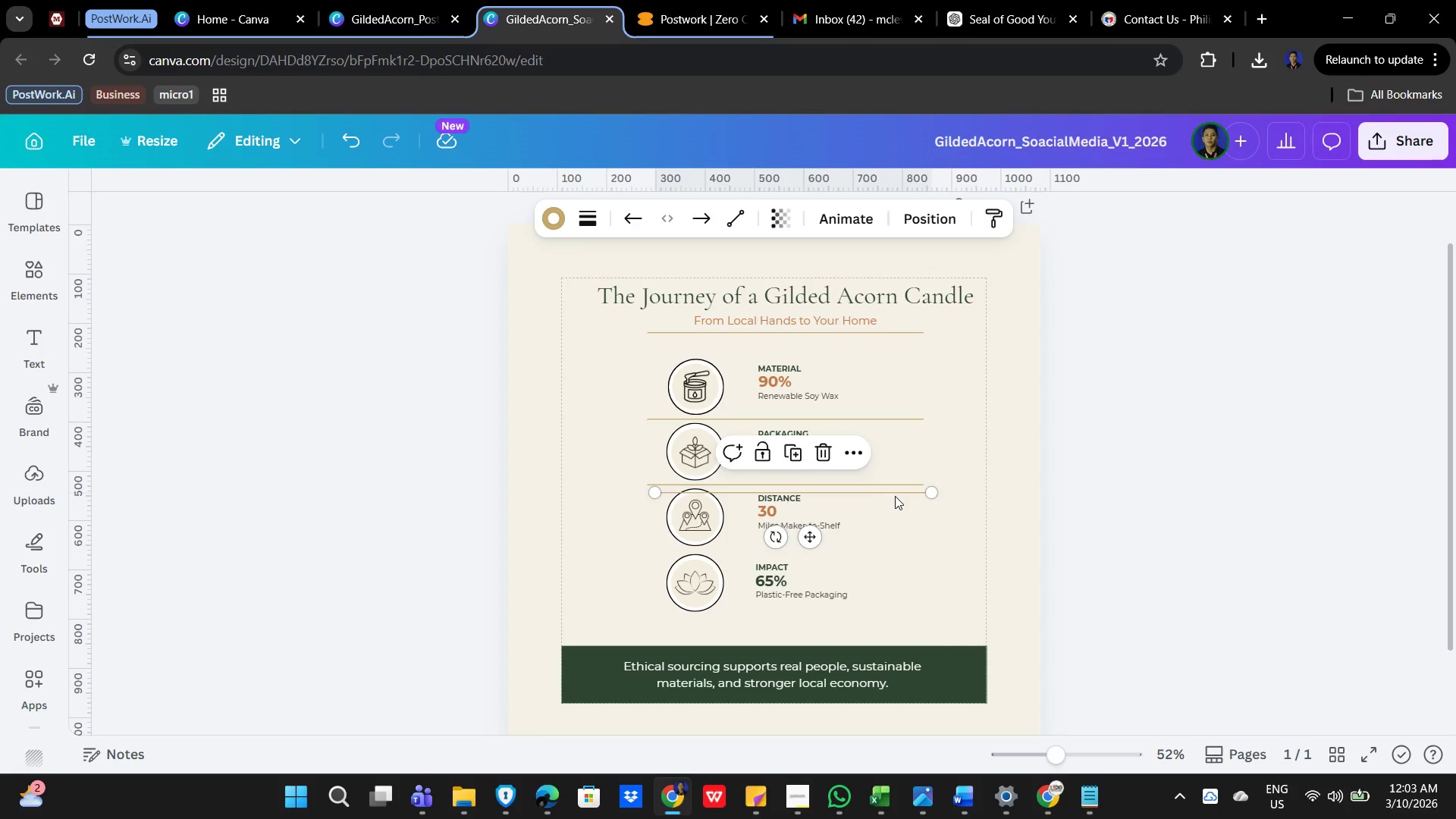 
left_click_drag(start_coordinate=[896, 496], to_coordinate=[890, 557])
 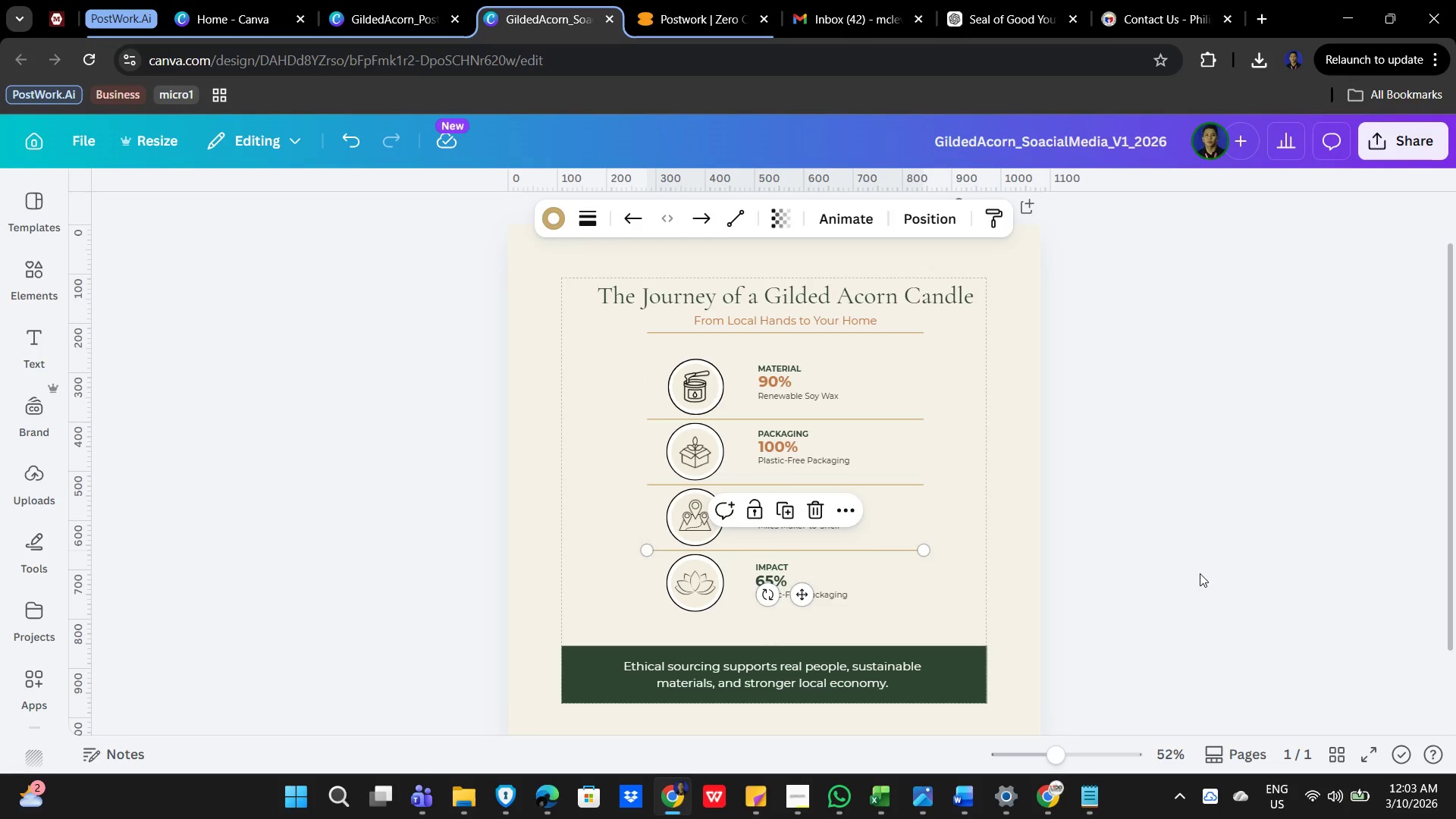 
left_click([1203, 573])
 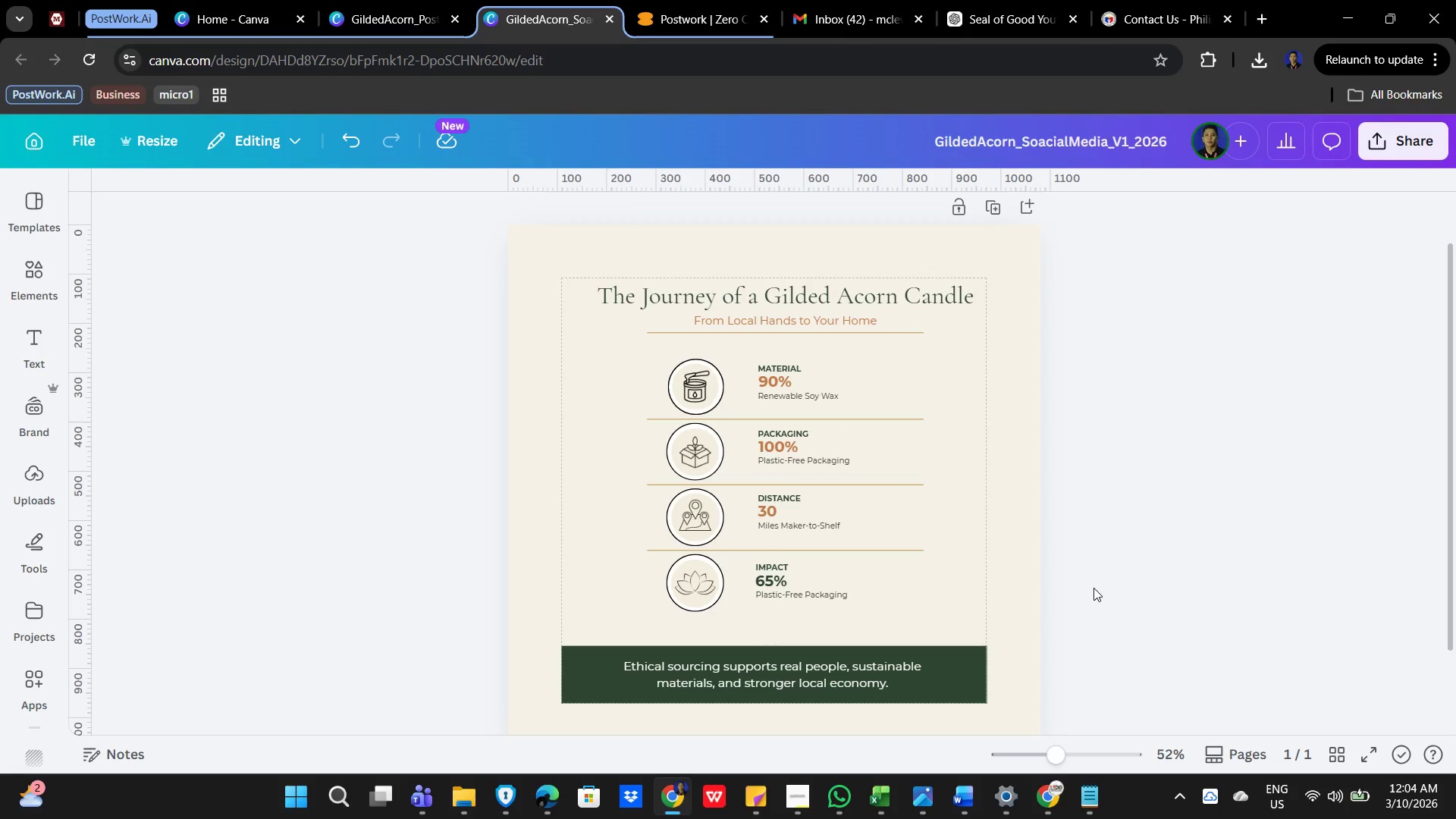 
hold_key(key=ControlLeft, duration=0.77)
 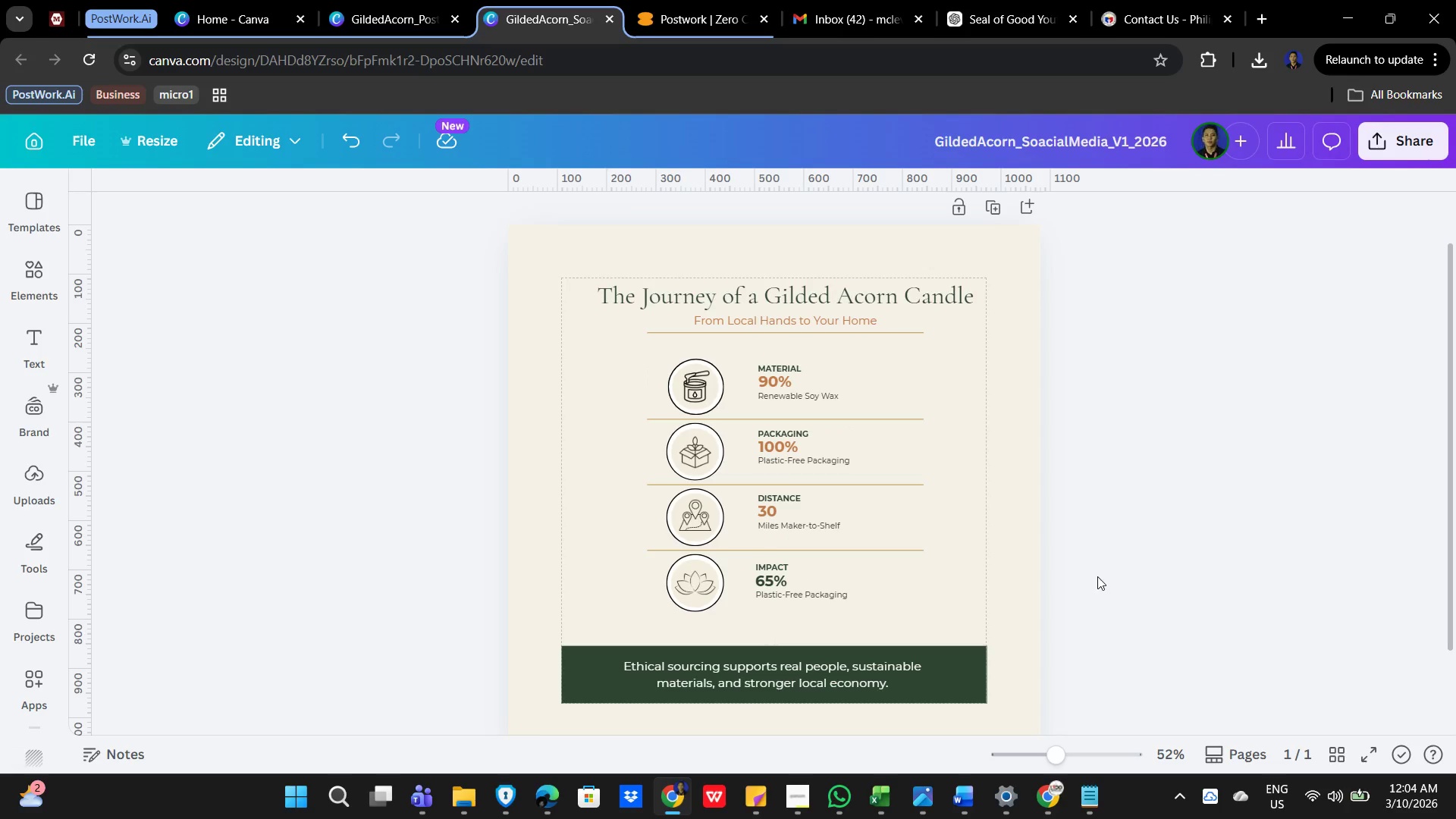 
left_click_drag(start_coordinate=[1097, 576], to_coordinate=[1102, 577])
 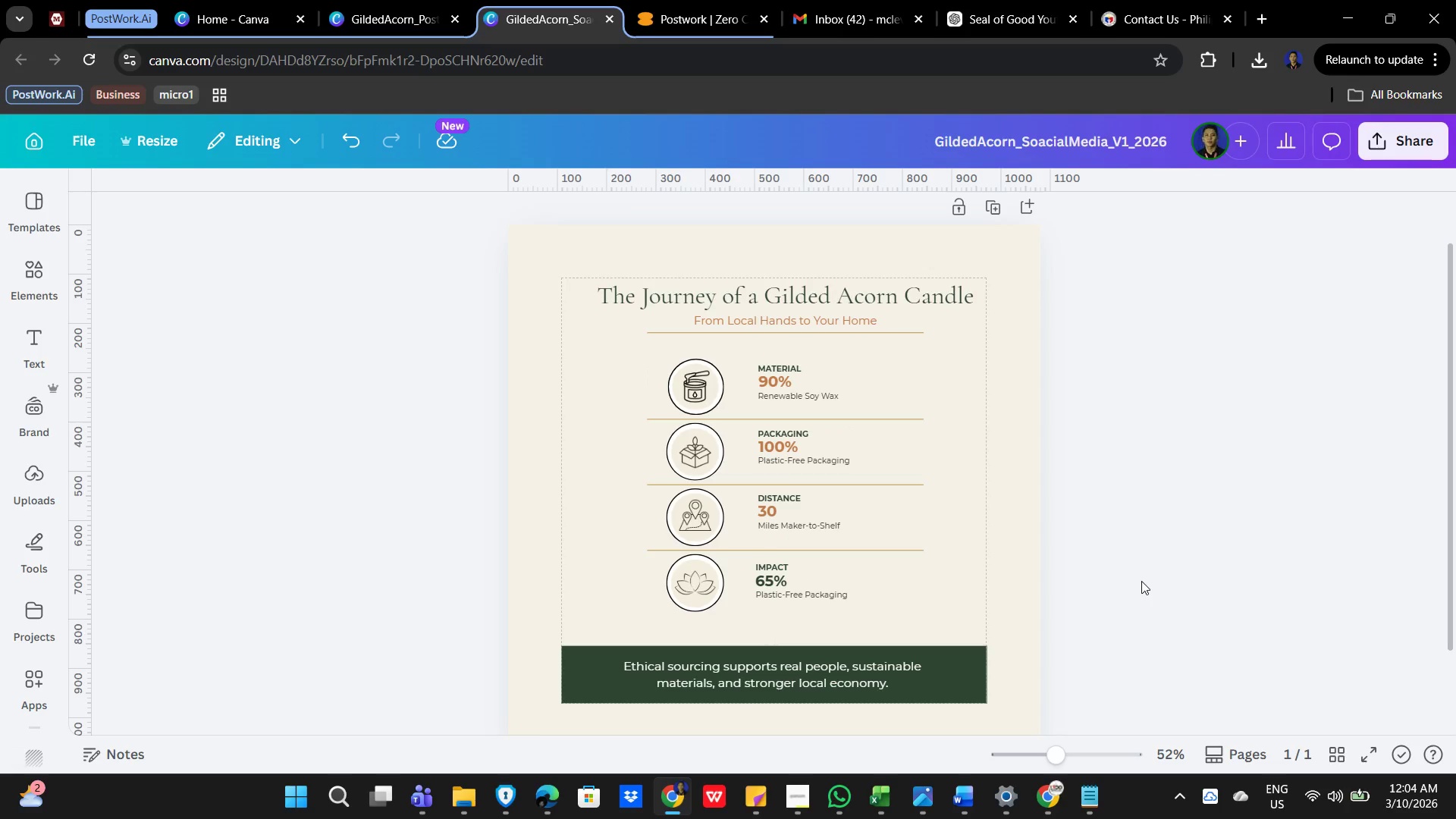 
wait(21.03)
 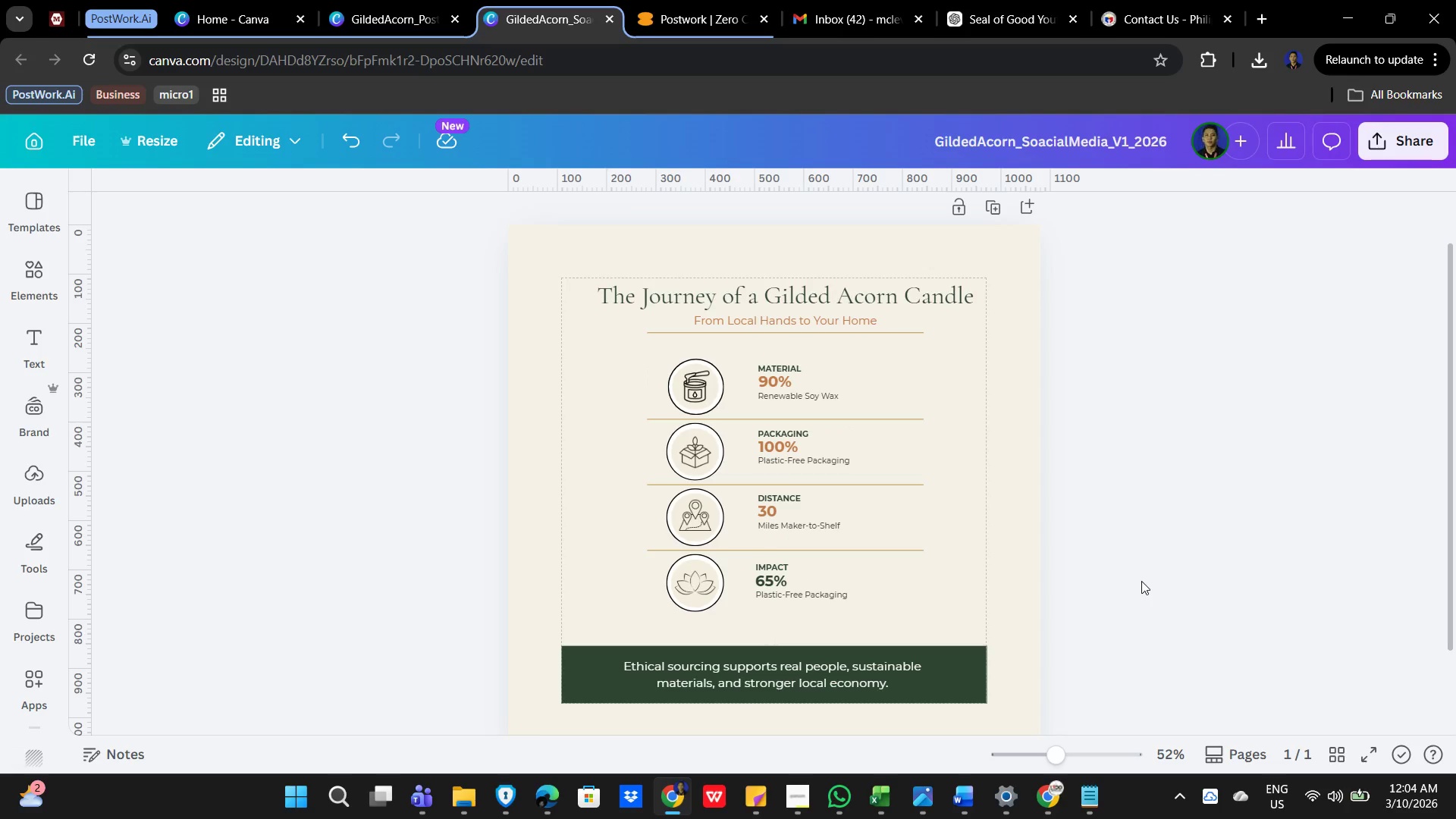 
left_click([910, 550])
 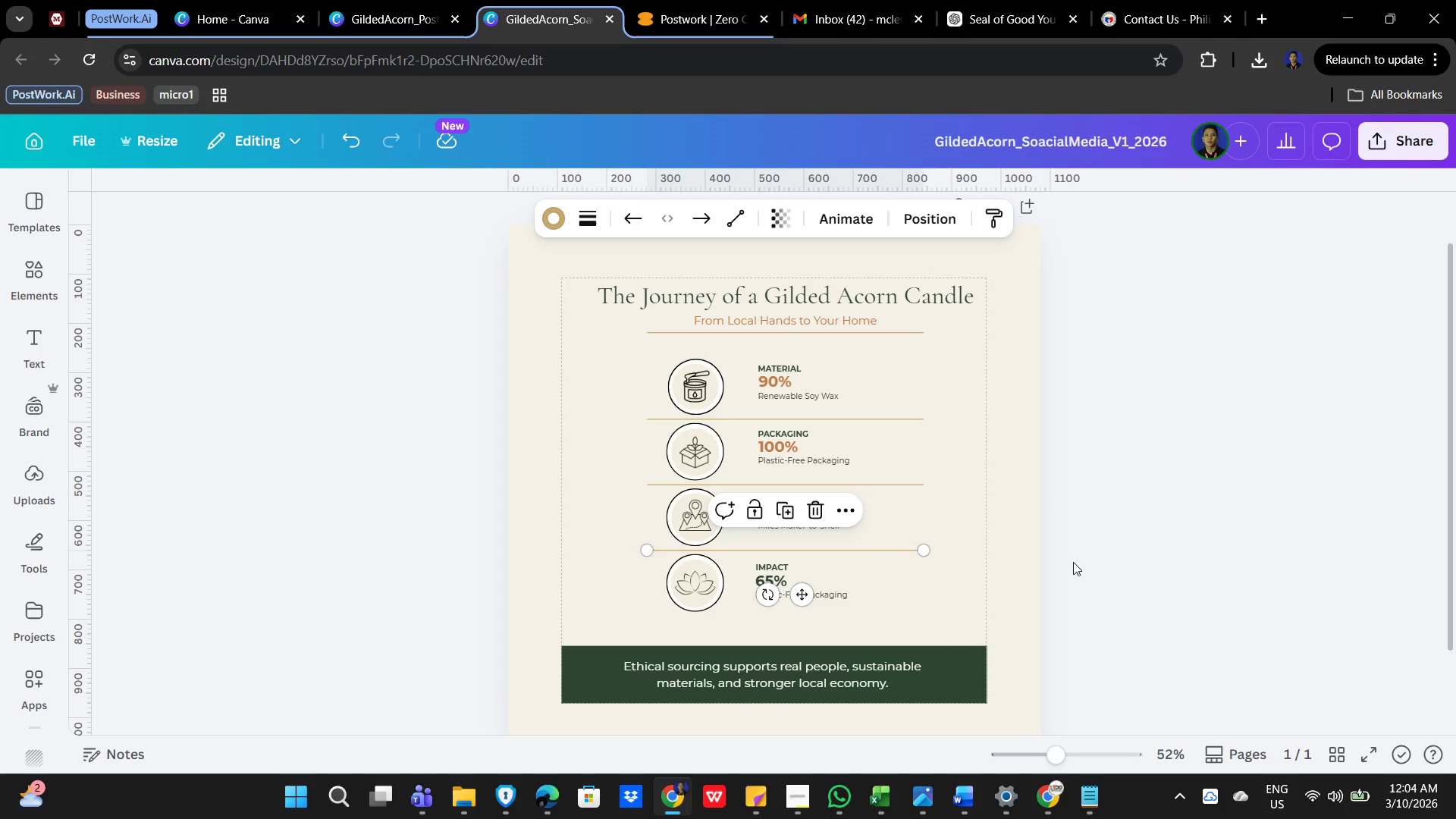 
key(Control+C)
 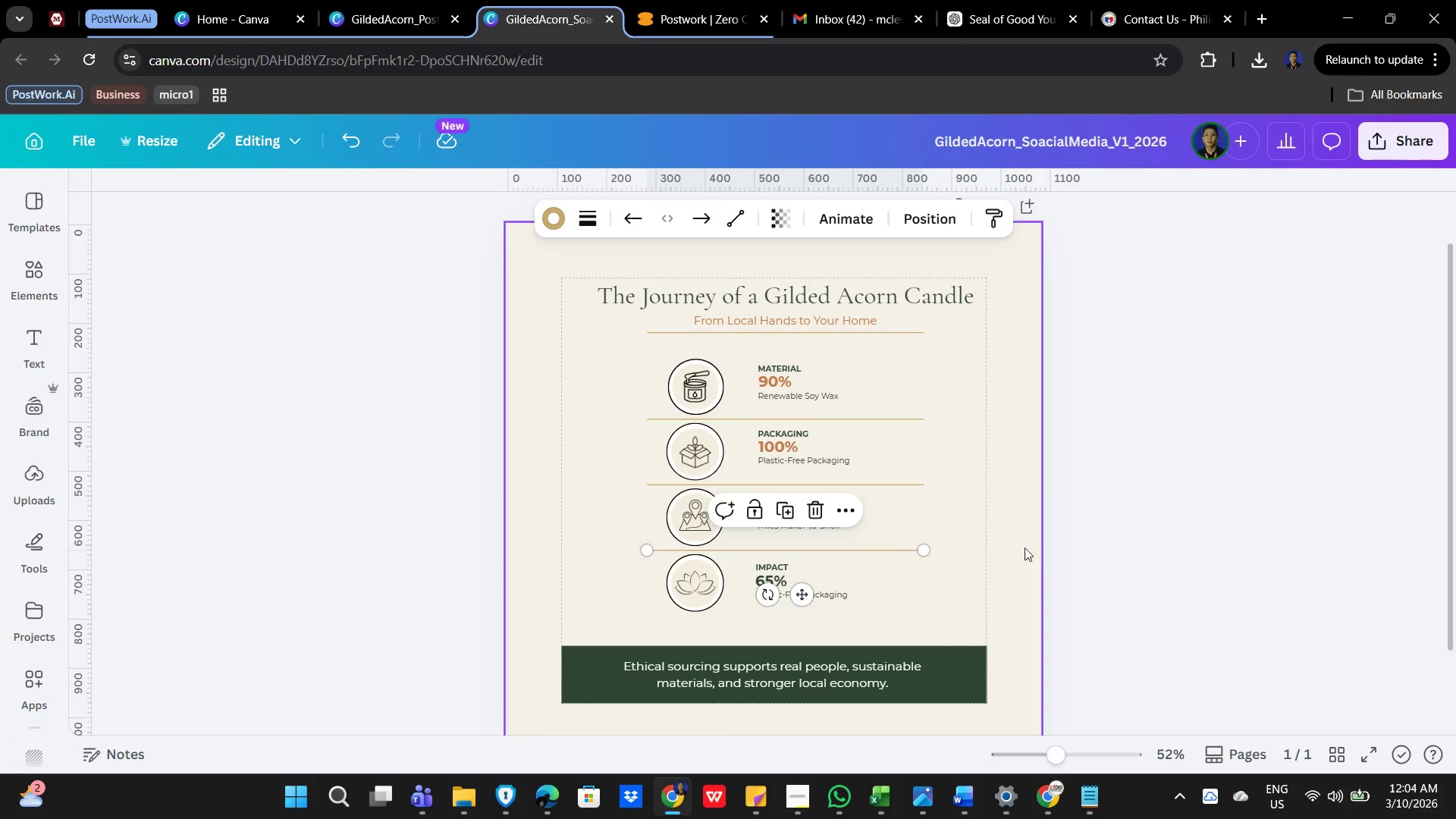 
key(Control+V)
 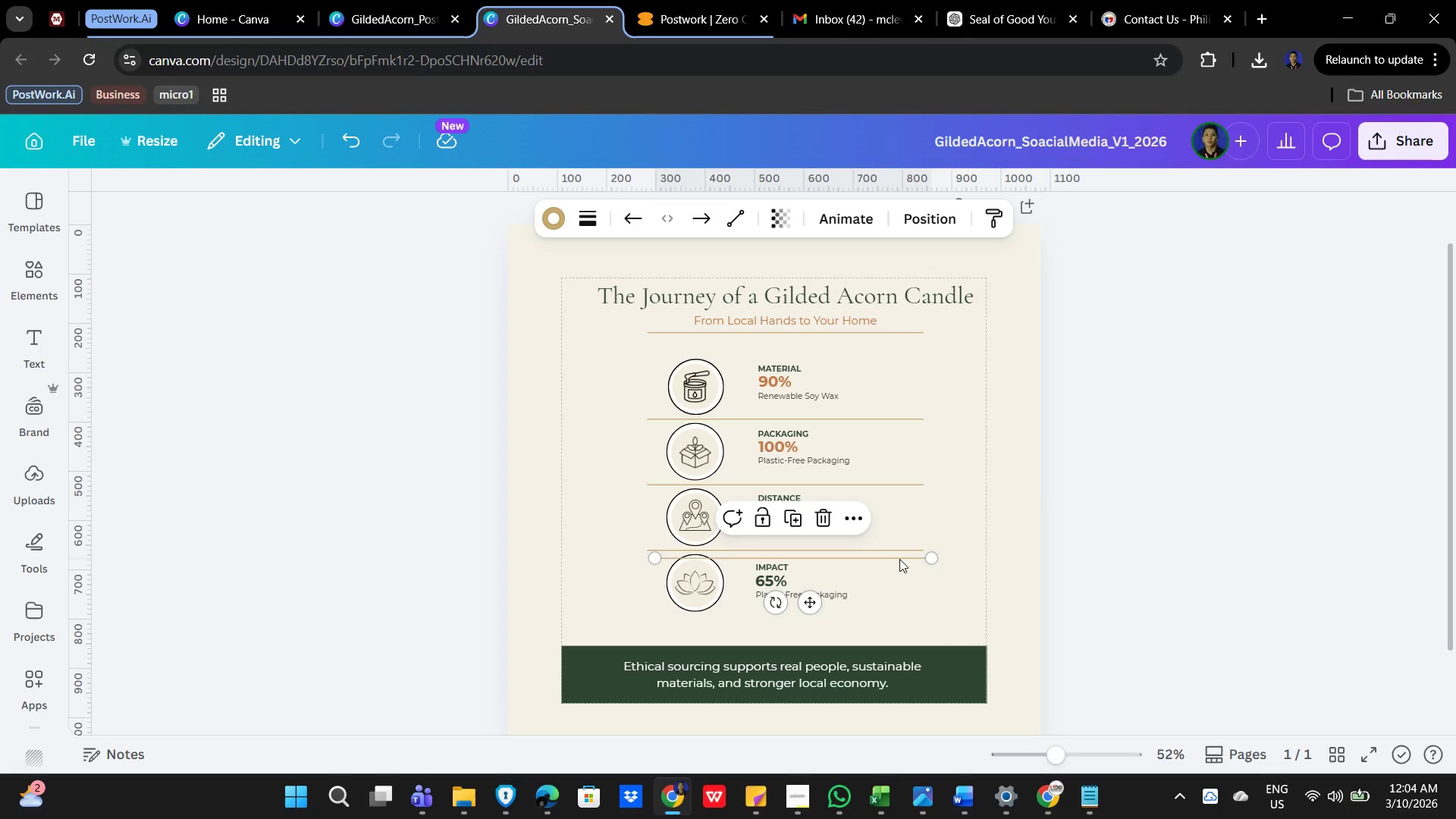 
left_click_drag(start_coordinate=[899, 559], to_coordinate=[899, 617])
 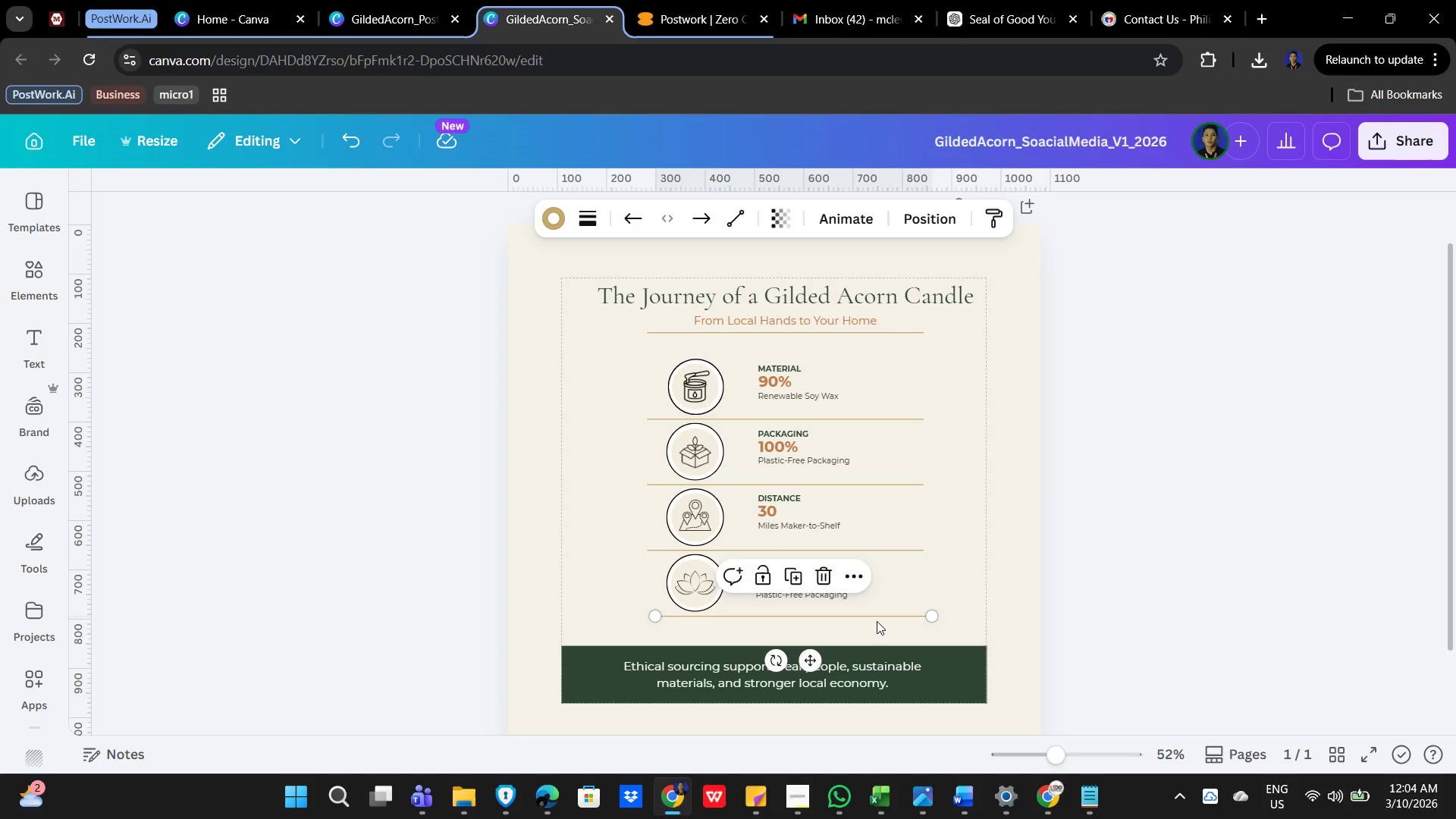 
left_click_drag(start_coordinate=[880, 617], to_coordinate=[874, 617])
 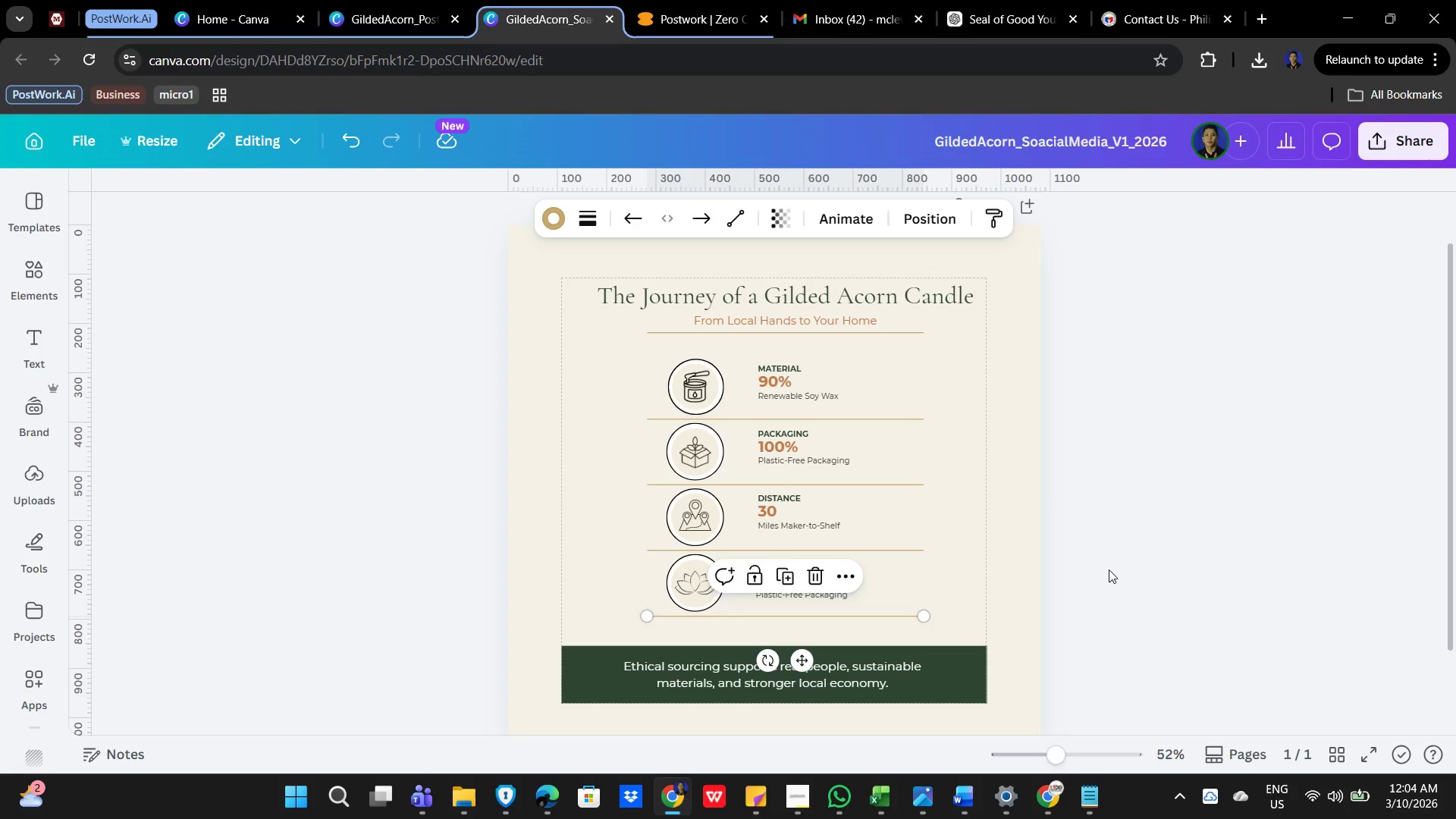 
left_click([1117, 563])
 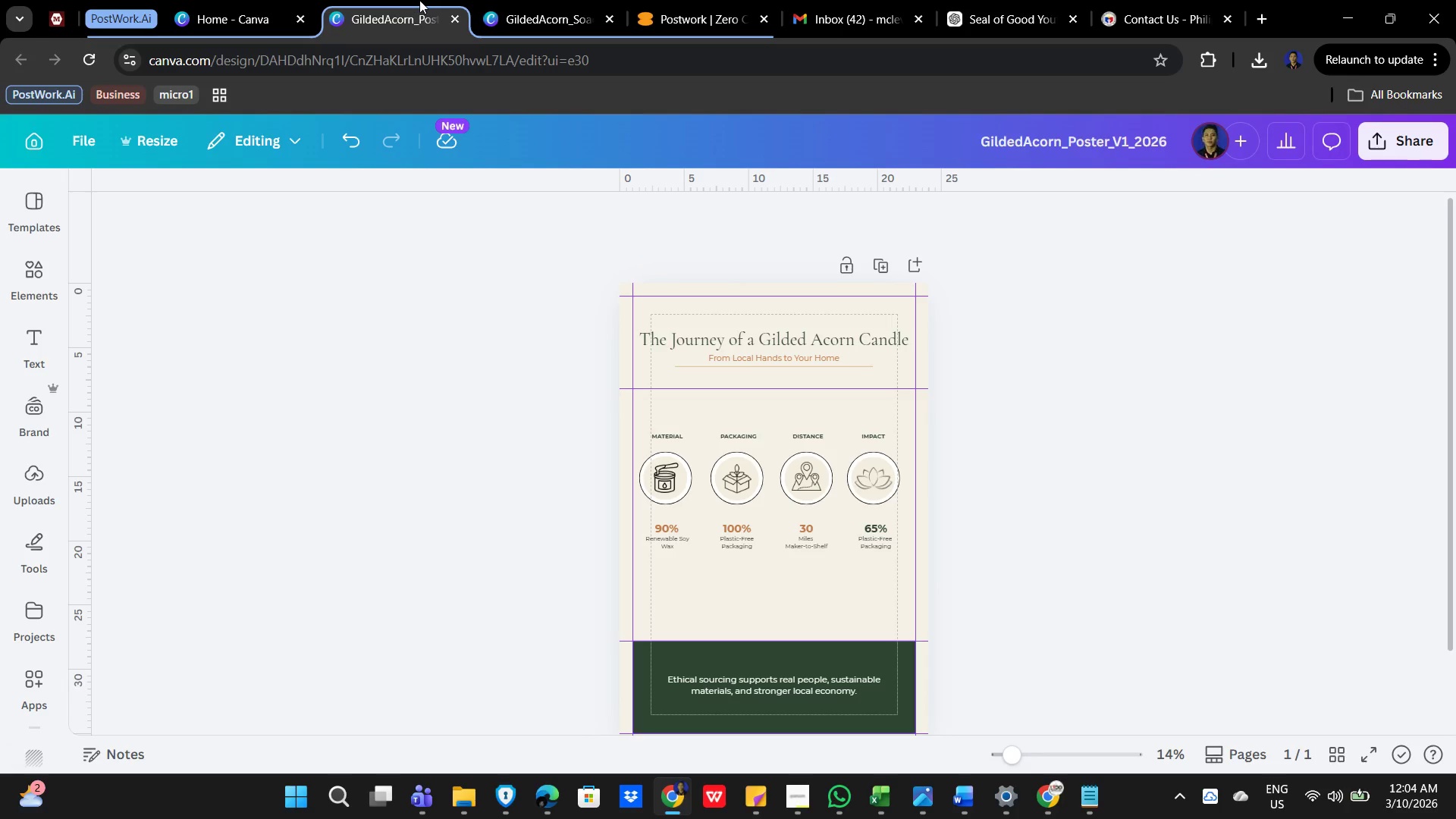 
left_click([533, 5])
 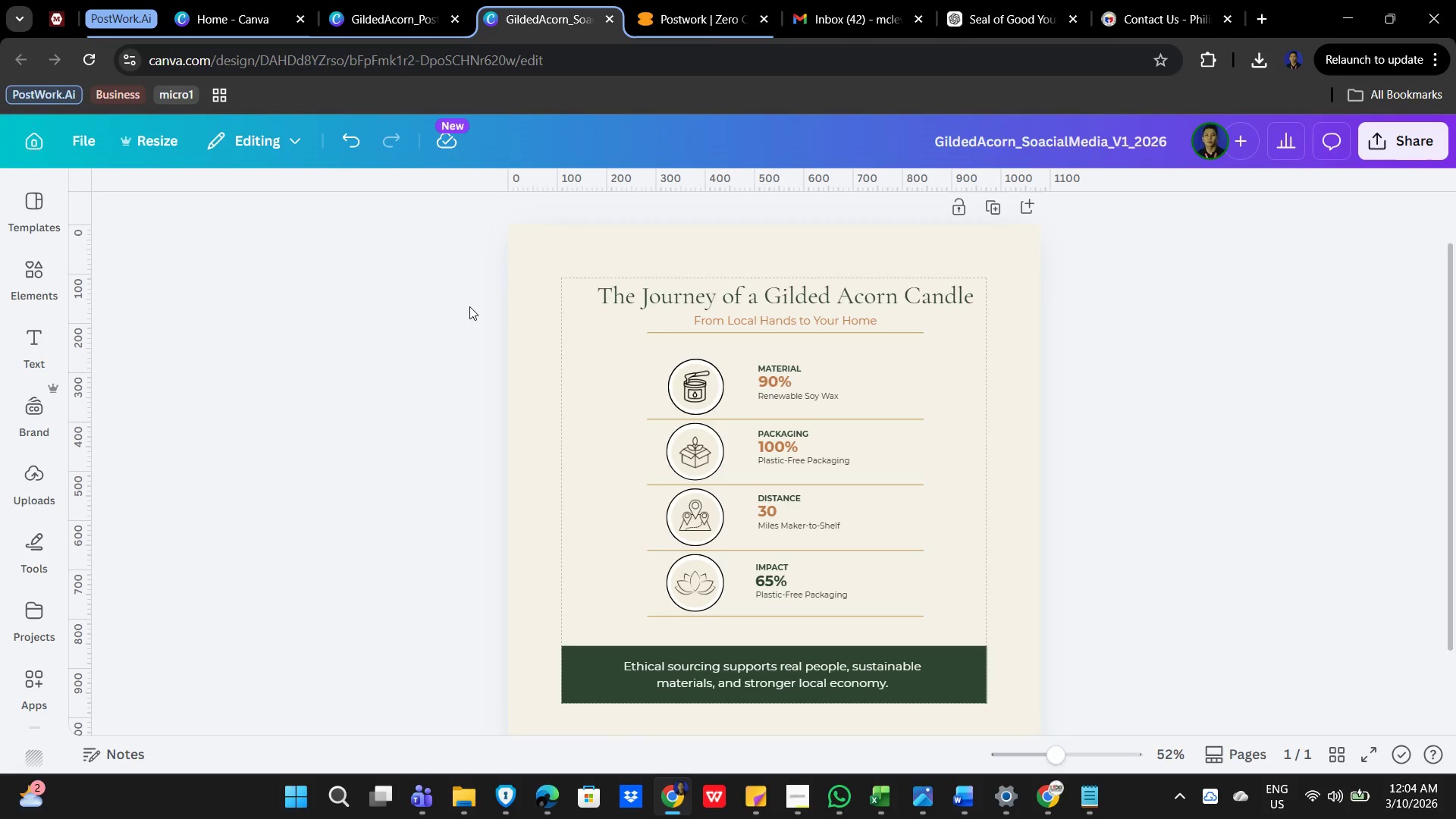 
mouse_move([659, 17])
 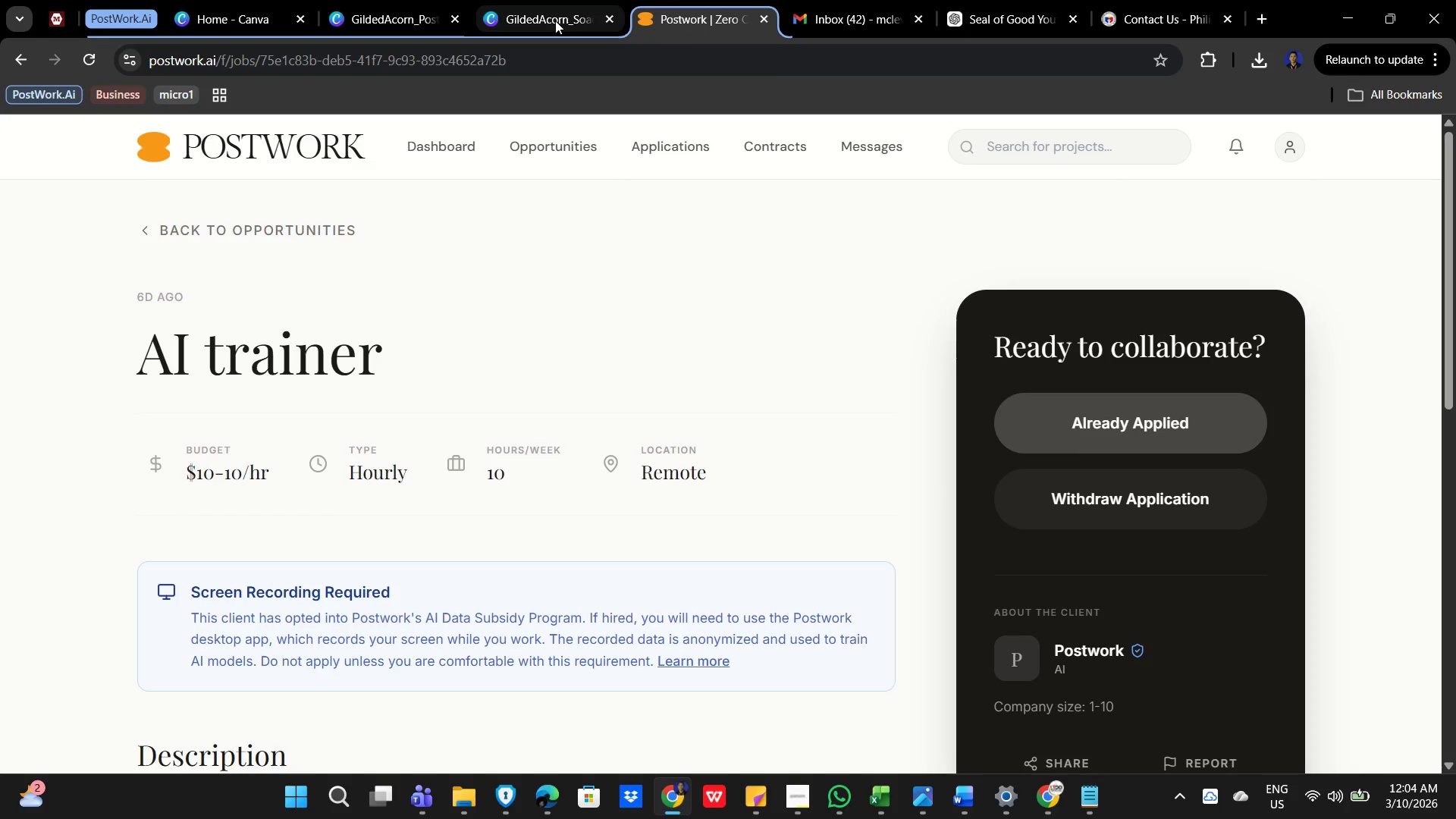 
left_click([555, 20])
 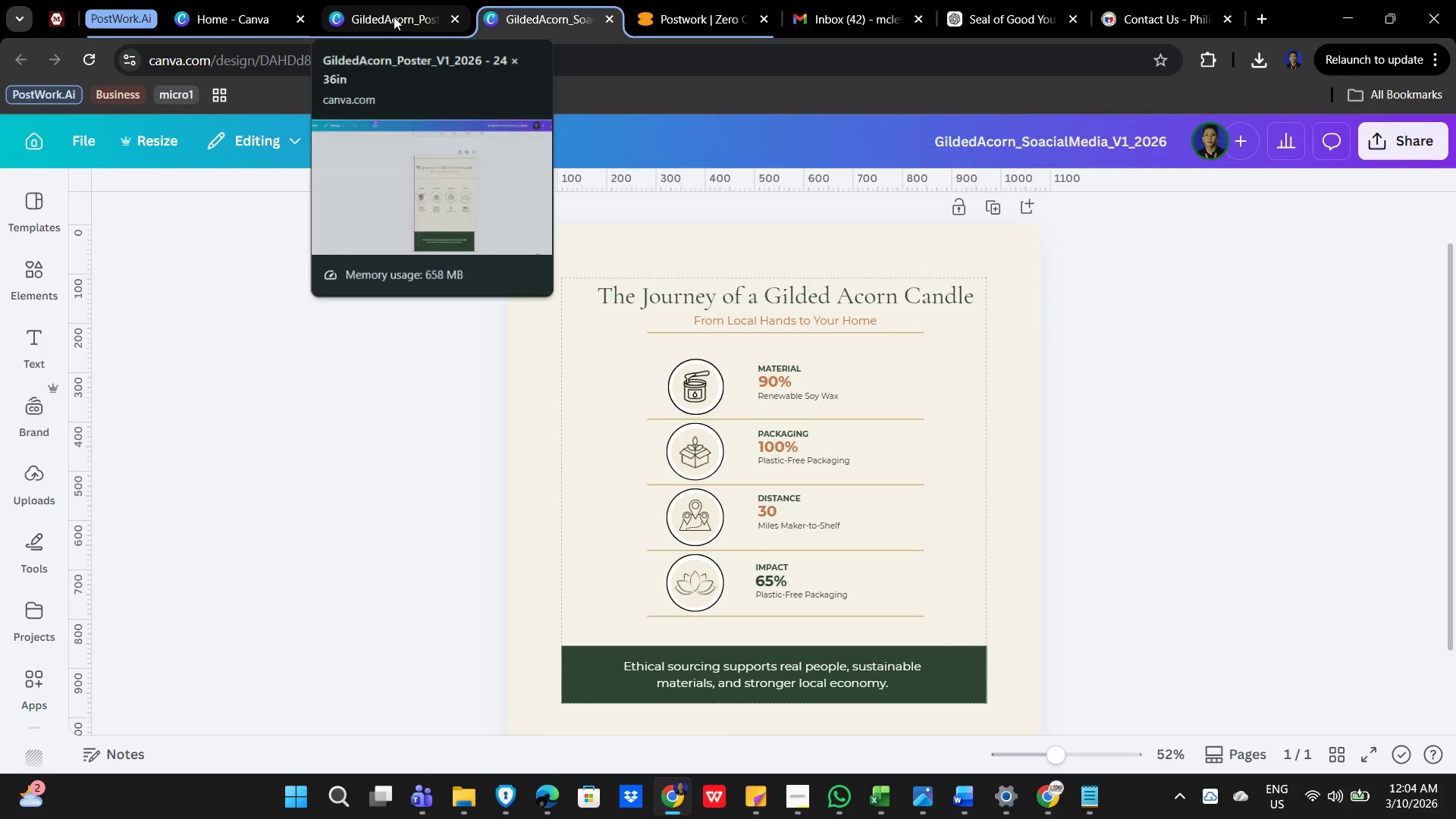 
left_click([394, 17])
 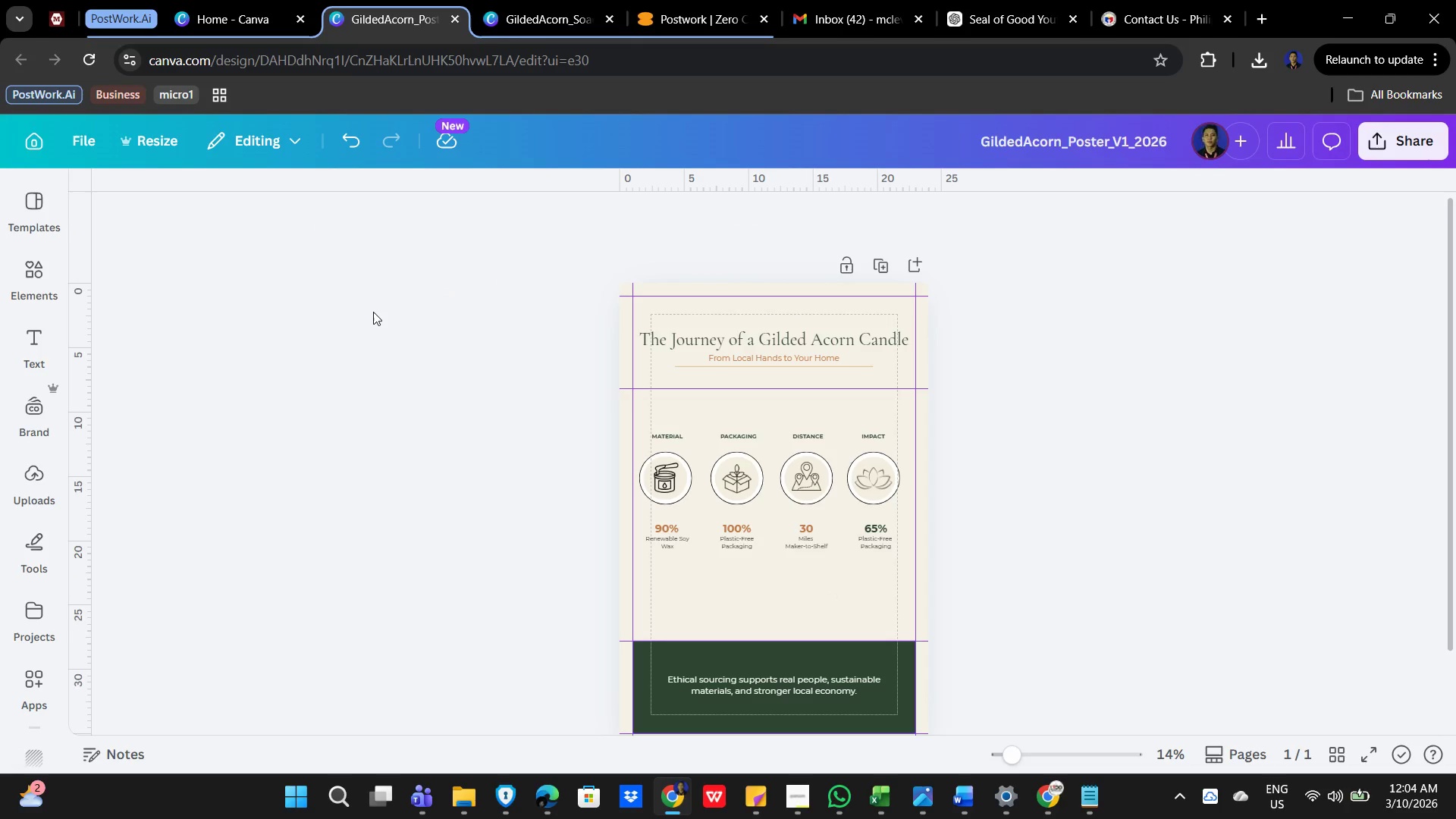 
scroll: coordinate [373, 312], scroll_direction: up, amount: 3.0
 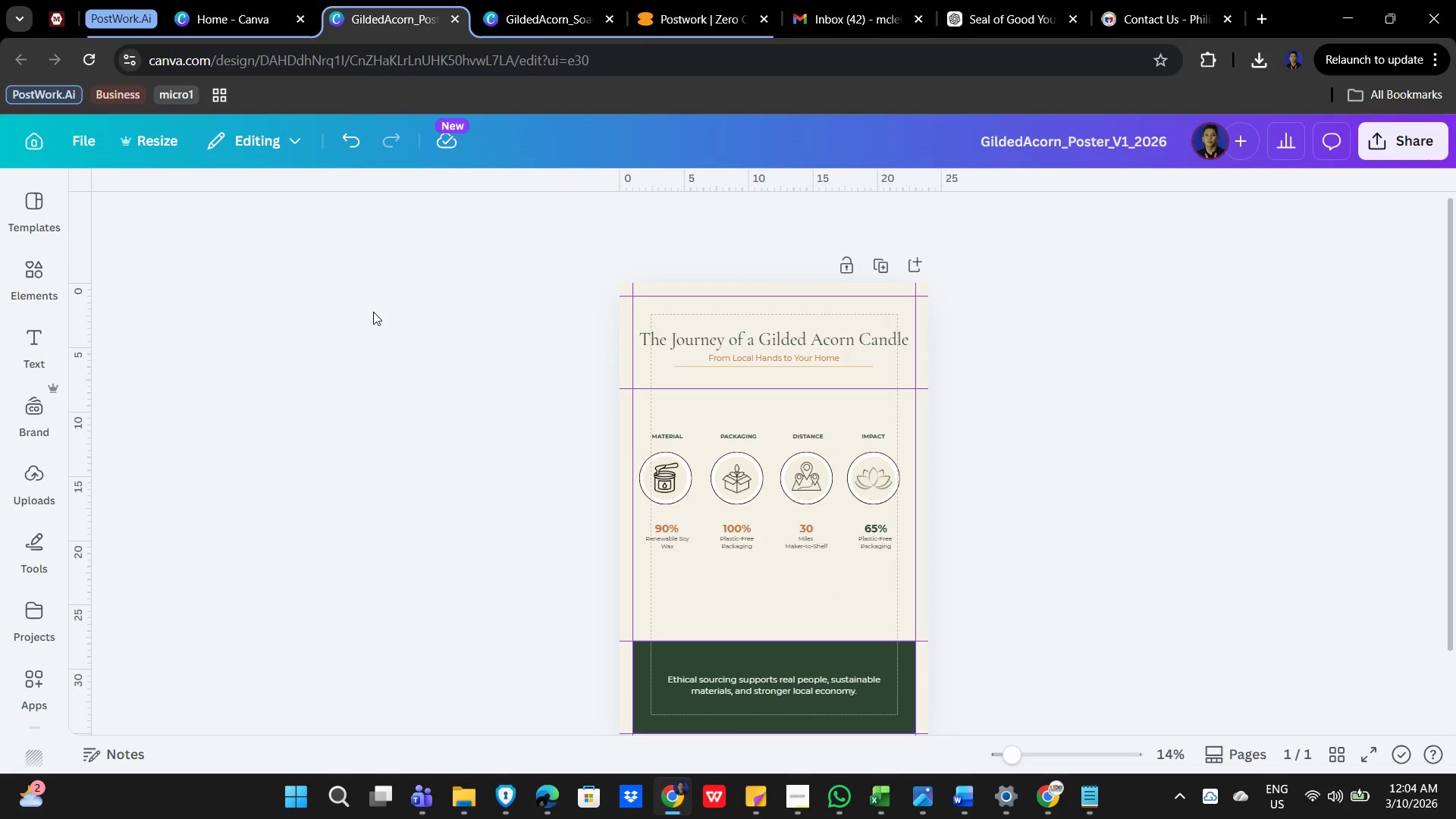 
scroll: coordinate [375, 282], scroll_direction: down, amount: 5.0
 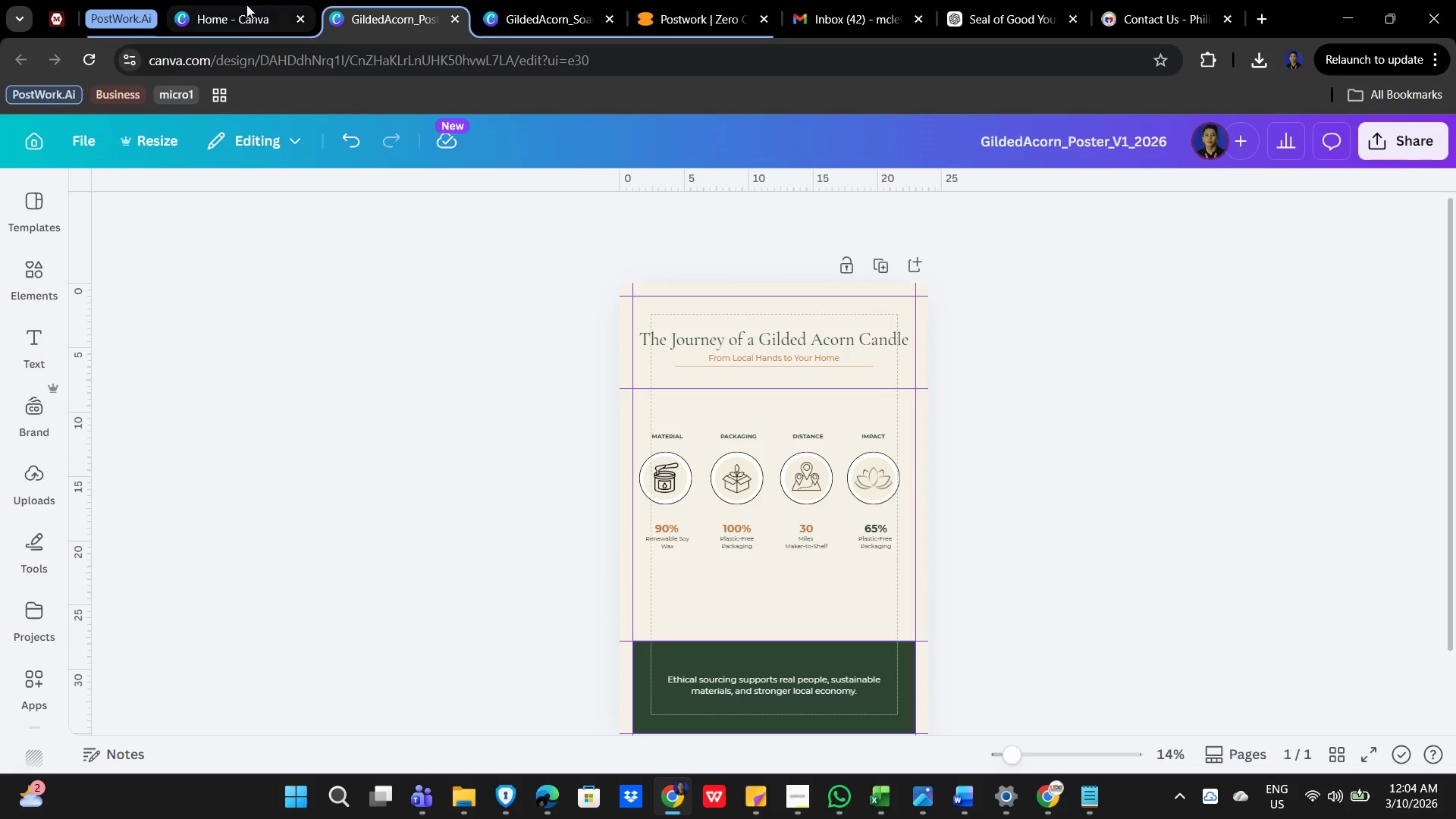 
left_click([238, 16])
 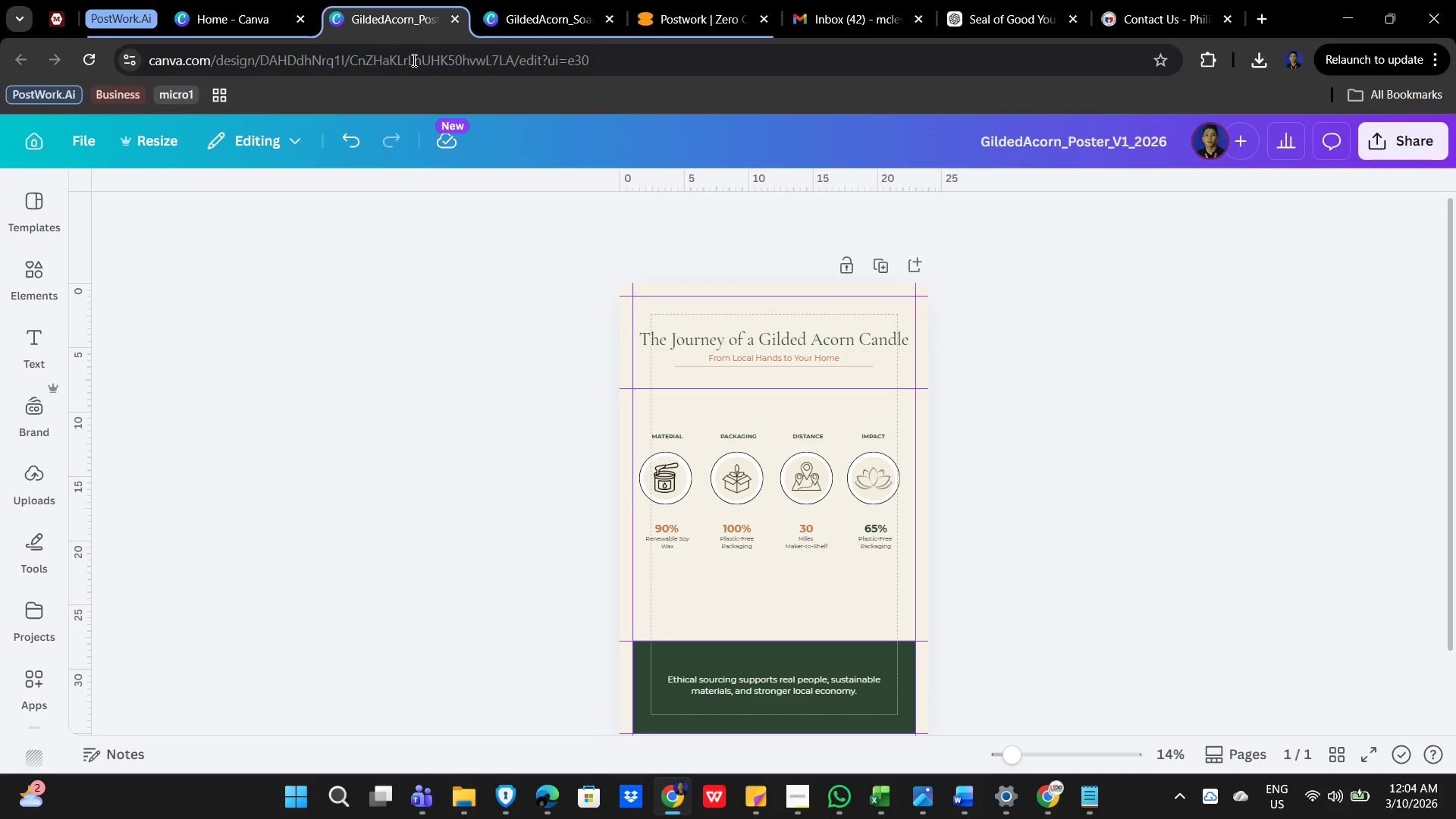 
scroll: coordinate [405, 312], scroll_direction: down, amount: 4.0
 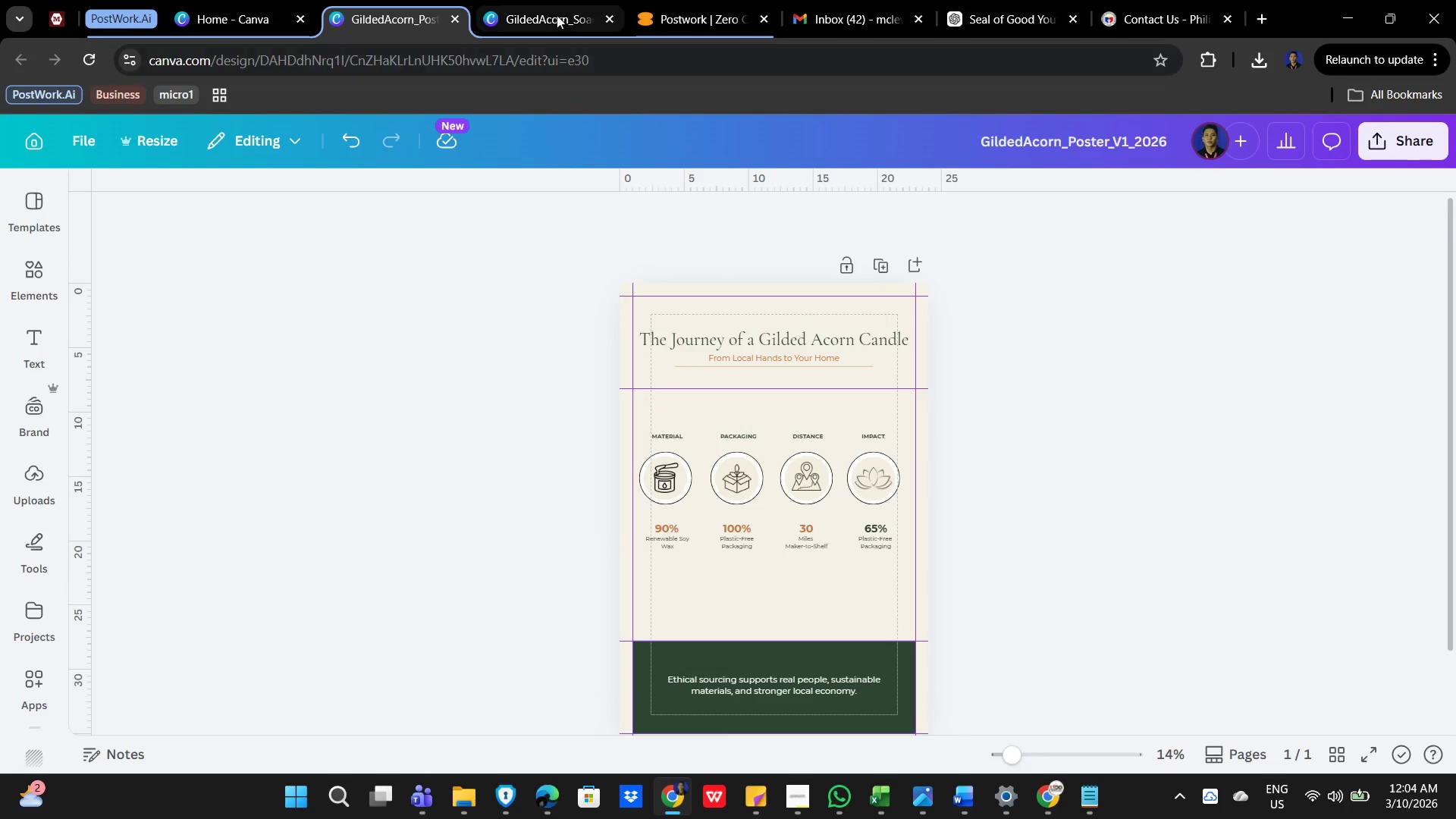 
left_click([556, 14])
 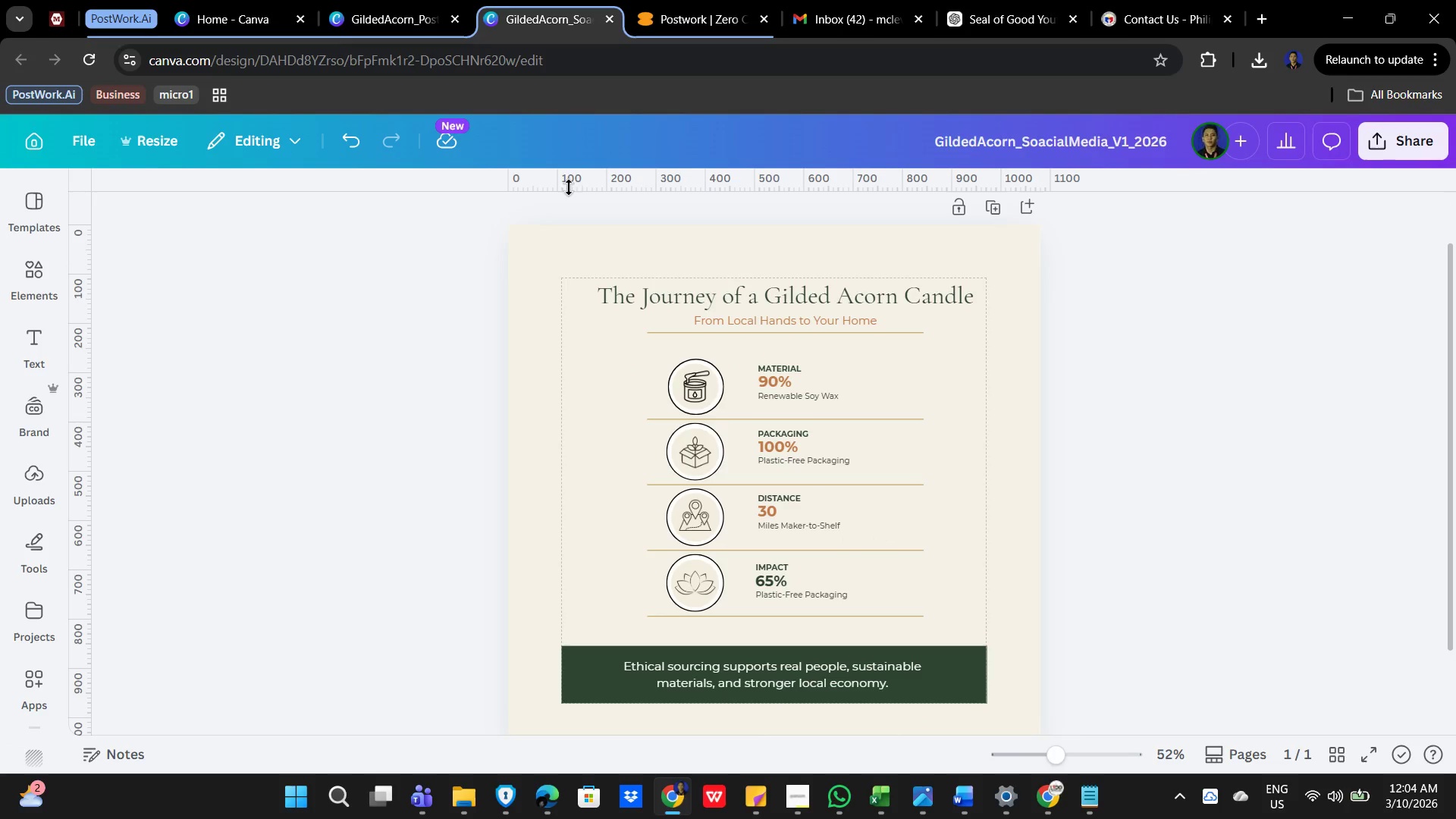 
scroll: coordinate [424, 428], scroll_direction: down, amount: 1.0
 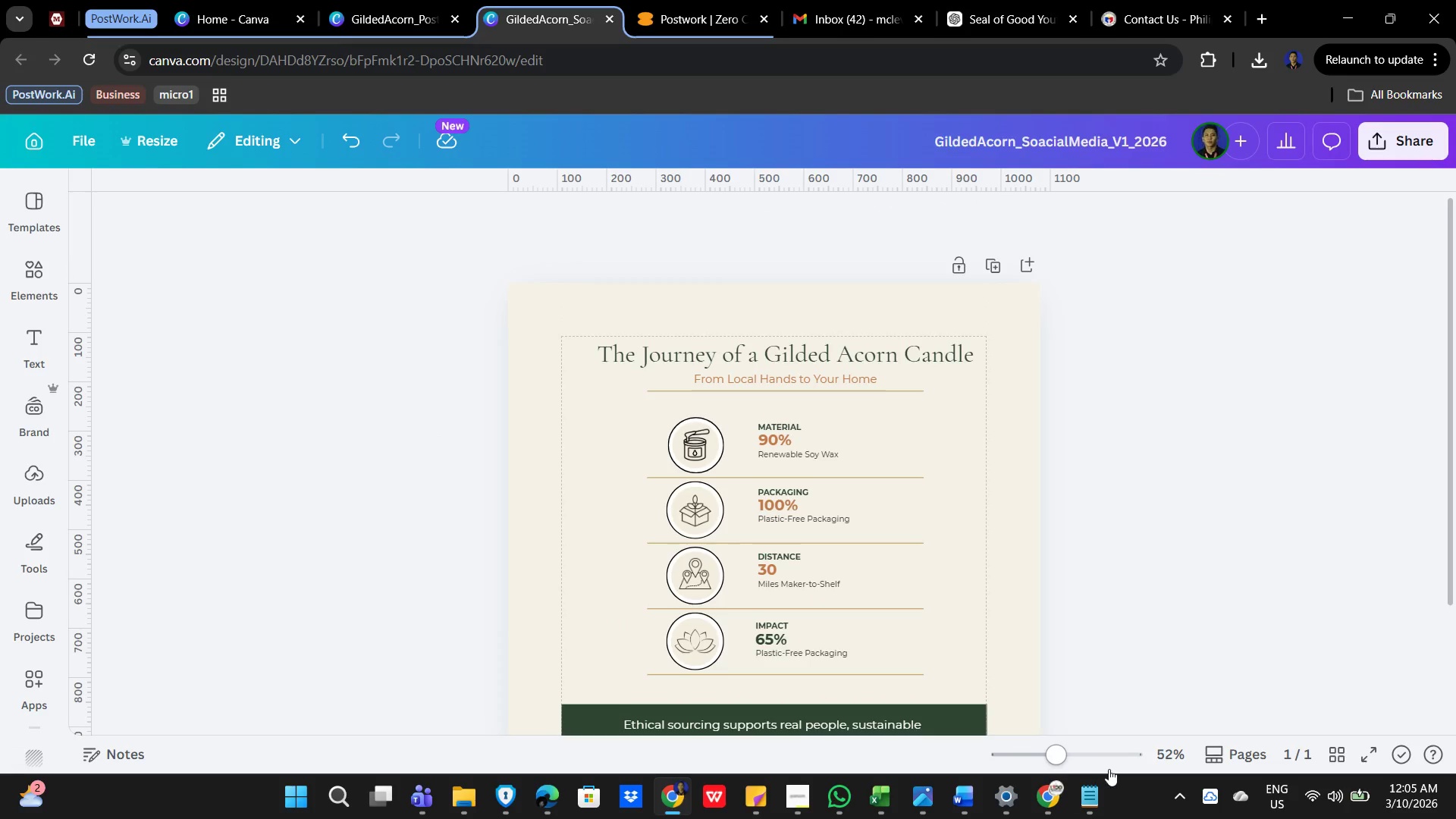 
left_click_drag(start_coordinate=[1061, 761], to_coordinate=[1053, 770])
 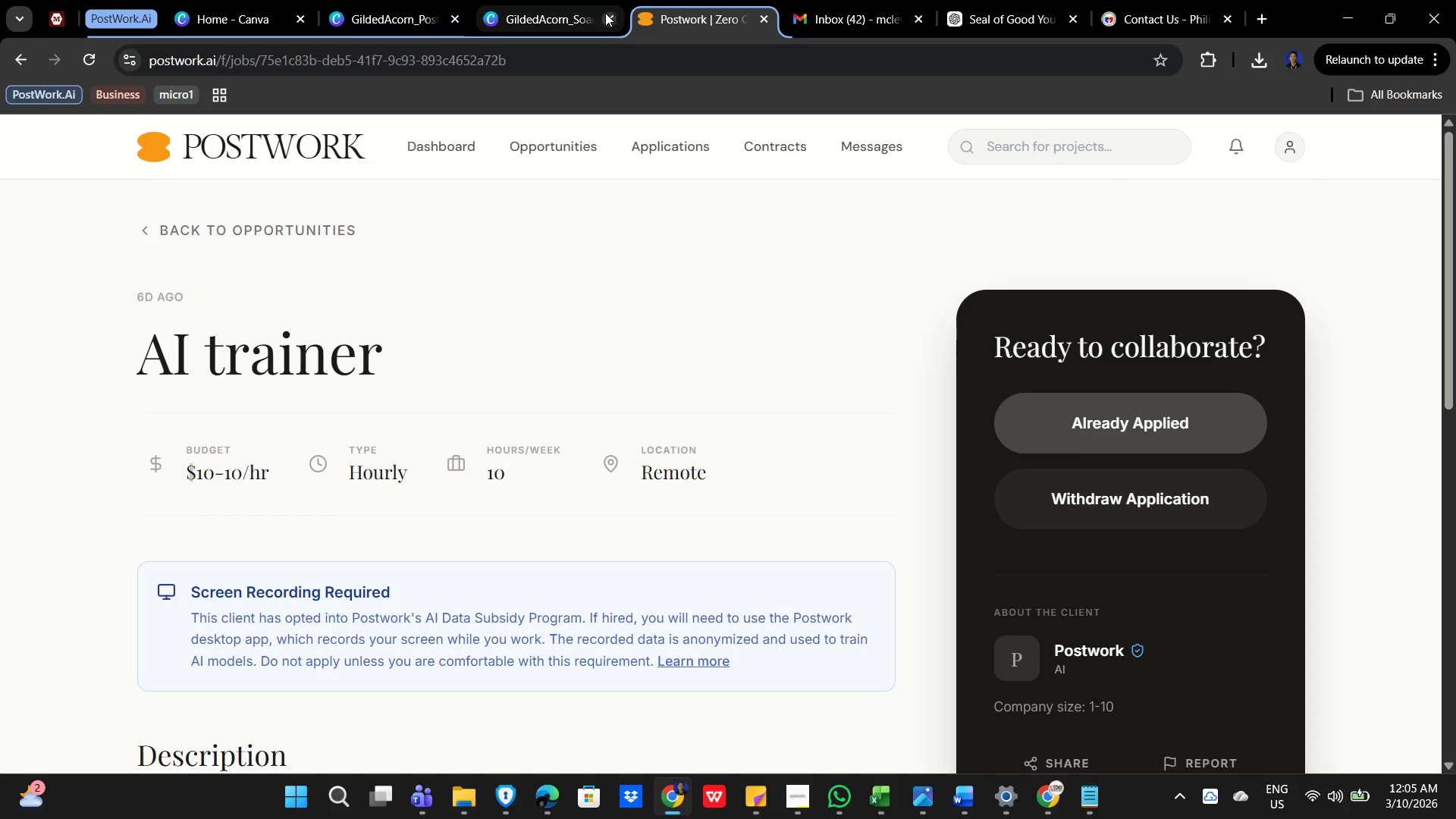 
wait(5.51)
 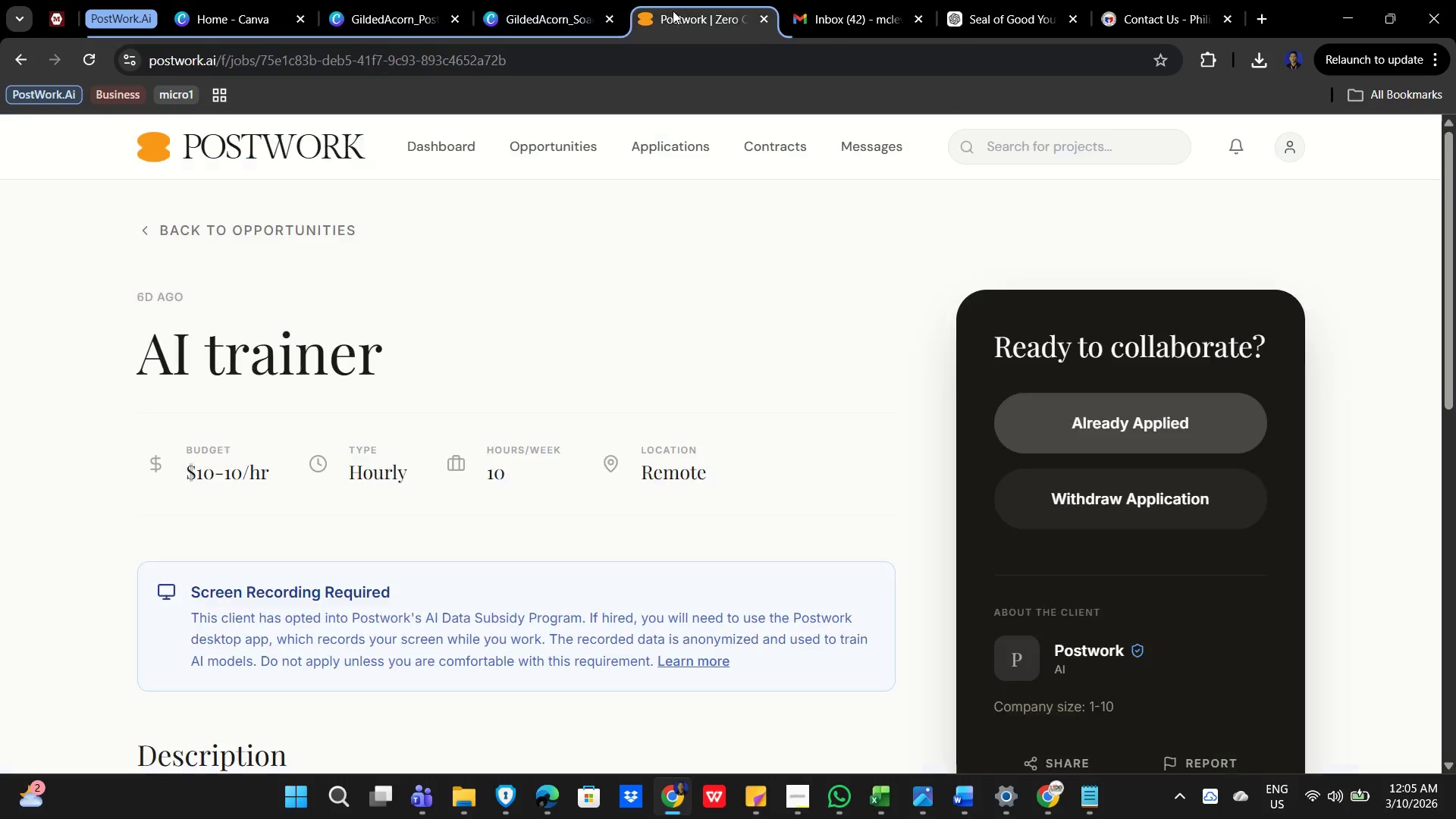 
left_click([562, 23])
 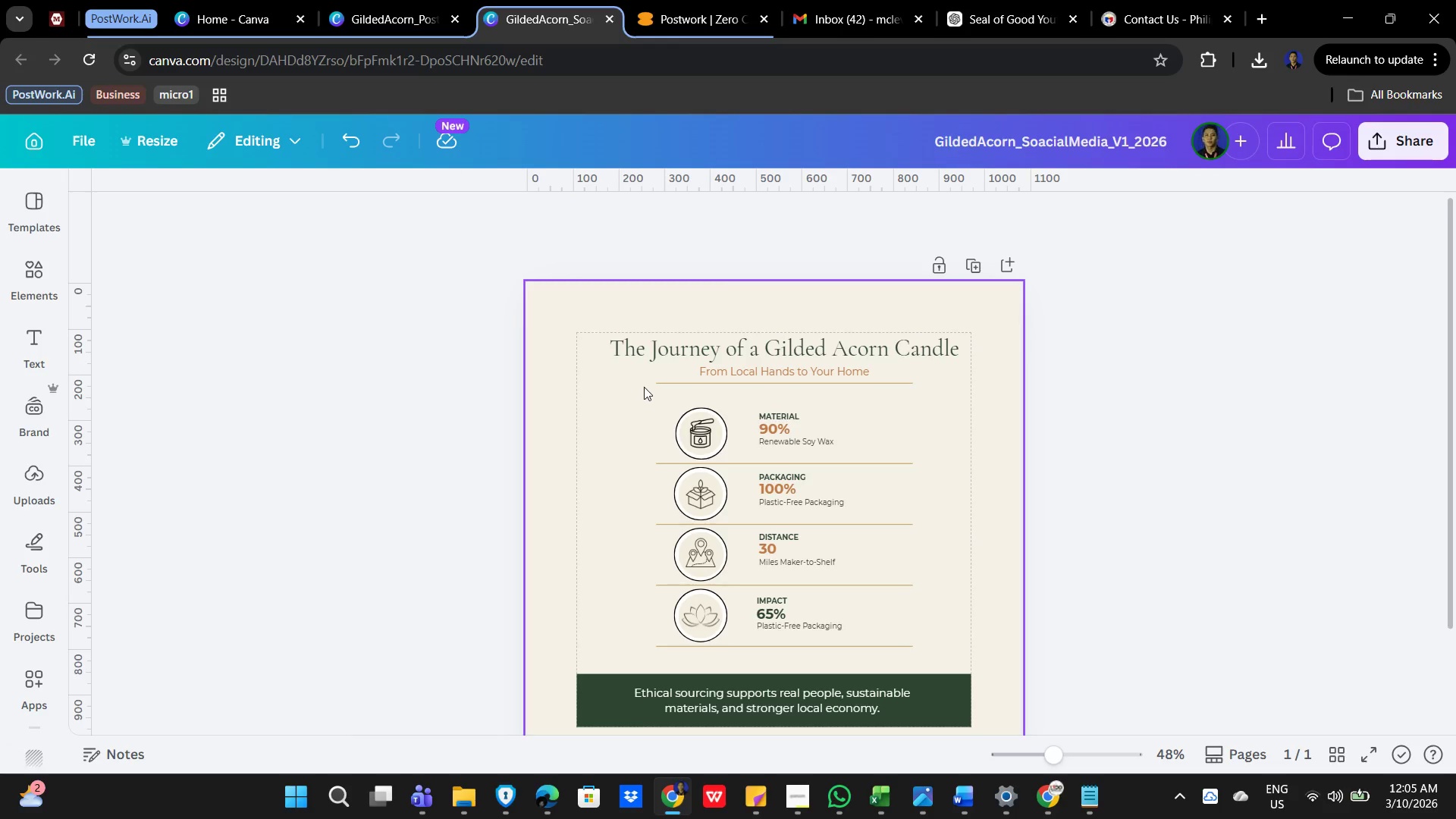 
scroll: coordinate [644, 387], scroll_direction: down, amount: 6.0
 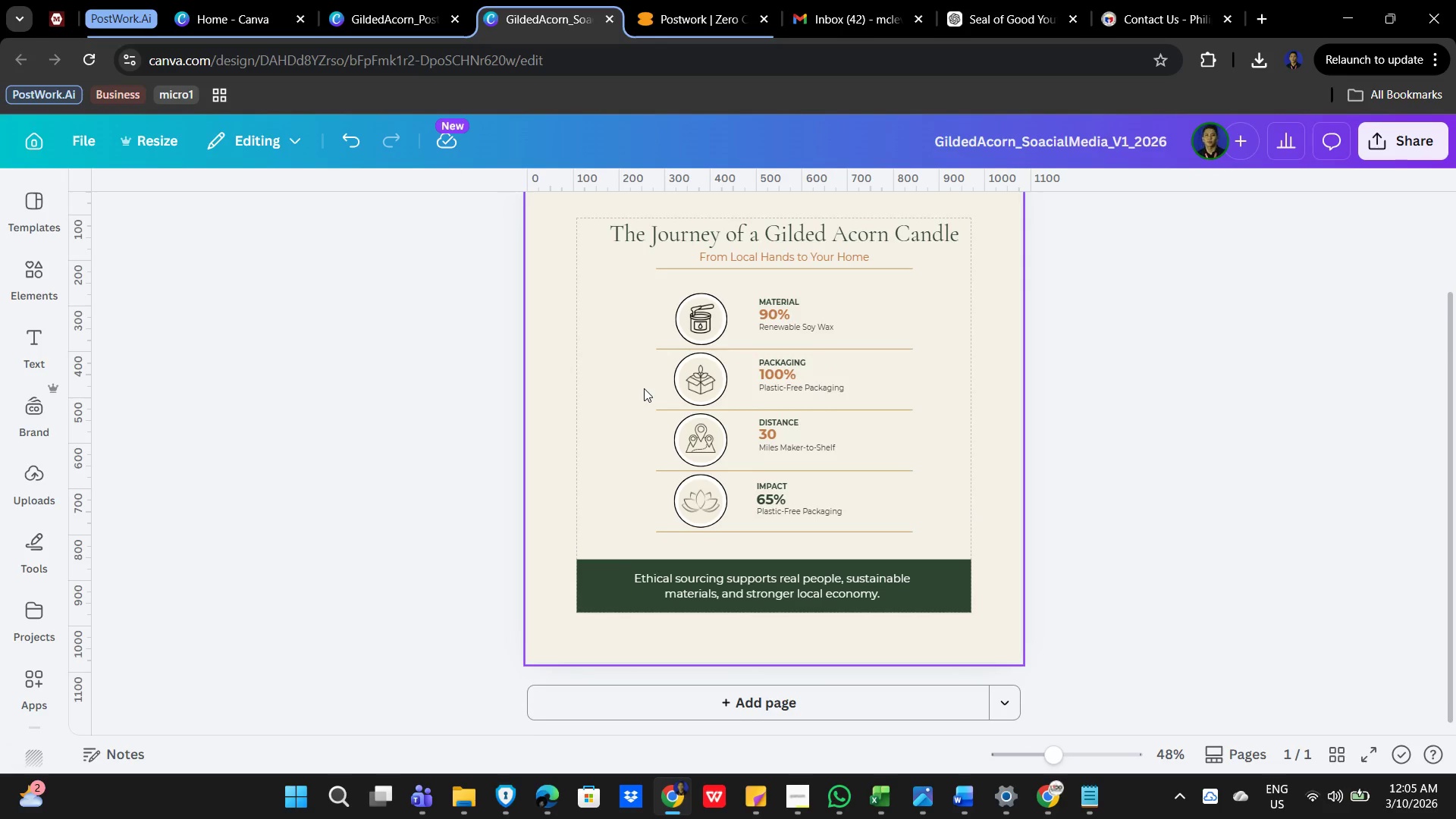 
scroll: coordinate [644, 388], scroll_direction: up, amount: 2.0
 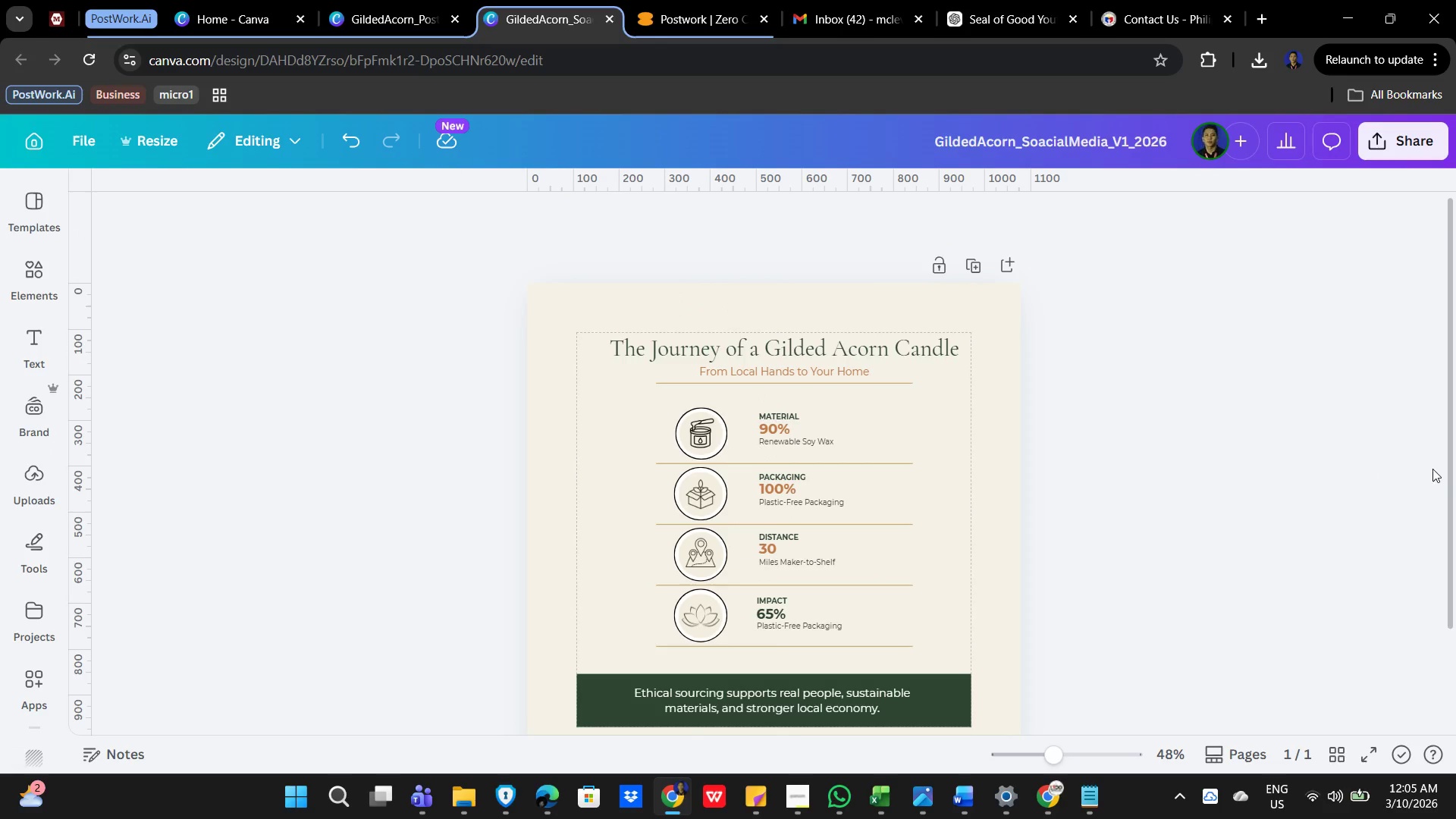 
left_click_drag(start_coordinate=[1450, 472], to_coordinate=[1442, 506])
 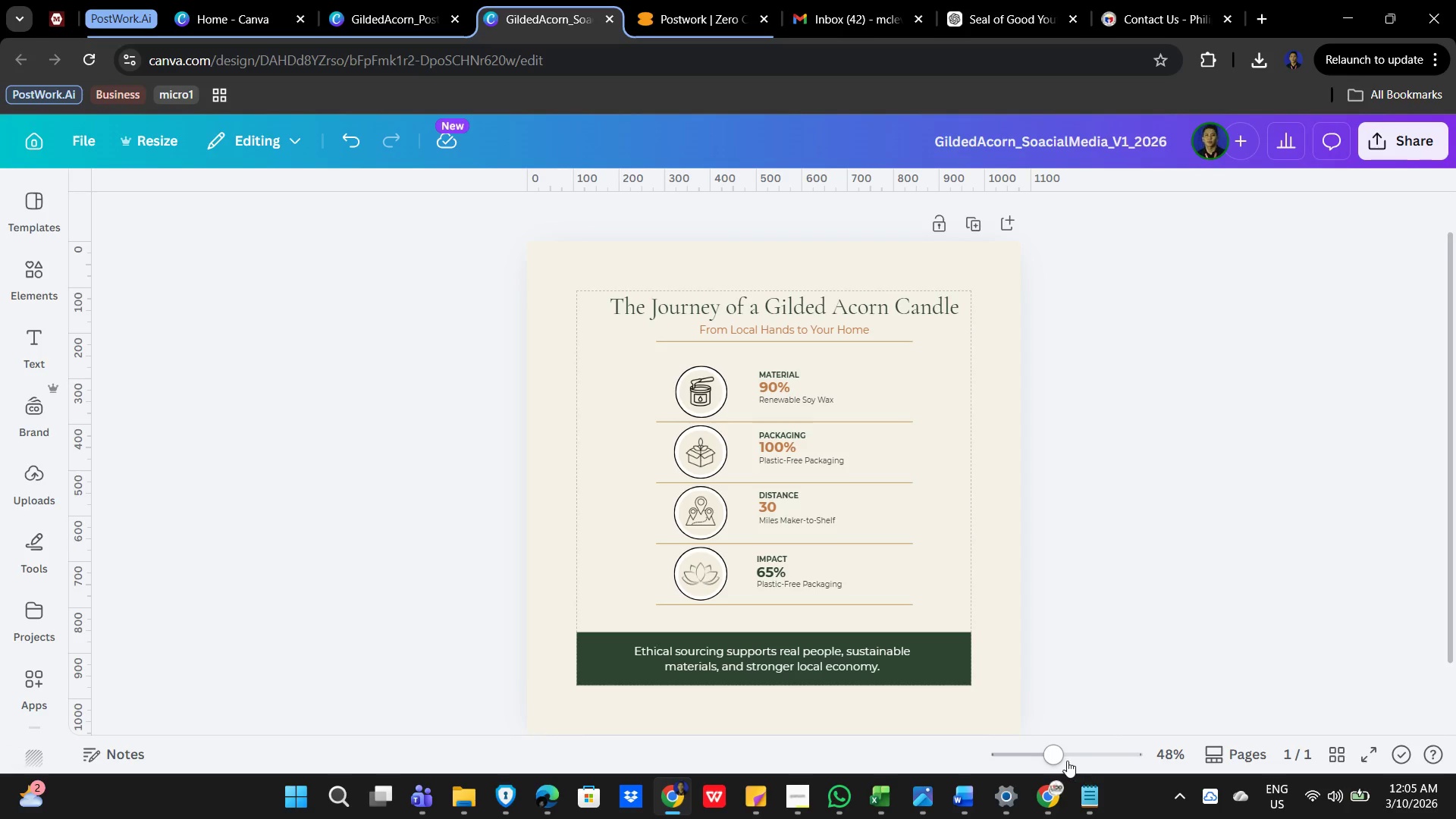 
left_click_drag(start_coordinate=[1063, 759], to_coordinate=[1070, 763])
 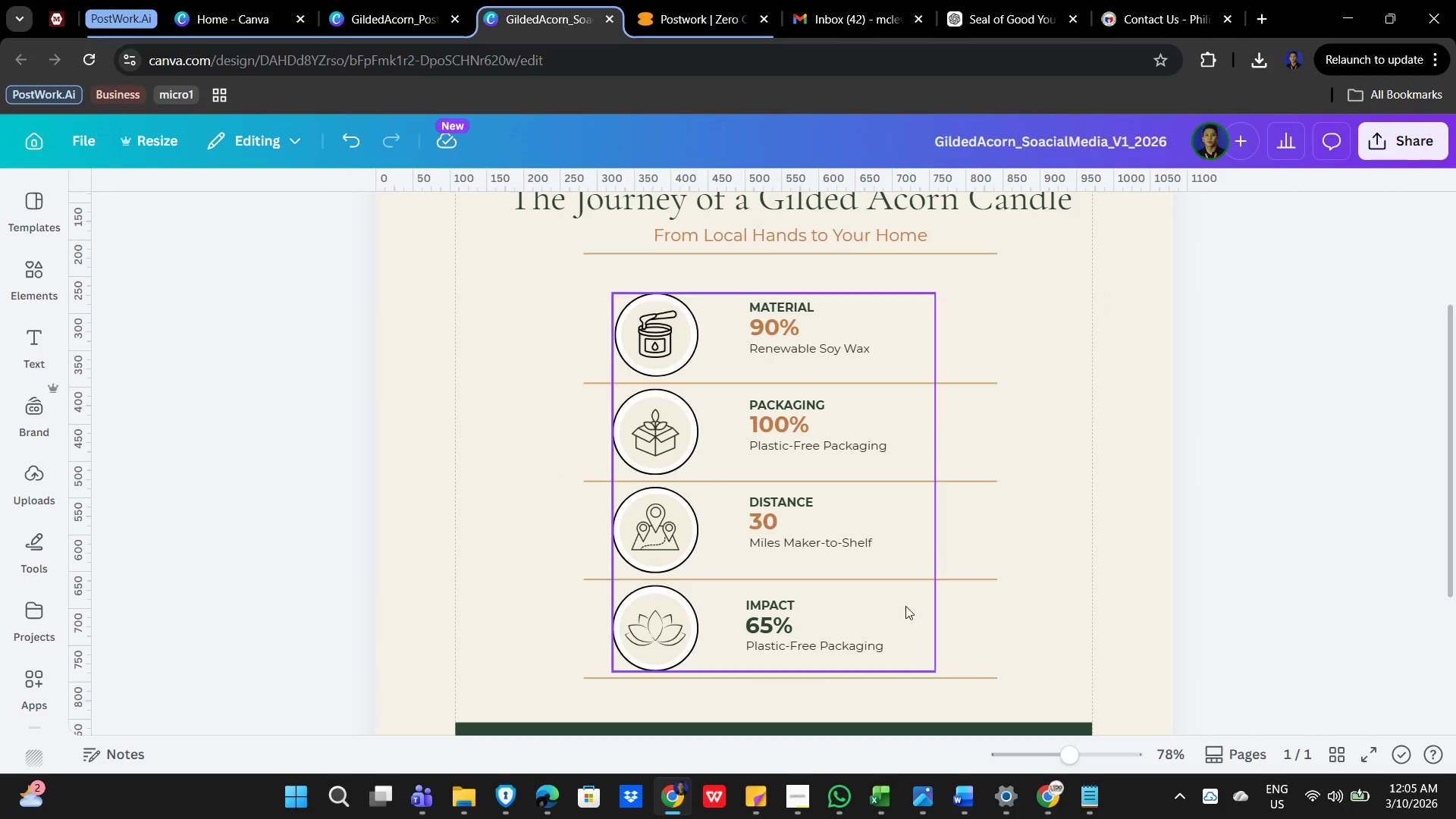 
scroll: coordinate [918, 603], scroll_direction: up, amount: 4.0
 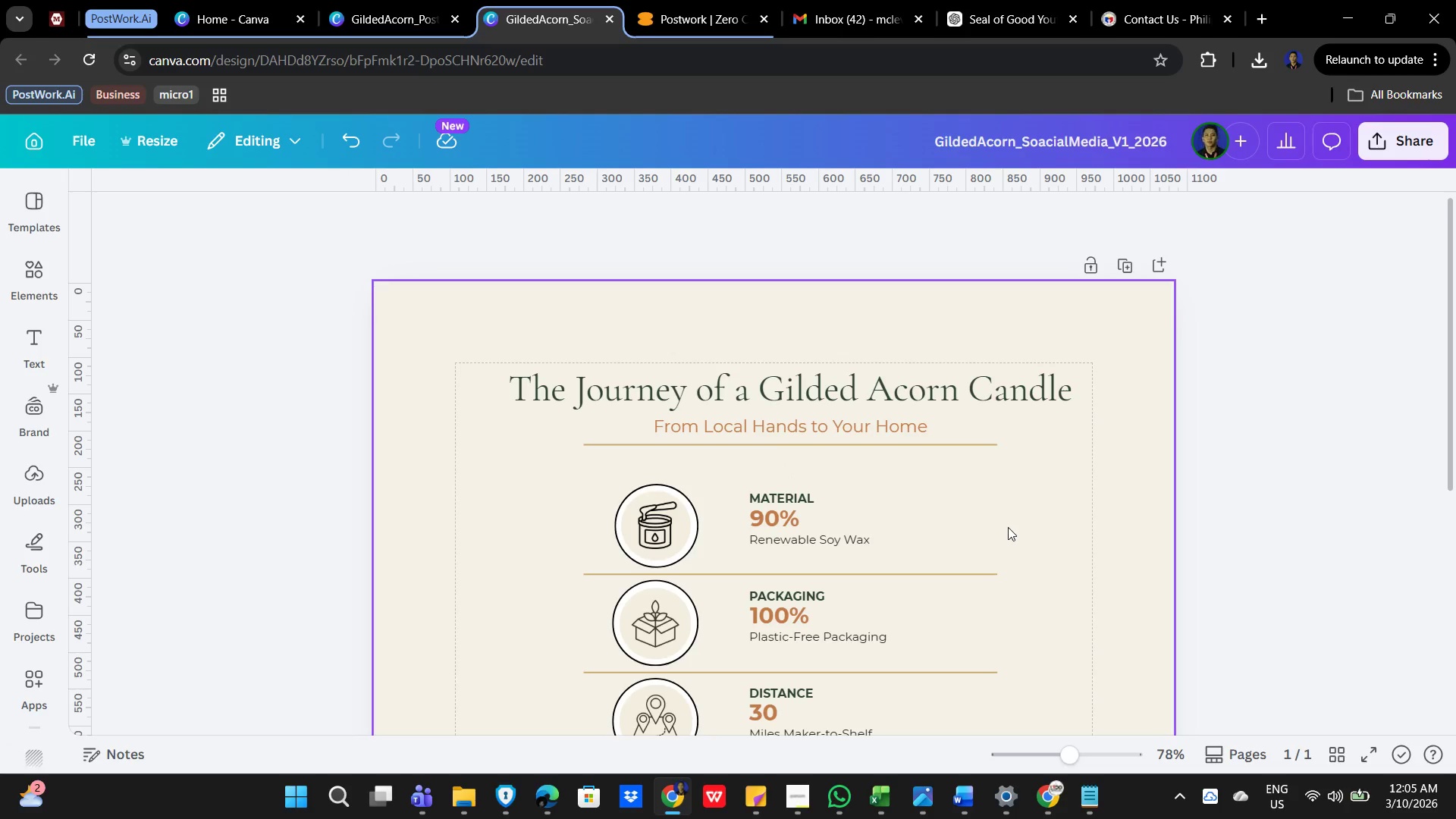 
scroll: coordinate [1020, 595], scroll_direction: down, amount: 6.0
 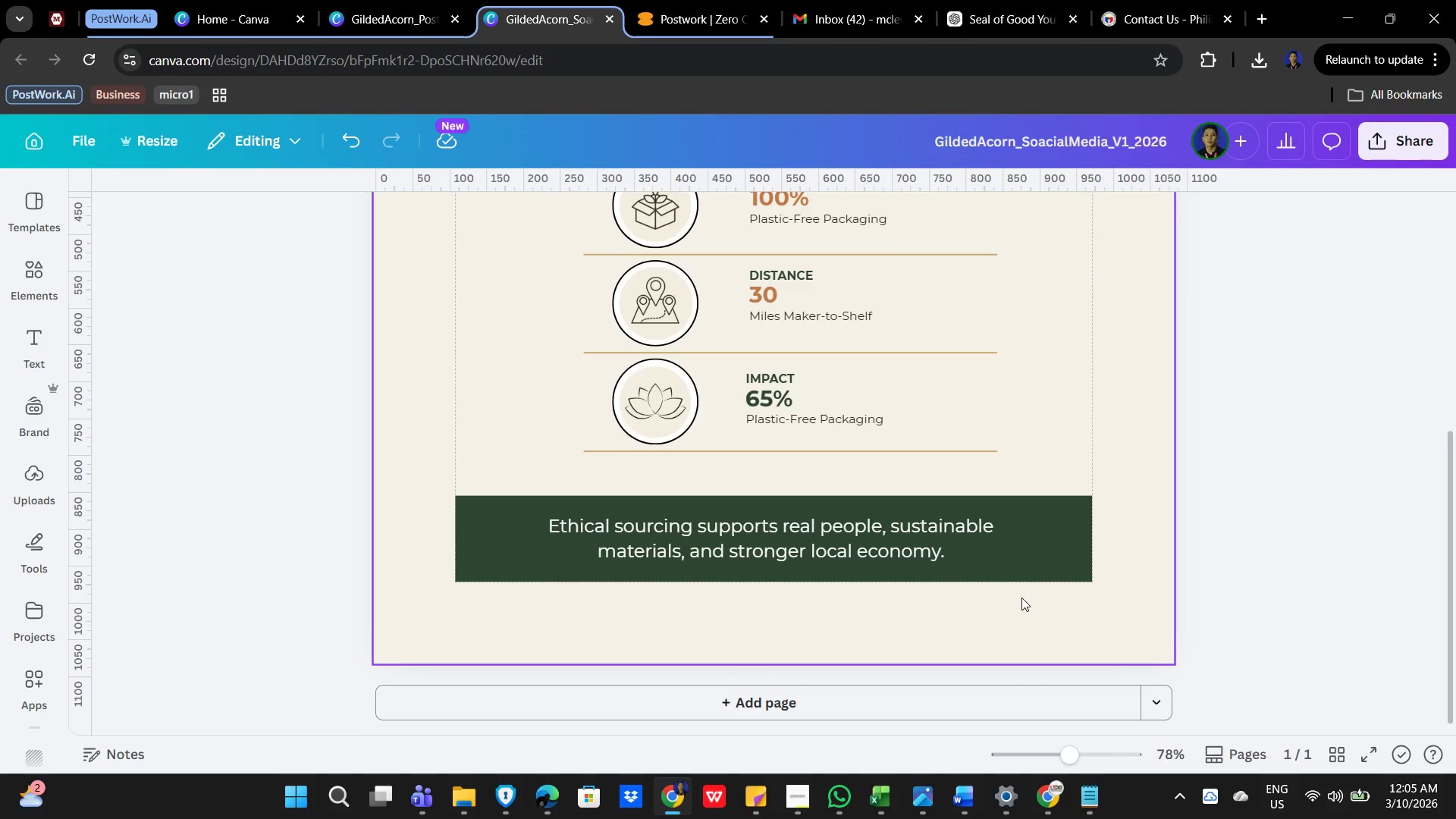 
scroll: coordinate [1021, 600], scroll_direction: up, amount: 2.0
 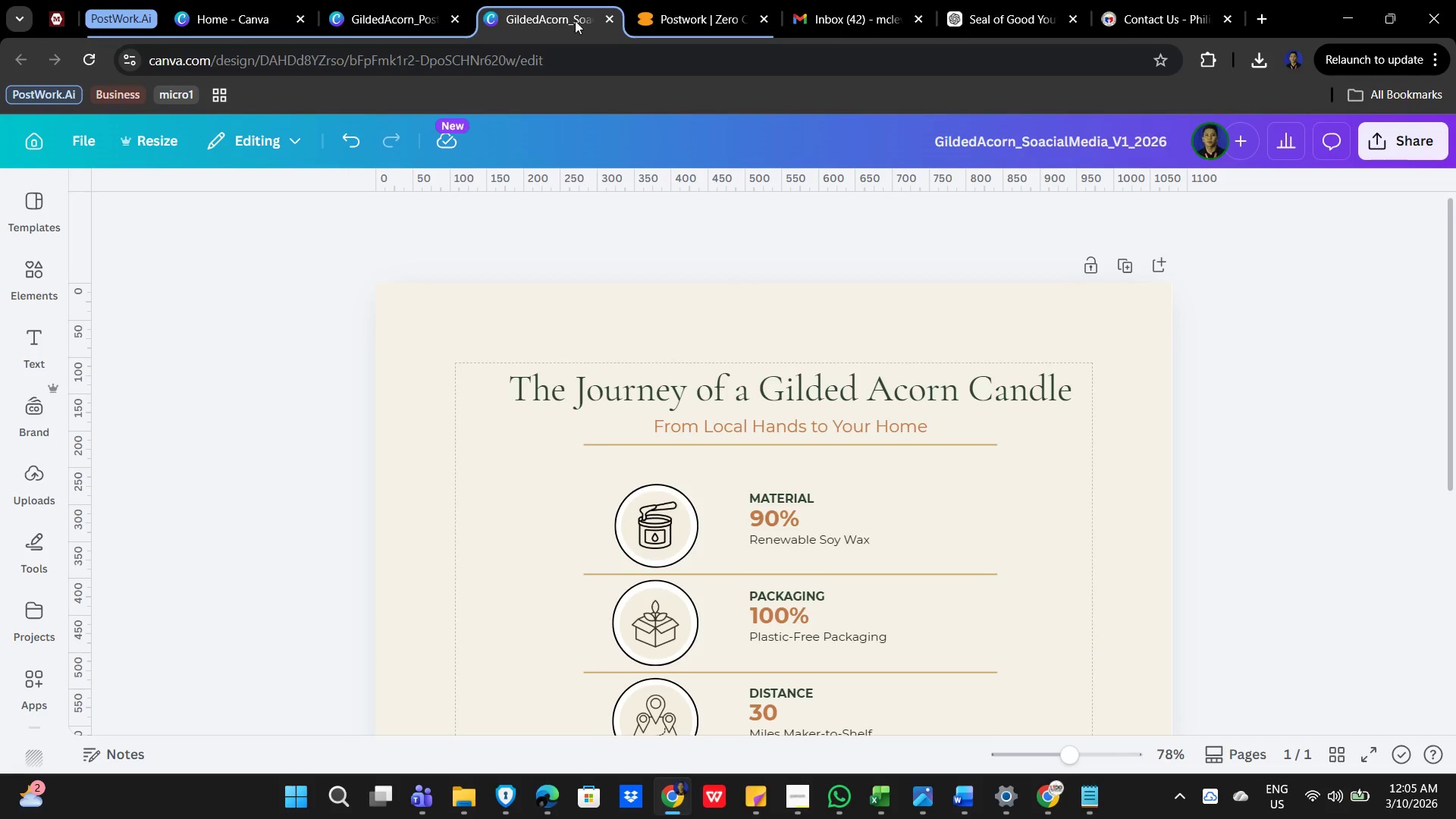 
left_click([409, 19])
 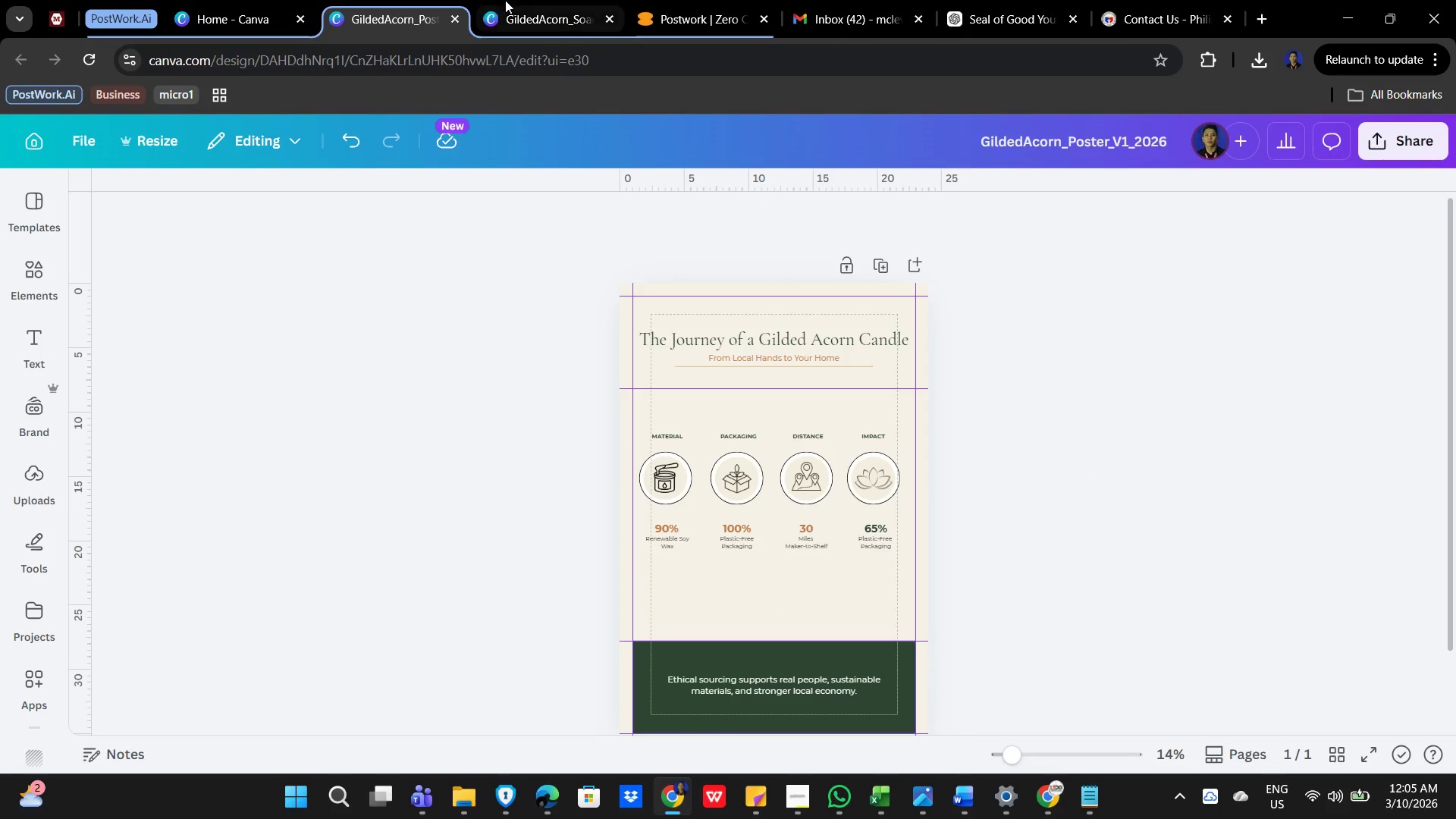 
left_click([529, 27])
 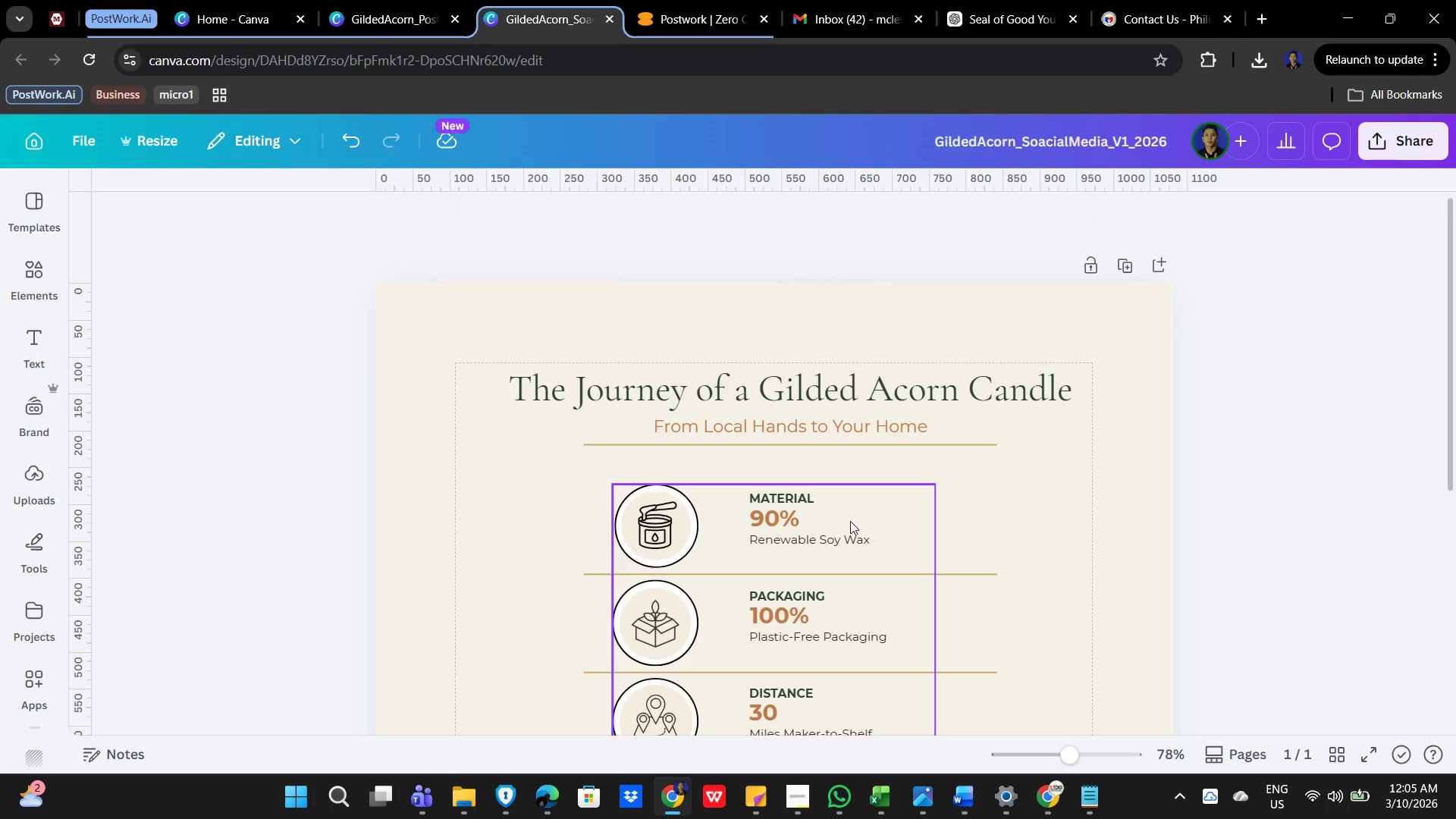 
scroll: coordinate [850, 521], scroll_direction: down, amount: 2.0
 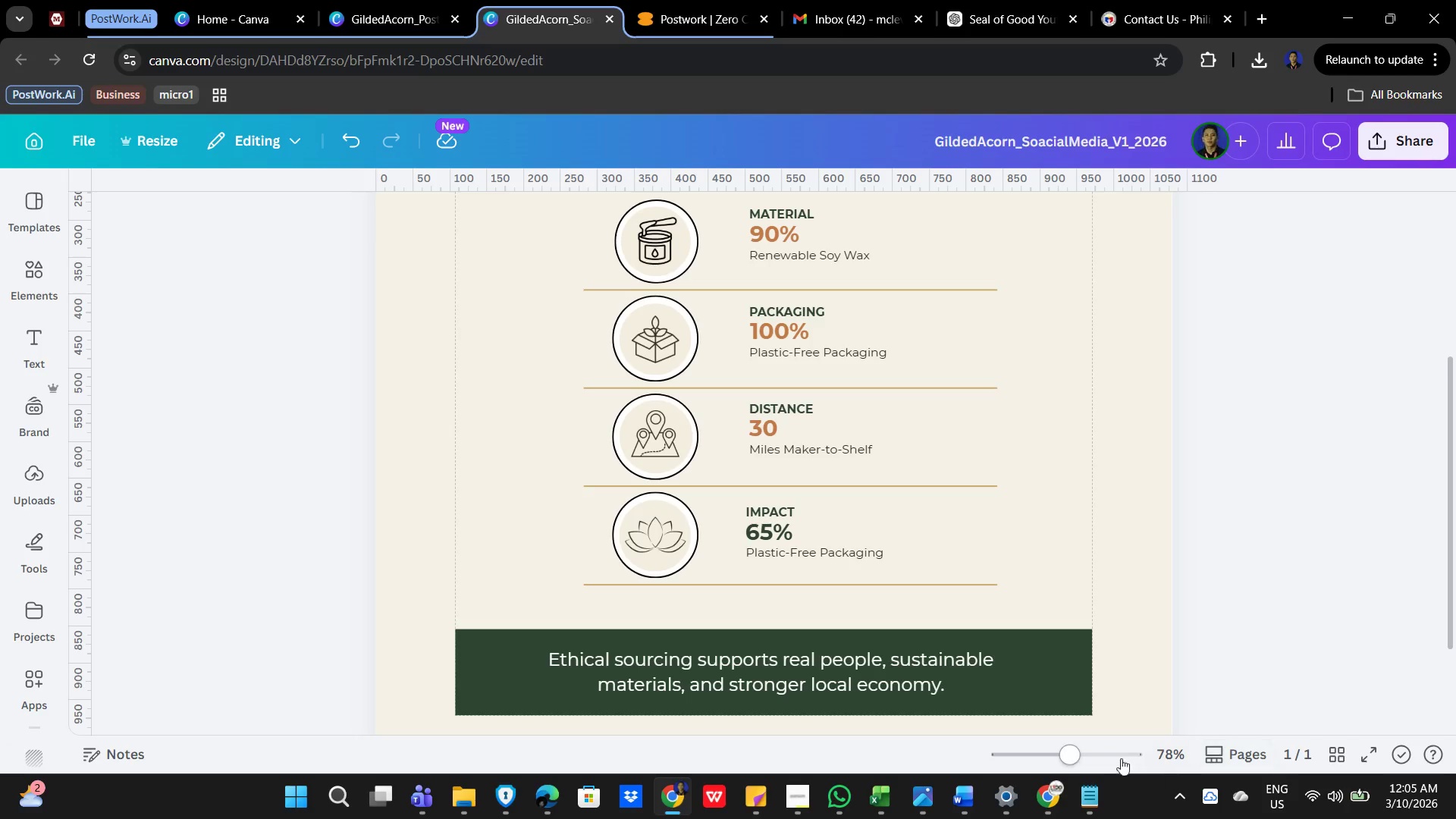 
left_click_drag(start_coordinate=[1070, 749], to_coordinate=[1056, 756])
 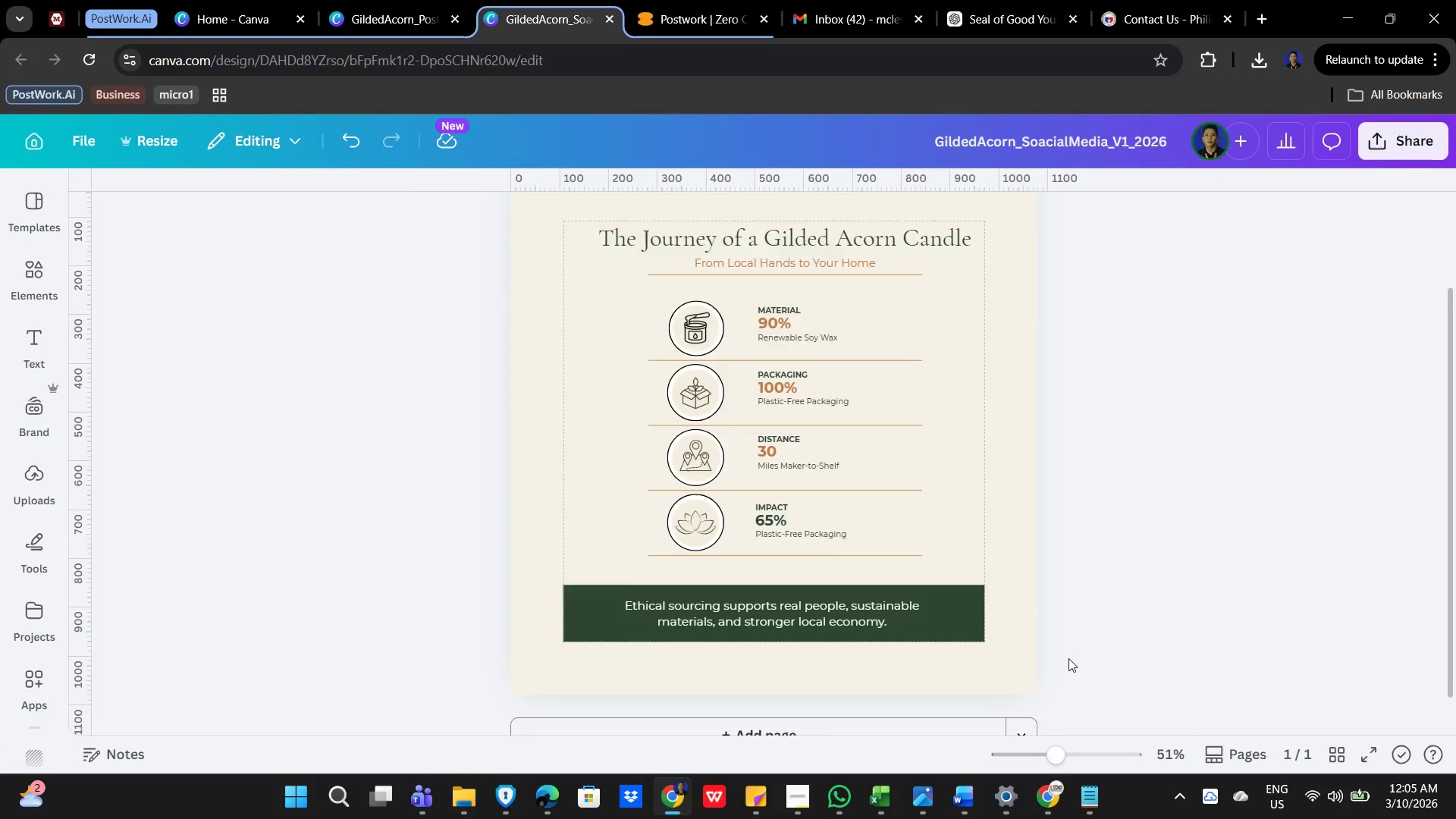 
scroll: coordinate [1068, 658], scroll_direction: up, amount: 2.0
 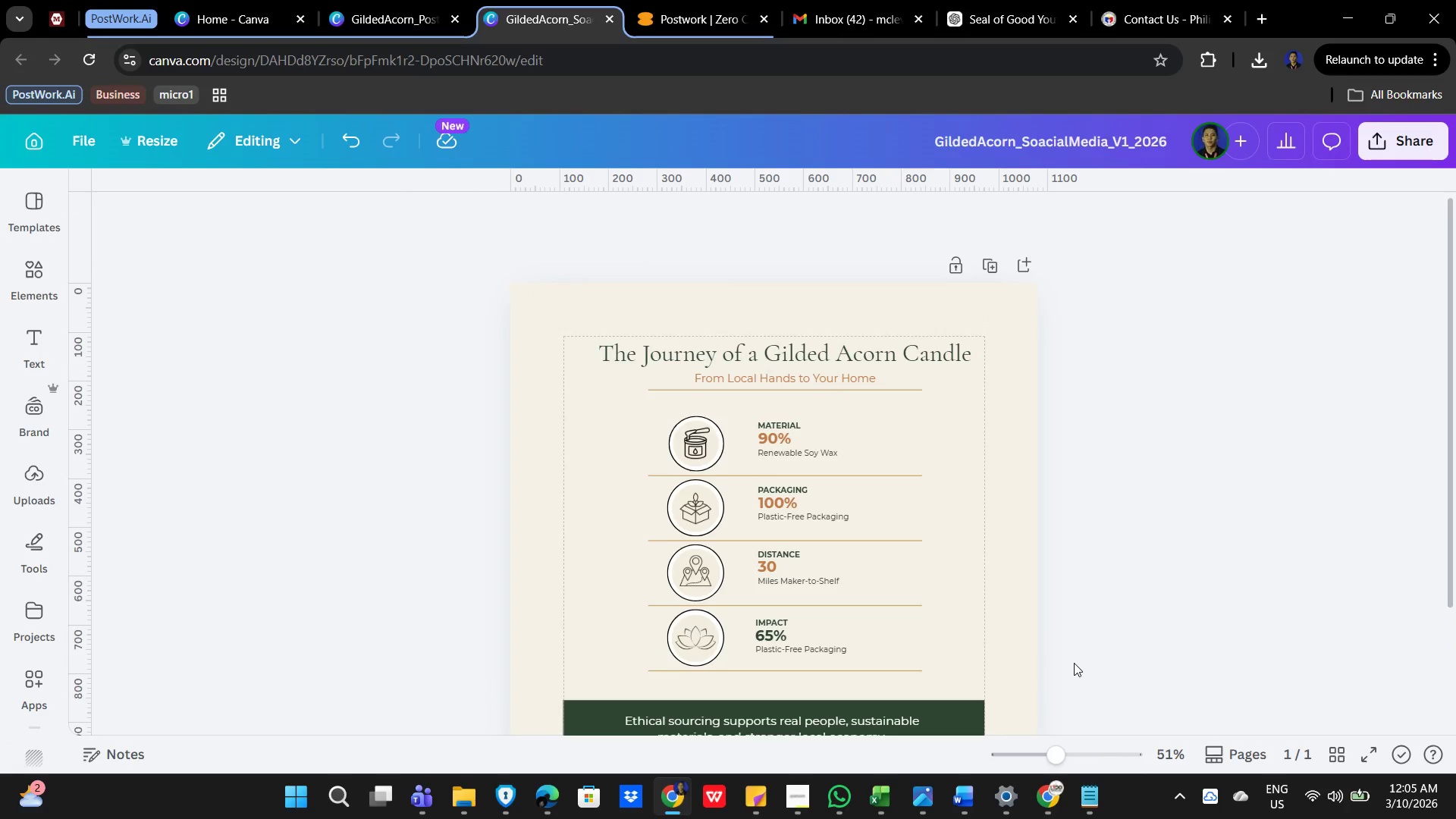 
scroll: coordinate [1075, 663], scroll_direction: none, amount: 0.0
 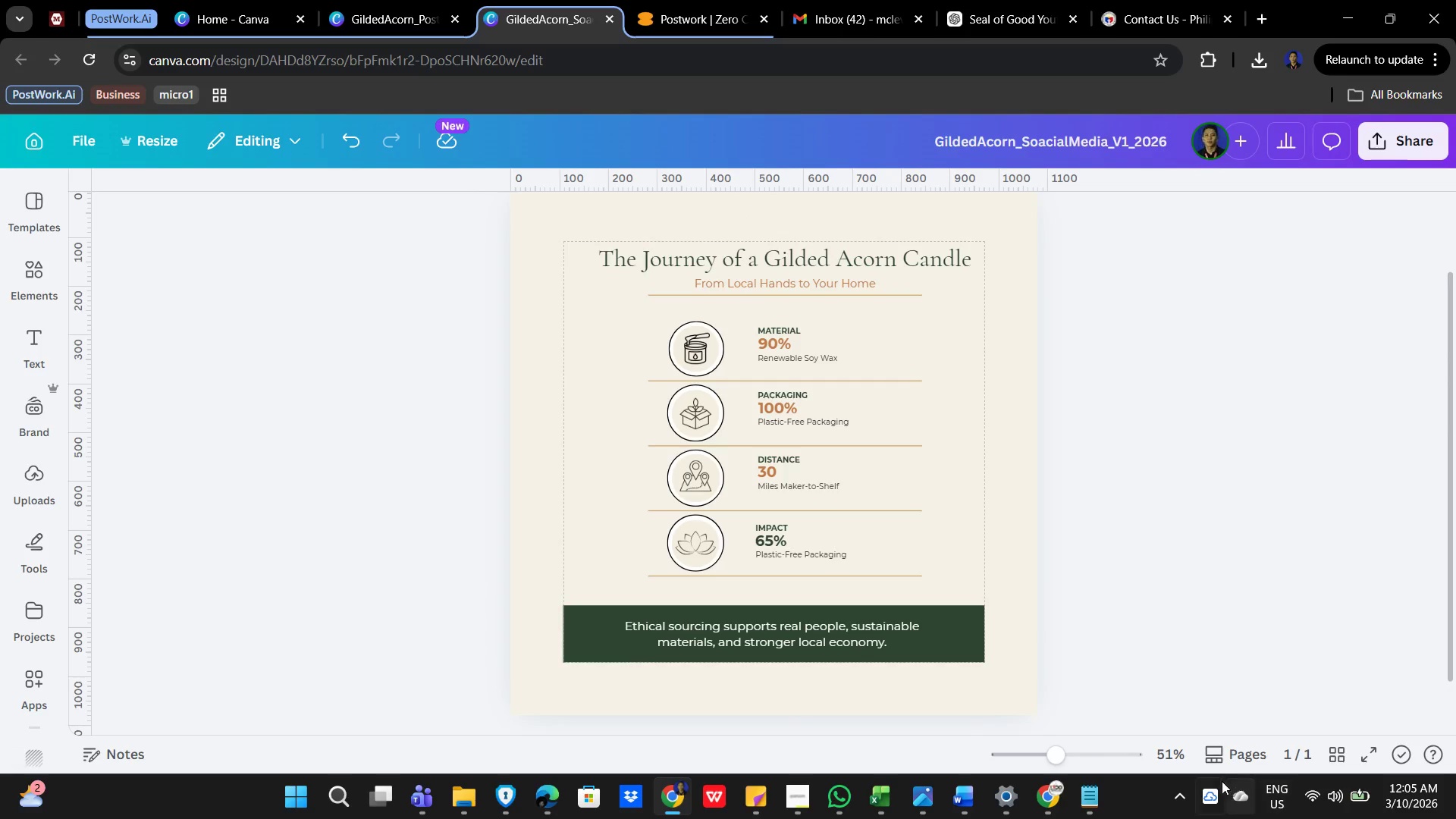 
mouse_move([1230, 755])
 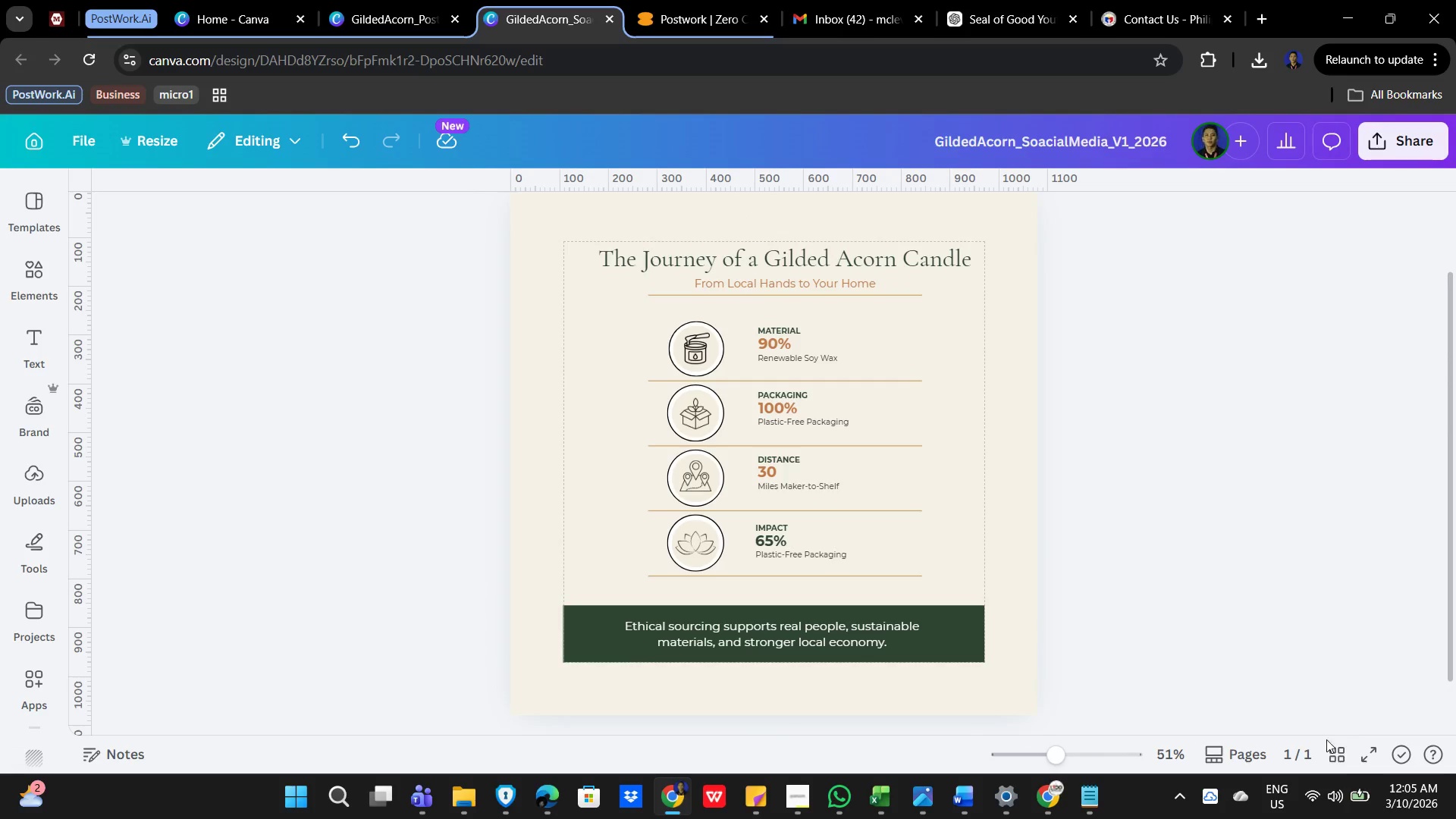 
mouse_move([1351, 757])
 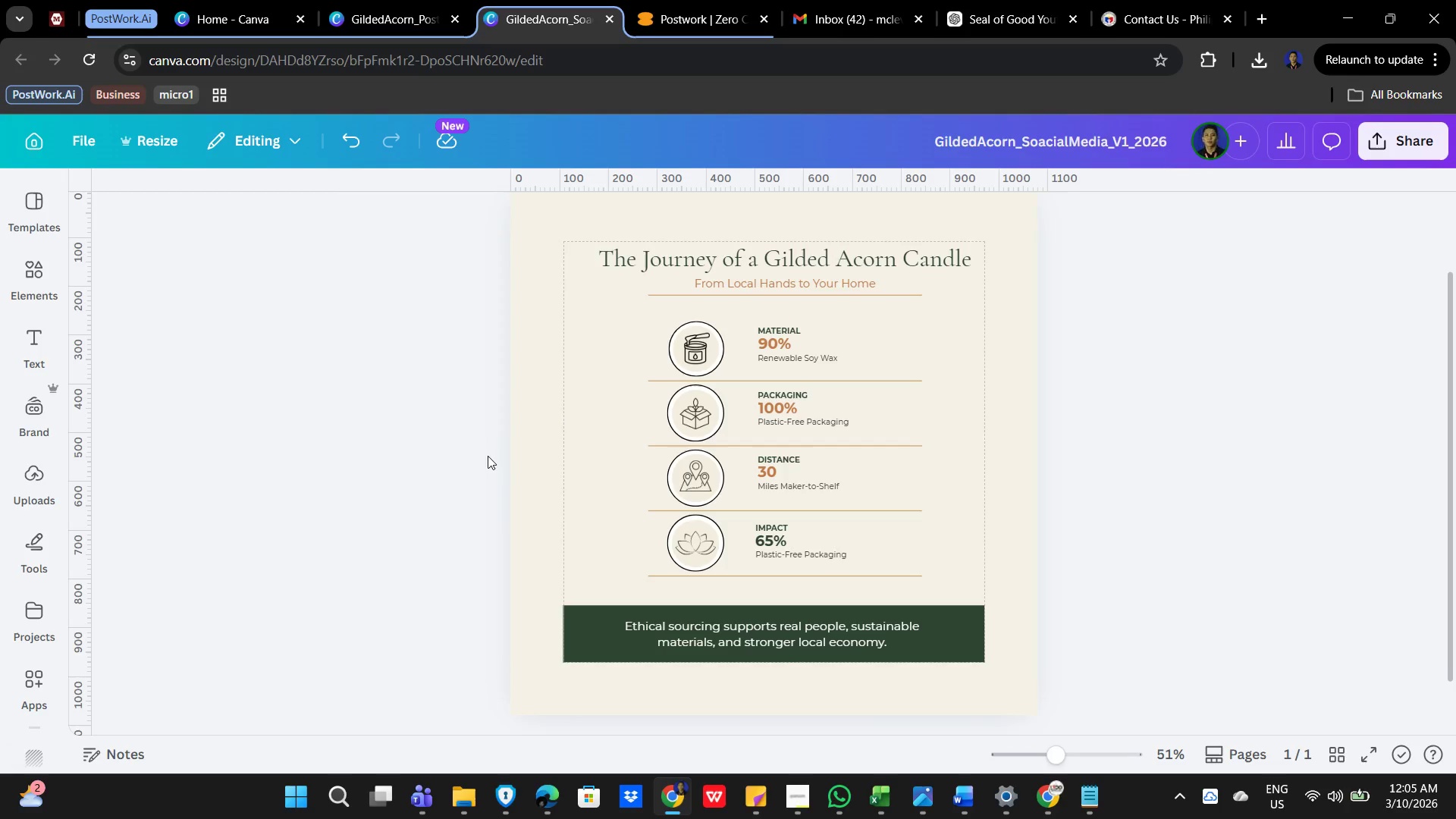 
scroll: coordinate [451, 493], scroll_direction: up, amount: 1.0
 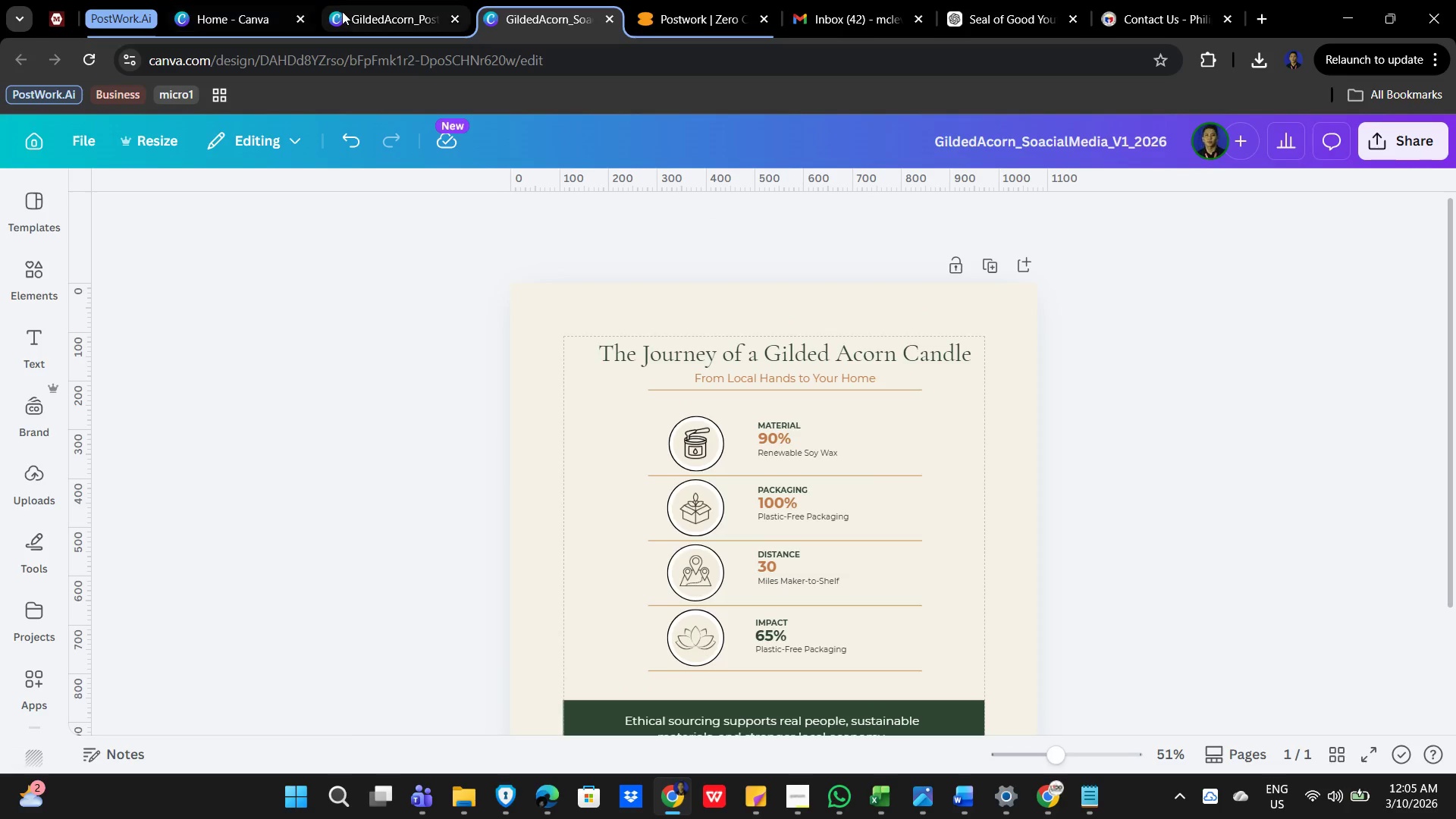 
left_click([344, 12])
 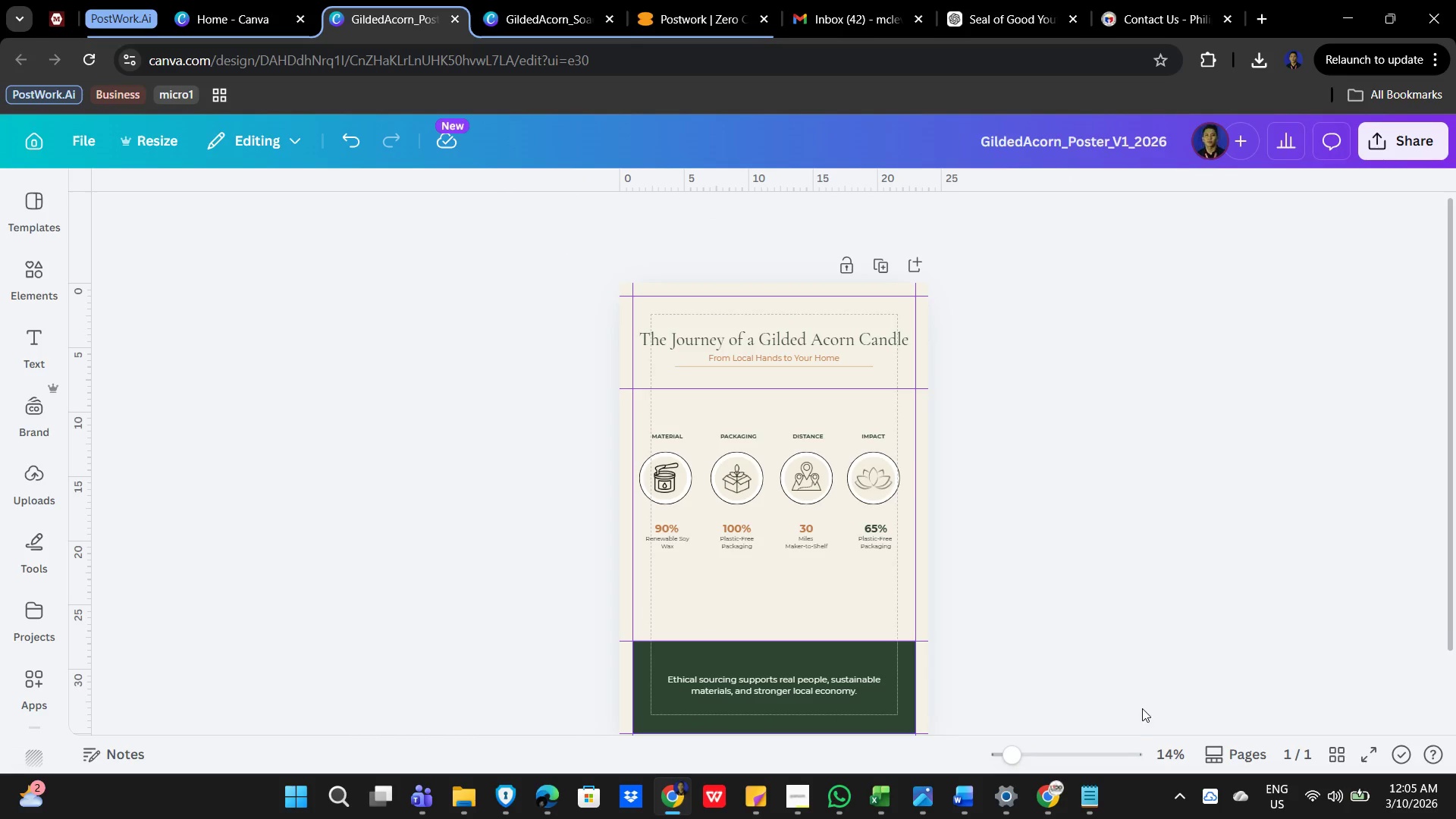 
scroll: coordinate [1144, 700], scroll_direction: none, amount: 0.0
 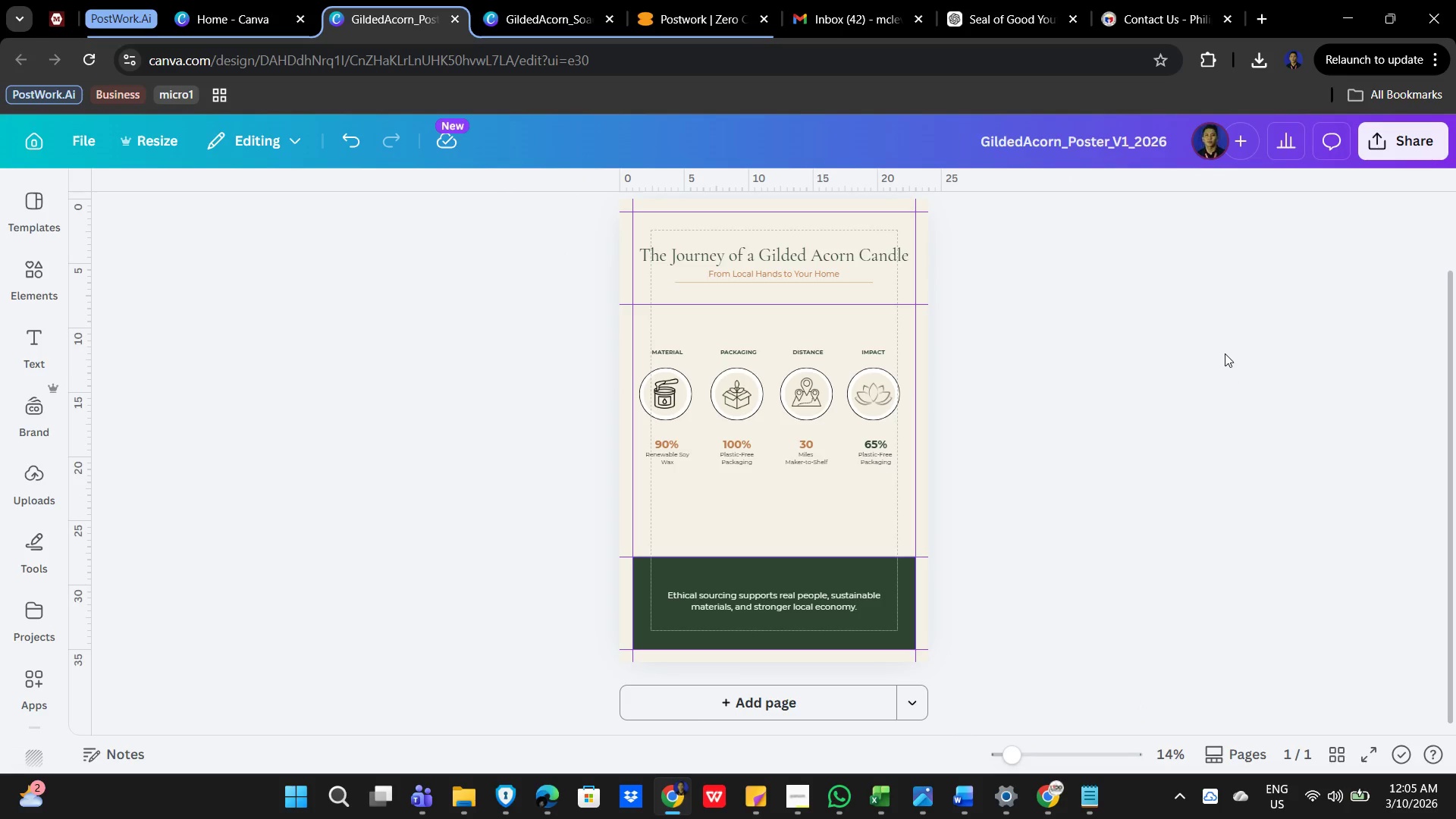 
scroll: coordinate [1108, 425], scroll_direction: down, amount: 3.0
 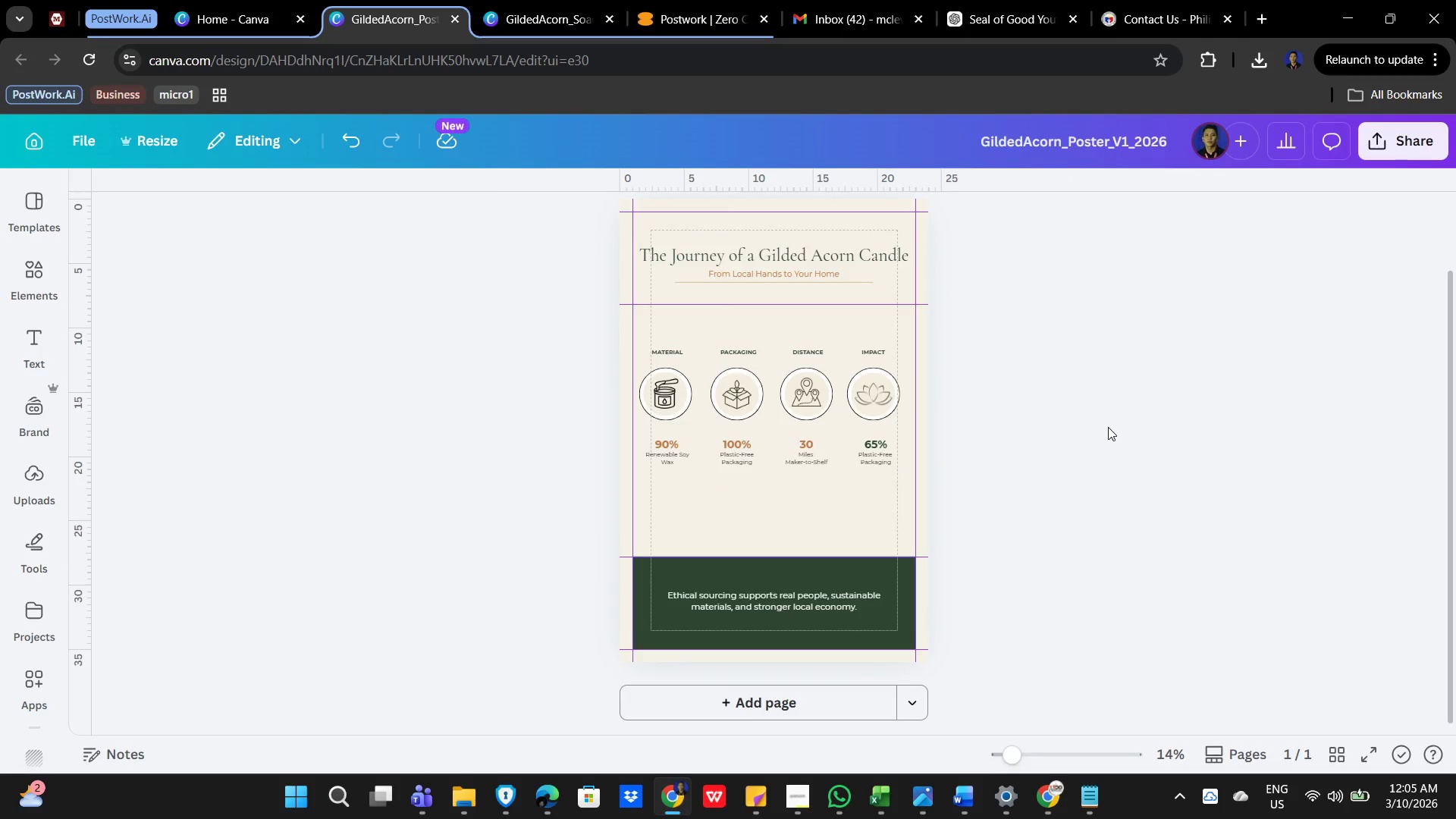 
scroll: coordinate [1108, 427], scroll_direction: up, amount: 2.0
 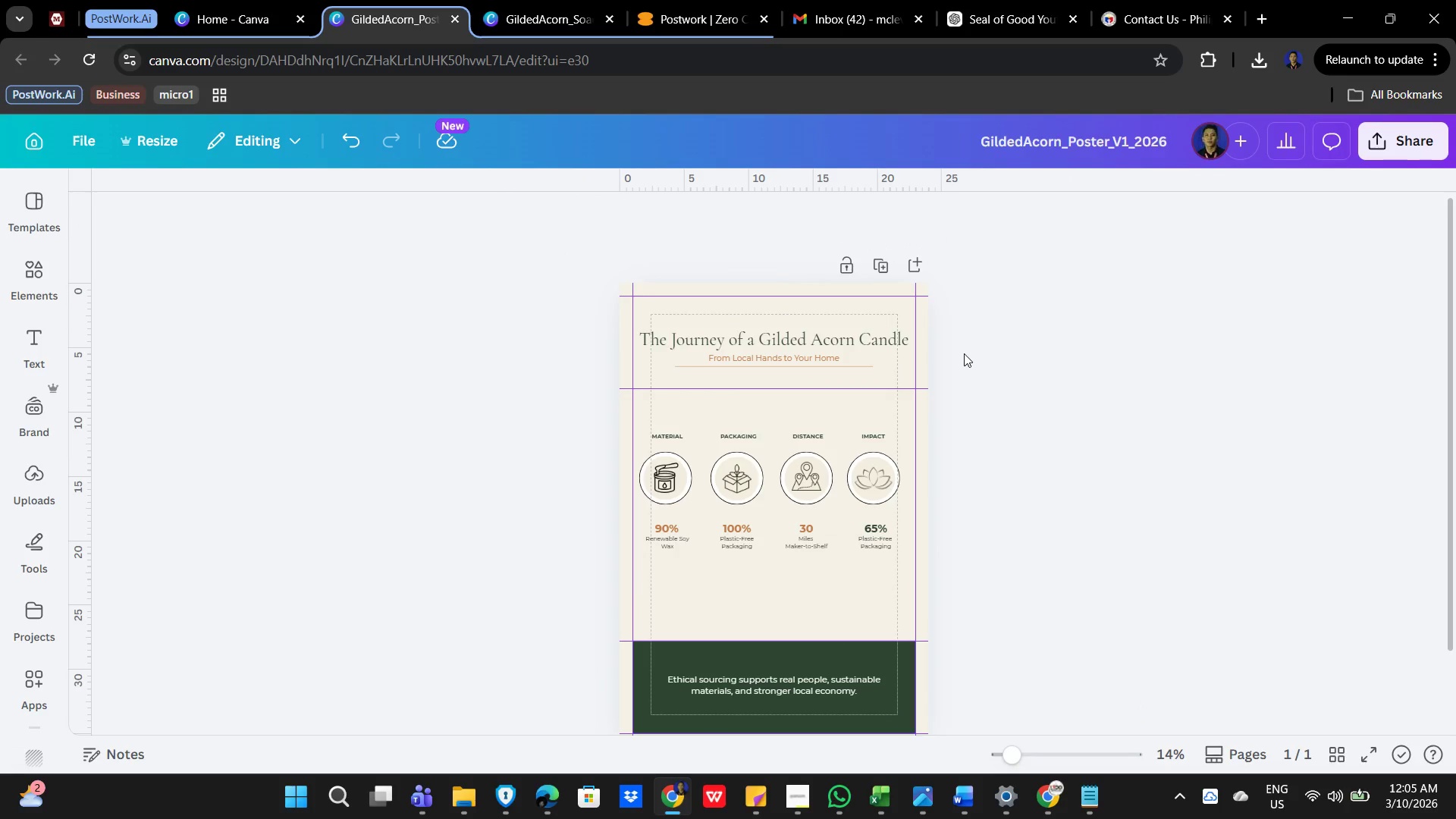 
scroll: coordinate [965, 372], scroll_direction: down, amount: 1.0
 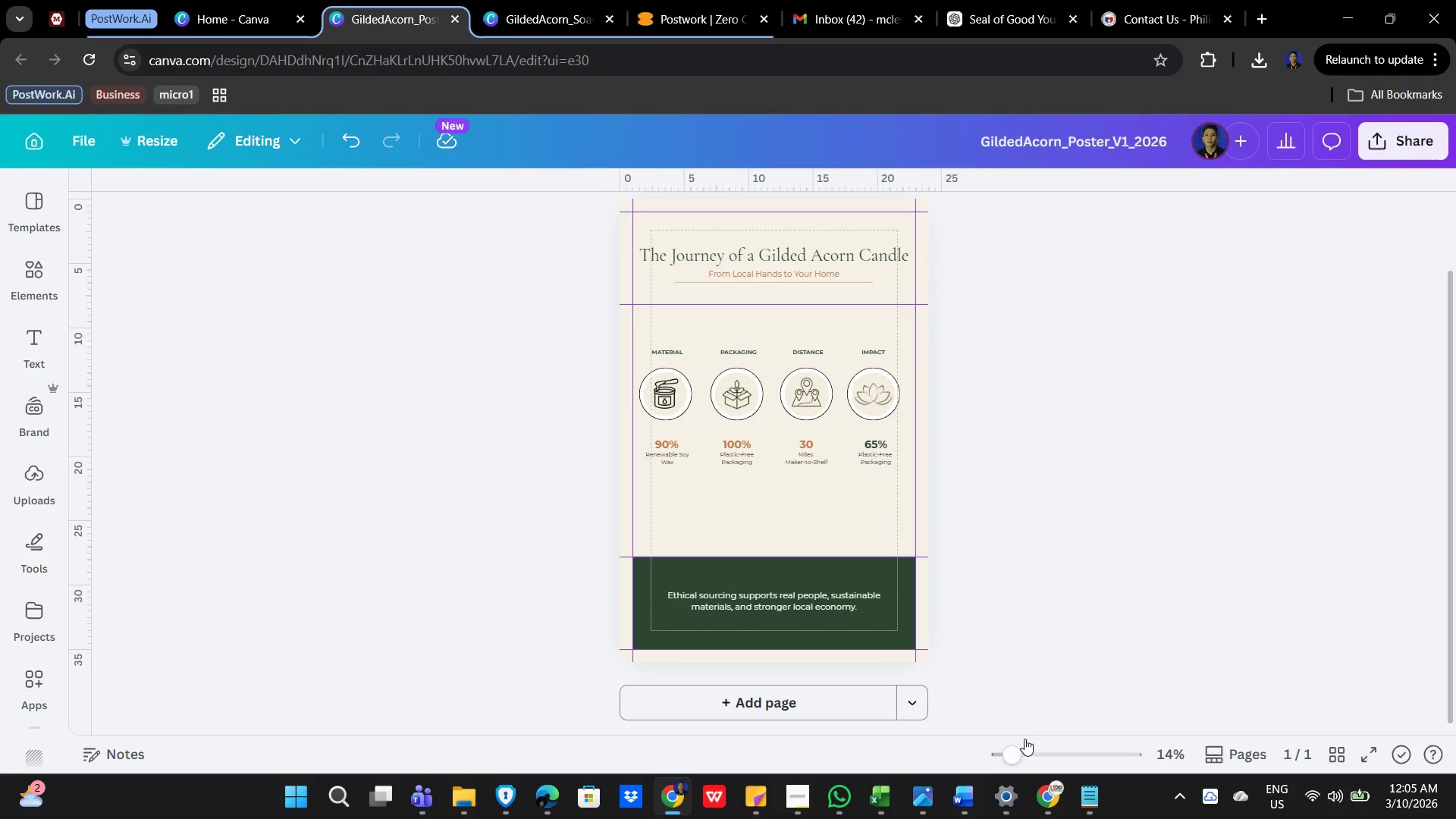 
left_click_drag(start_coordinate=[1009, 751], to_coordinate=[1036, 742])
 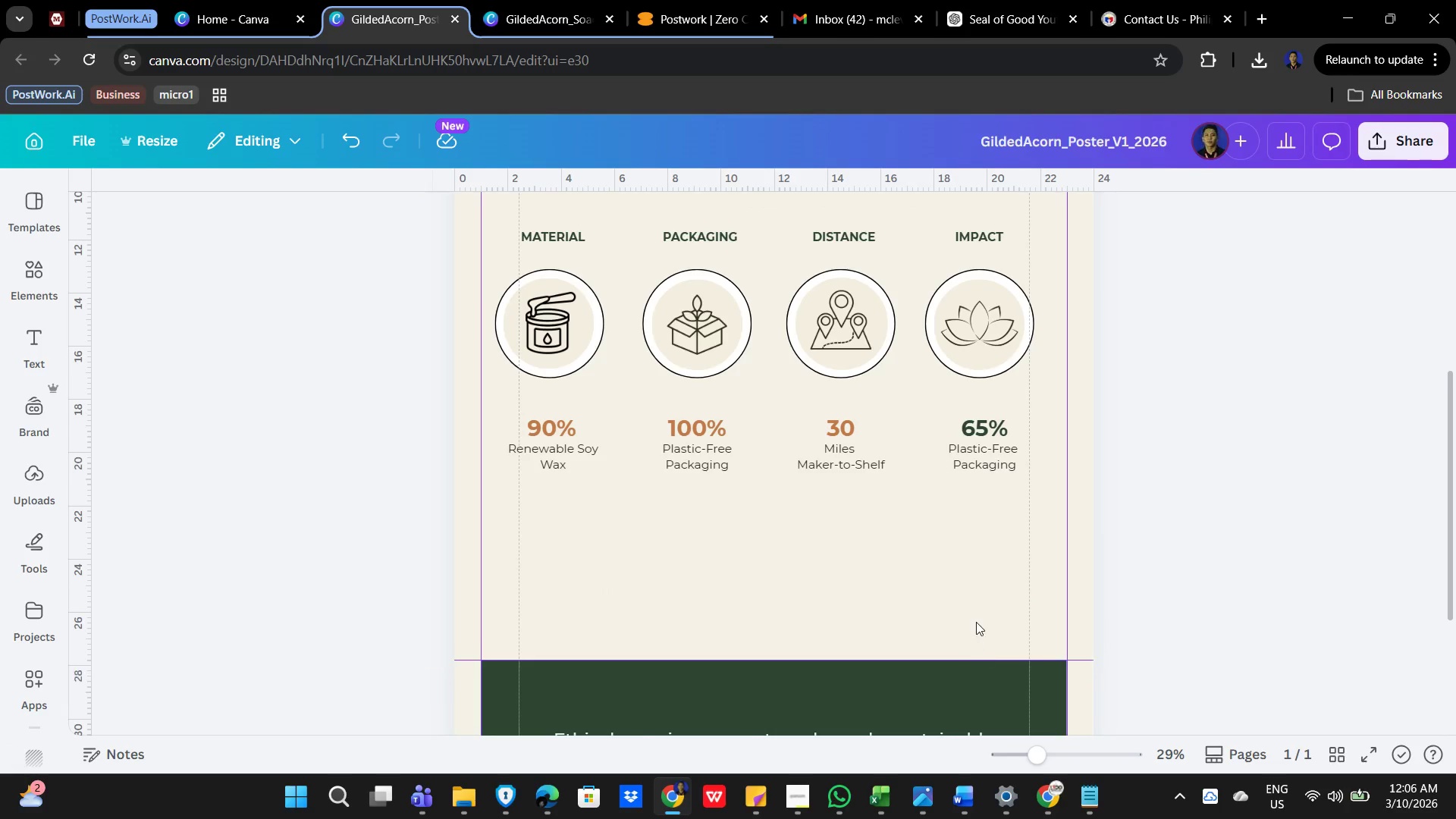 
scroll: coordinate [978, 619], scroll_direction: up, amount: 2.0
 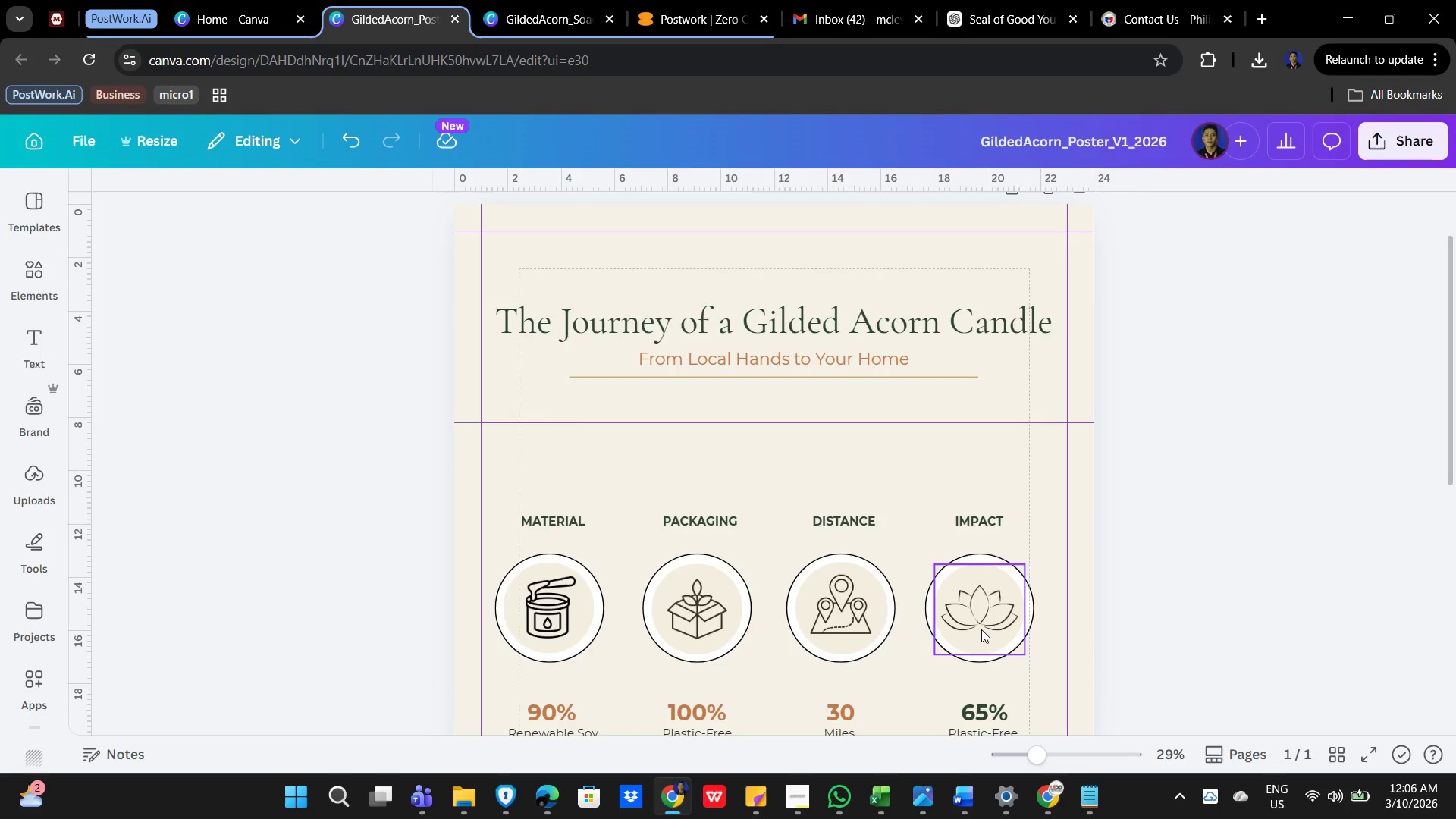 
scroll: coordinate [982, 632], scroll_direction: none, amount: 0.0
 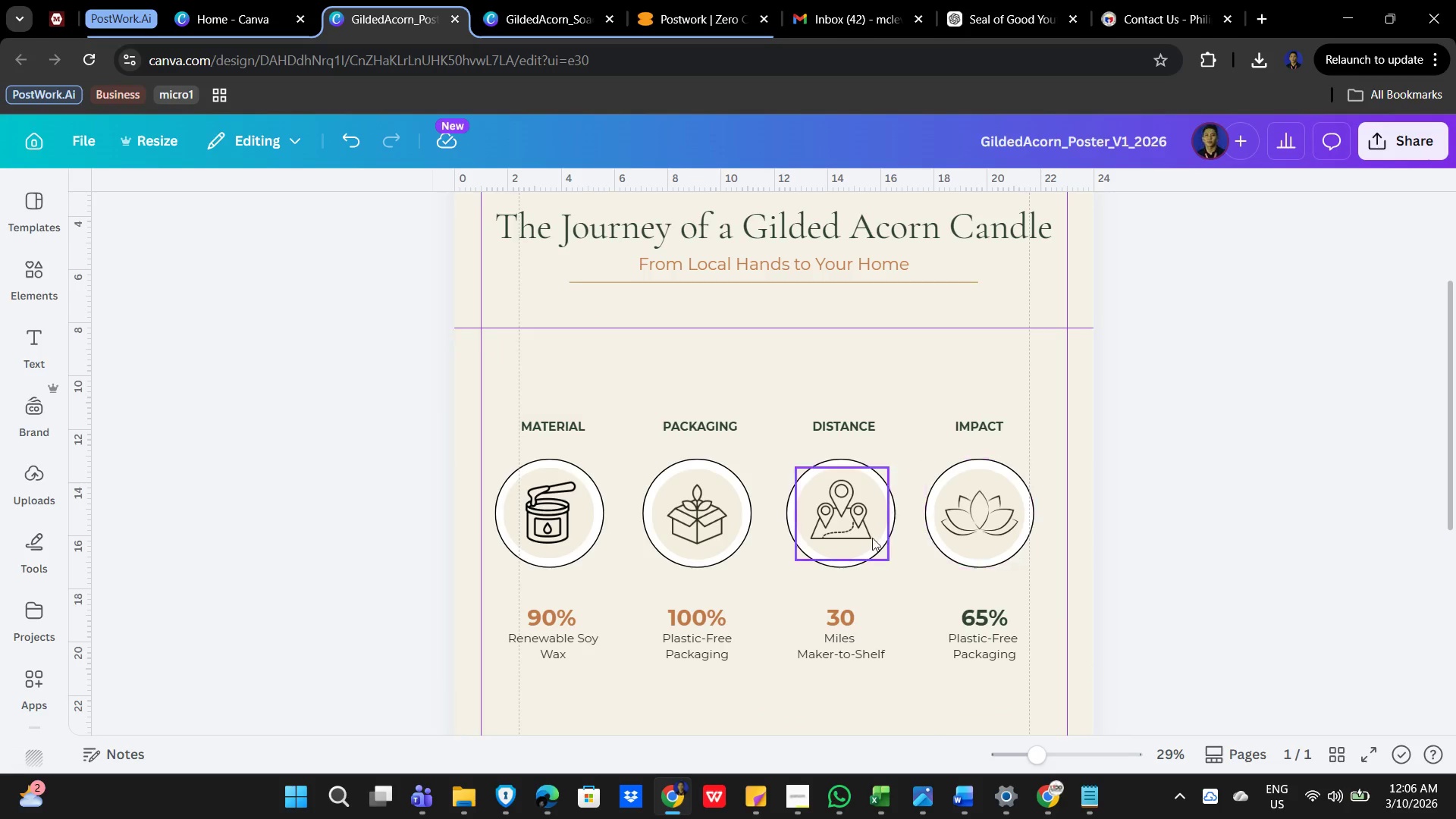 
left_click([859, 532])
 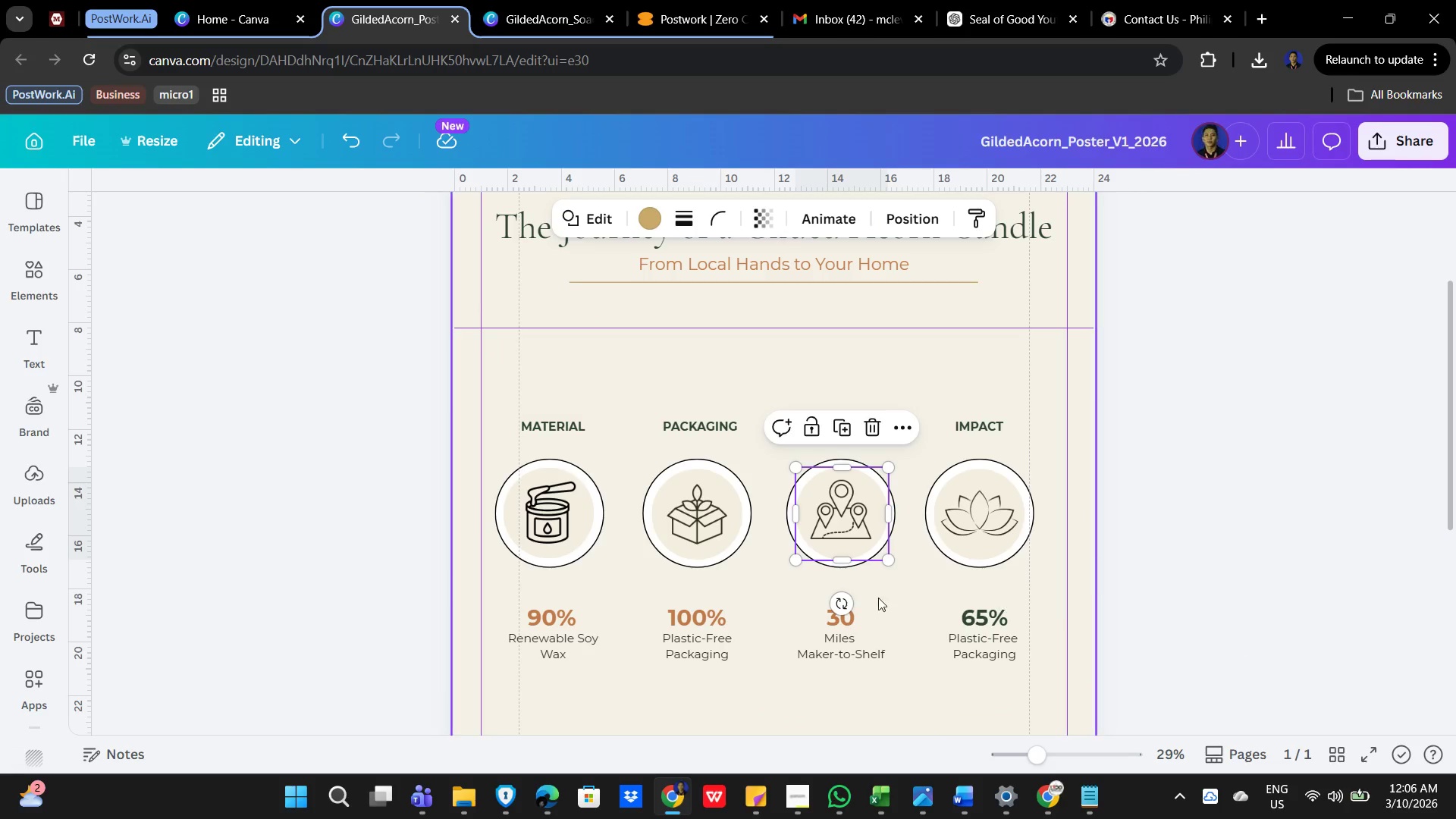 
left_click([671, 494])
 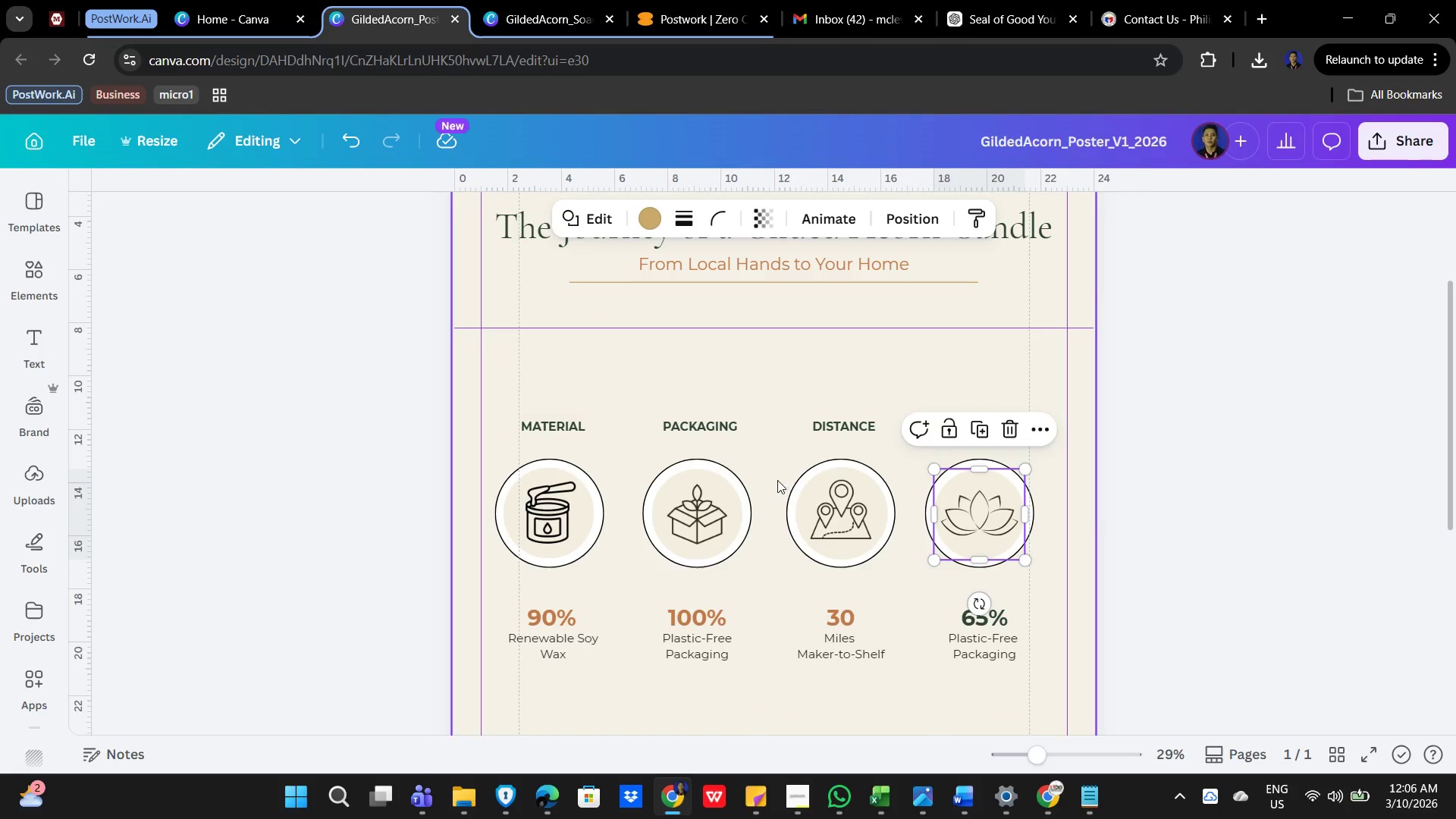 
left_click([575, 502])
 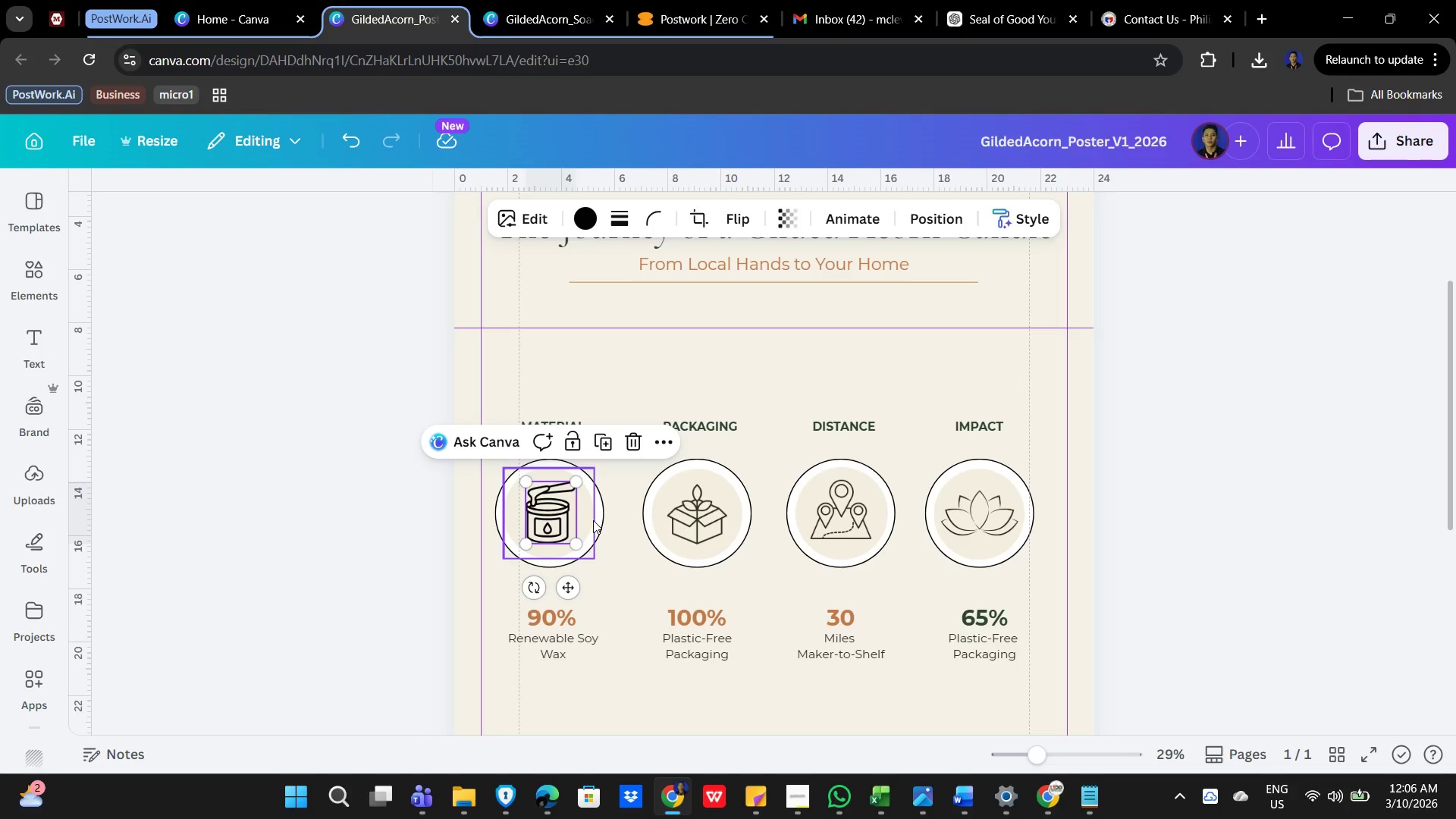 
left_click([593, 520])
 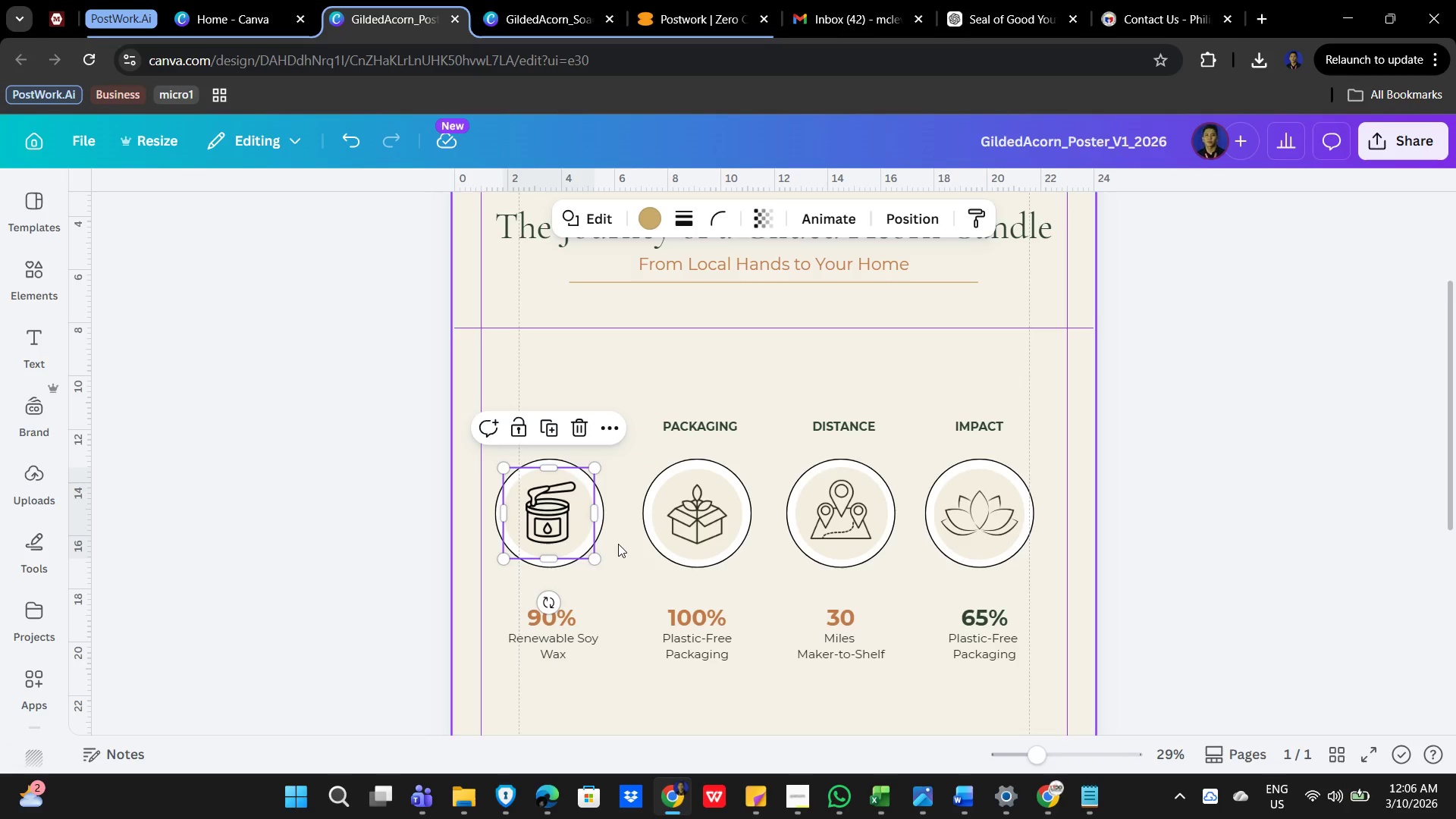 
left_click([618, 544])
 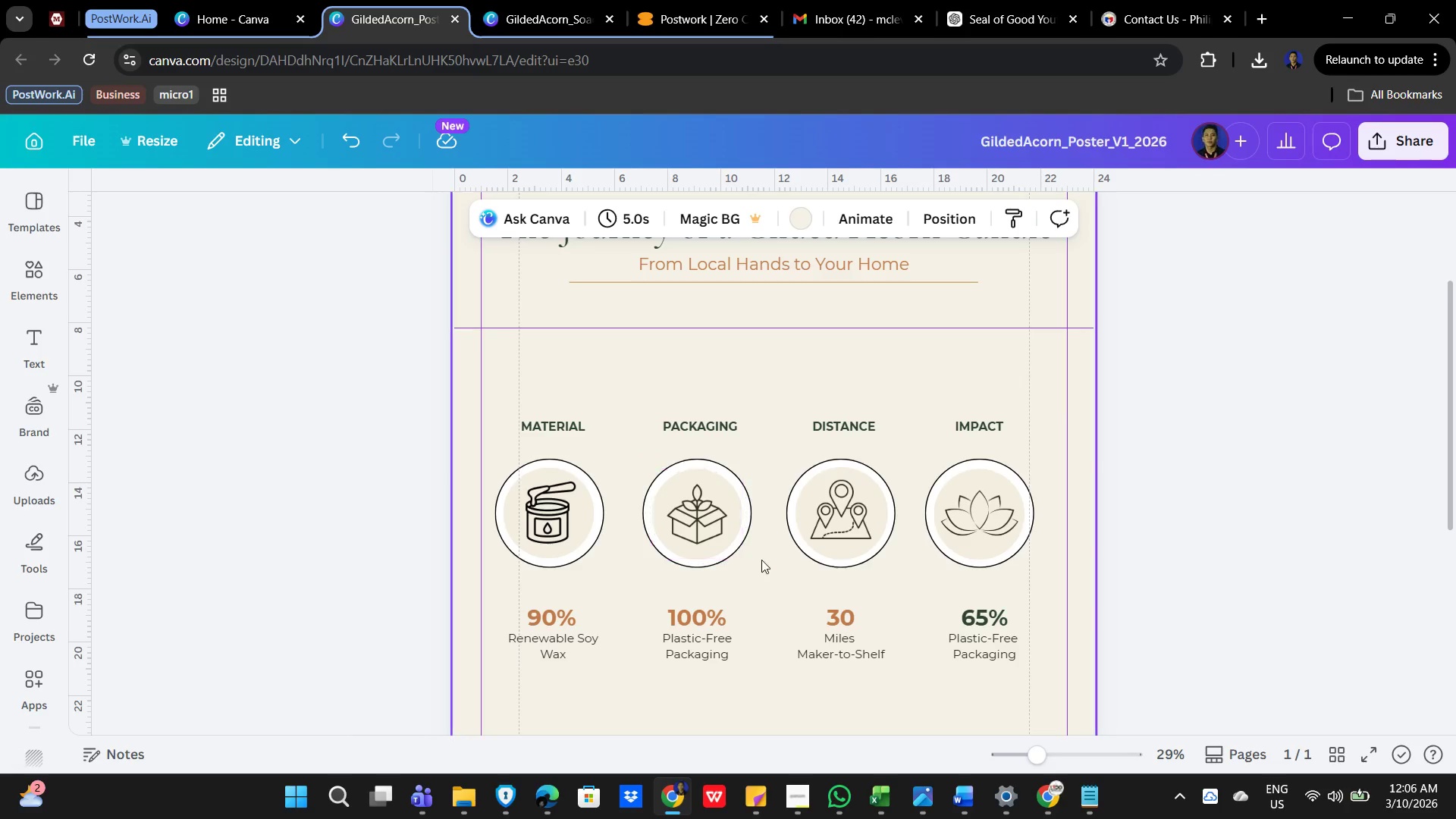 
scroll: coordinate [838, 542], scroll_direction: up, amount: 2.0
 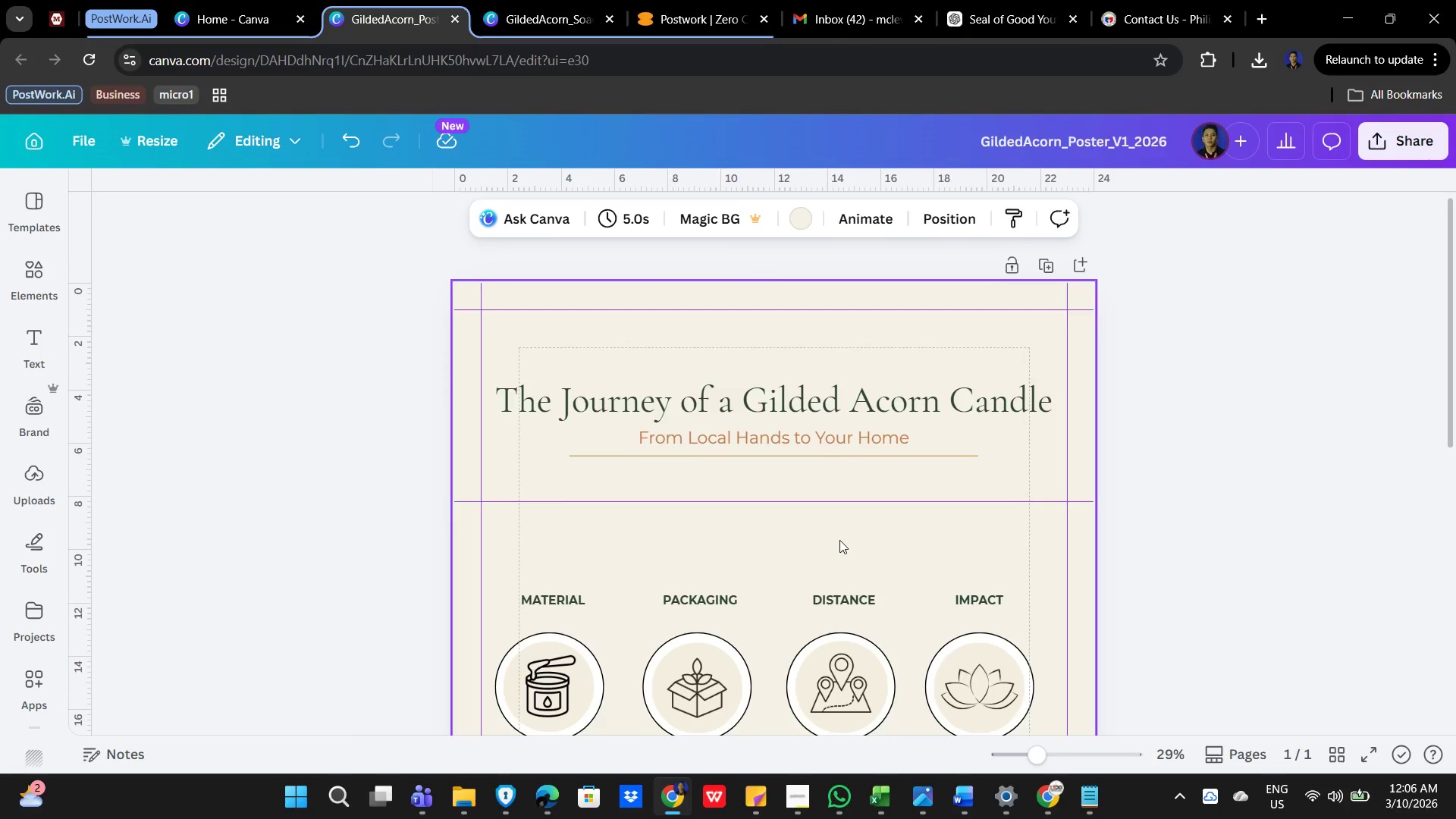 
scroll: coordinate [839, 540], scroll_direction: down, amount: 2.0
 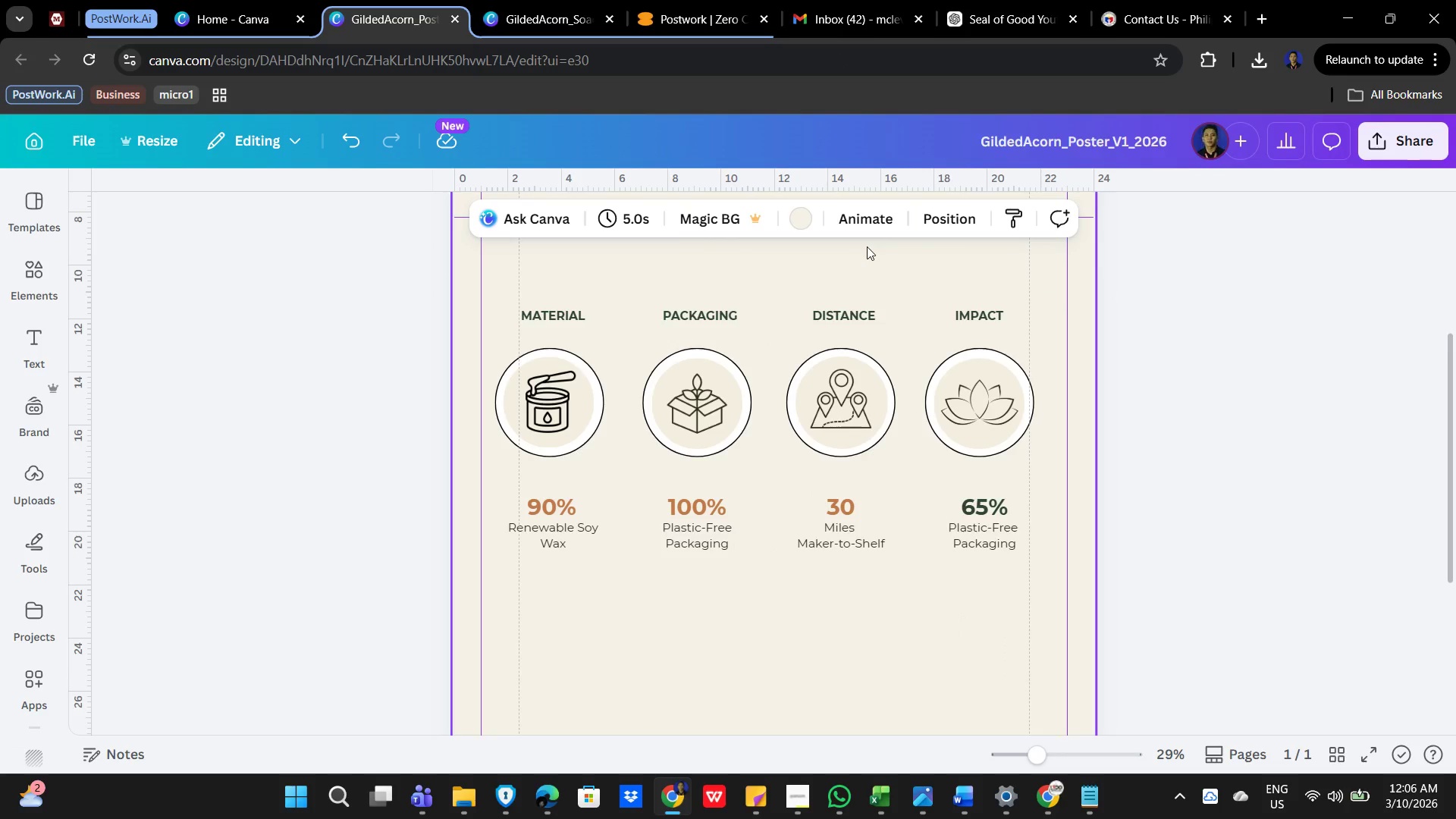 
wait(5.1)
 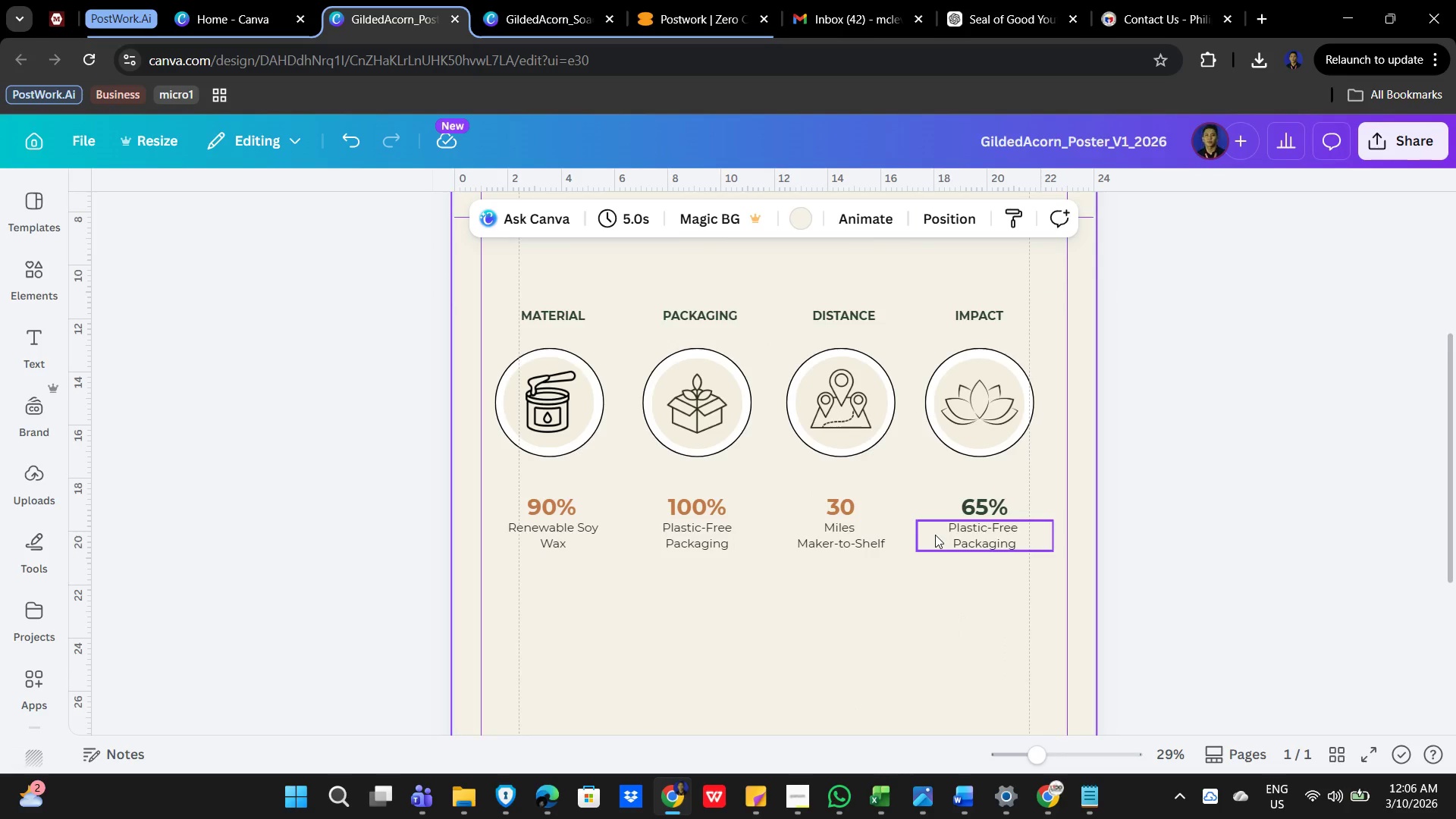 
scroll: coordinate [936, 363], scroll_direction: down, amount: 5.0
 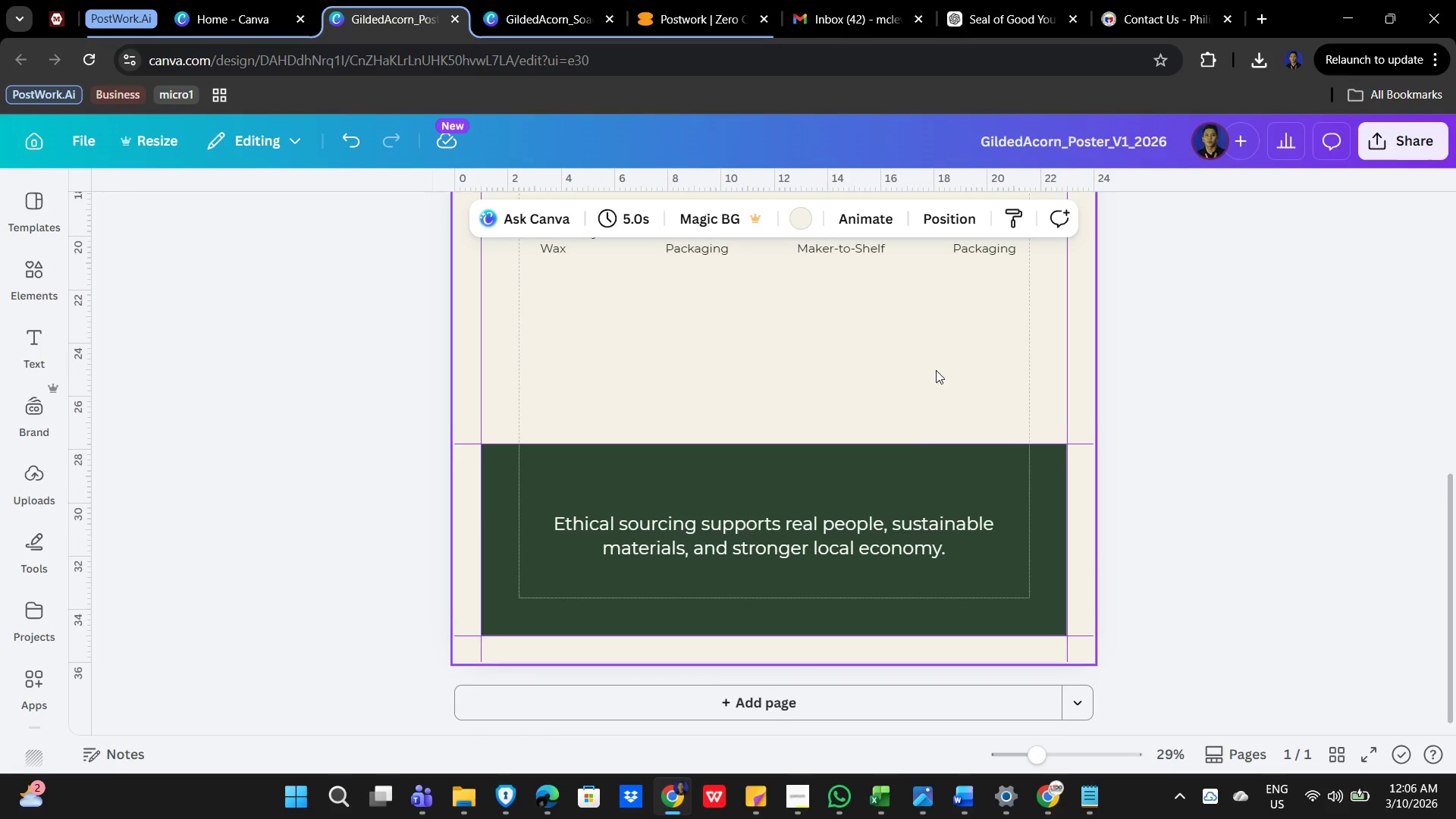 
scroll: coordinate [912, 431], scroll_direction: up, amount: 3.0
 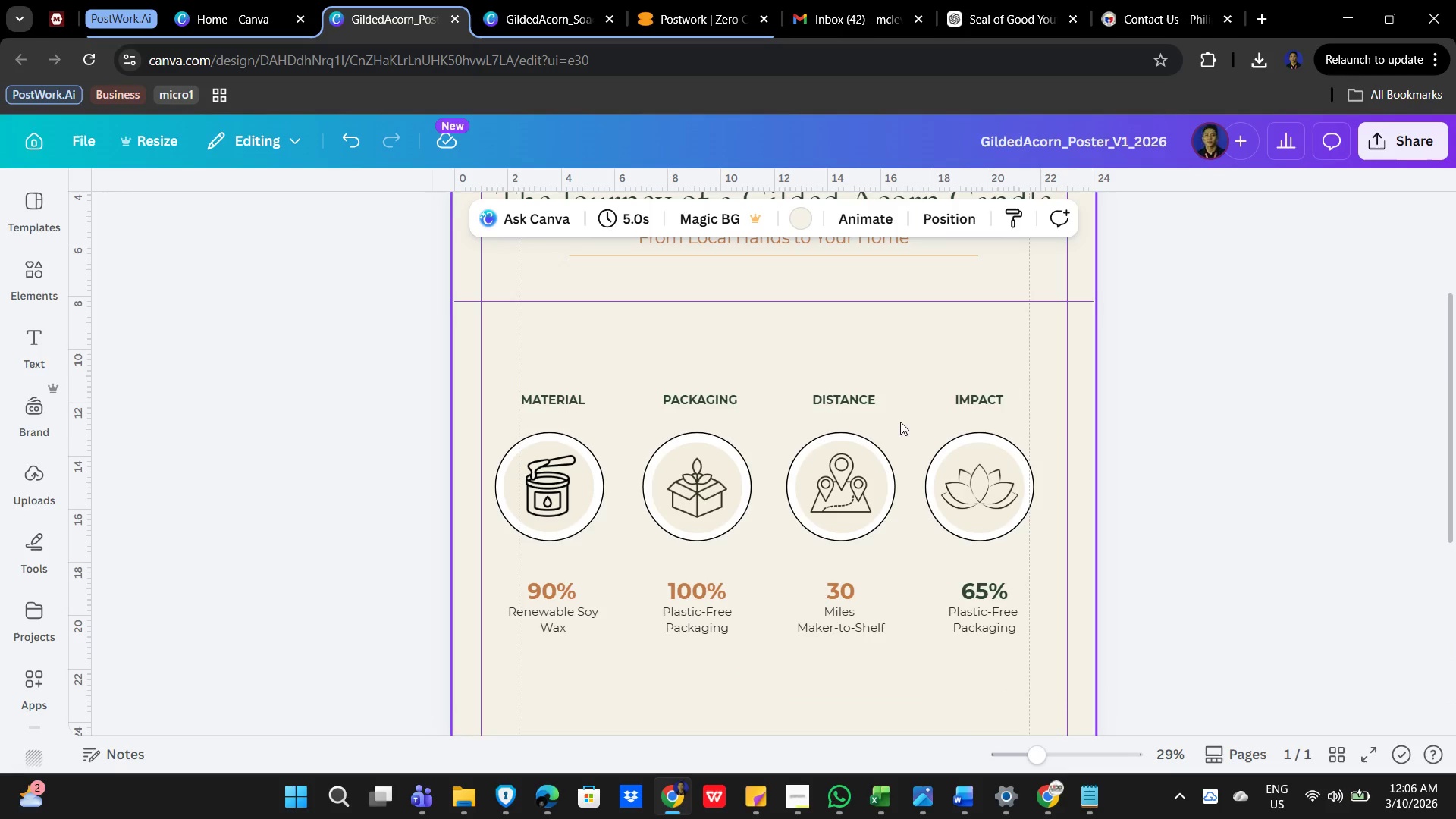 
wait(7.83)
 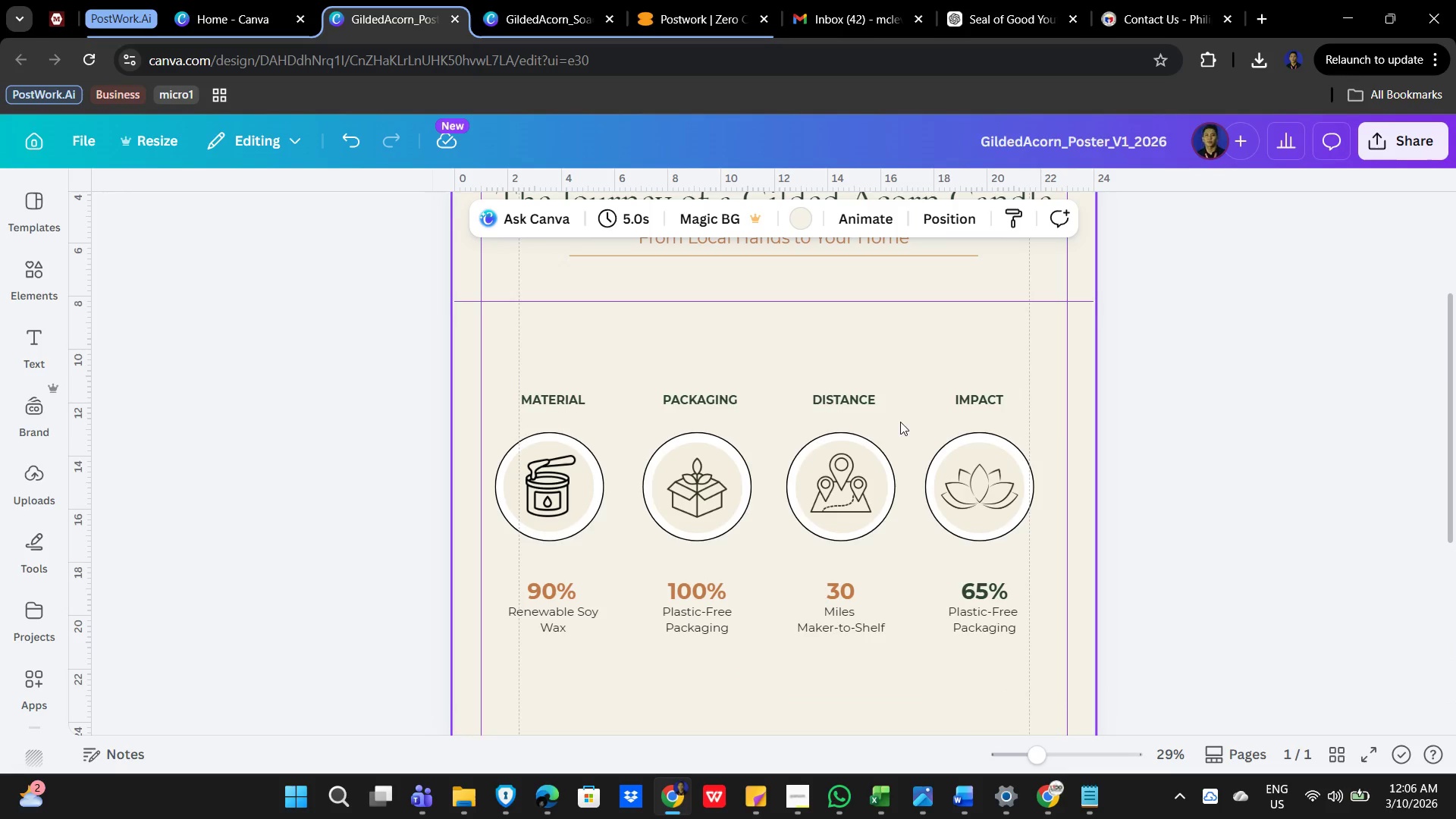 
scroll: coordinate [885, 451], scroll_direction: down, amount: 1.0
 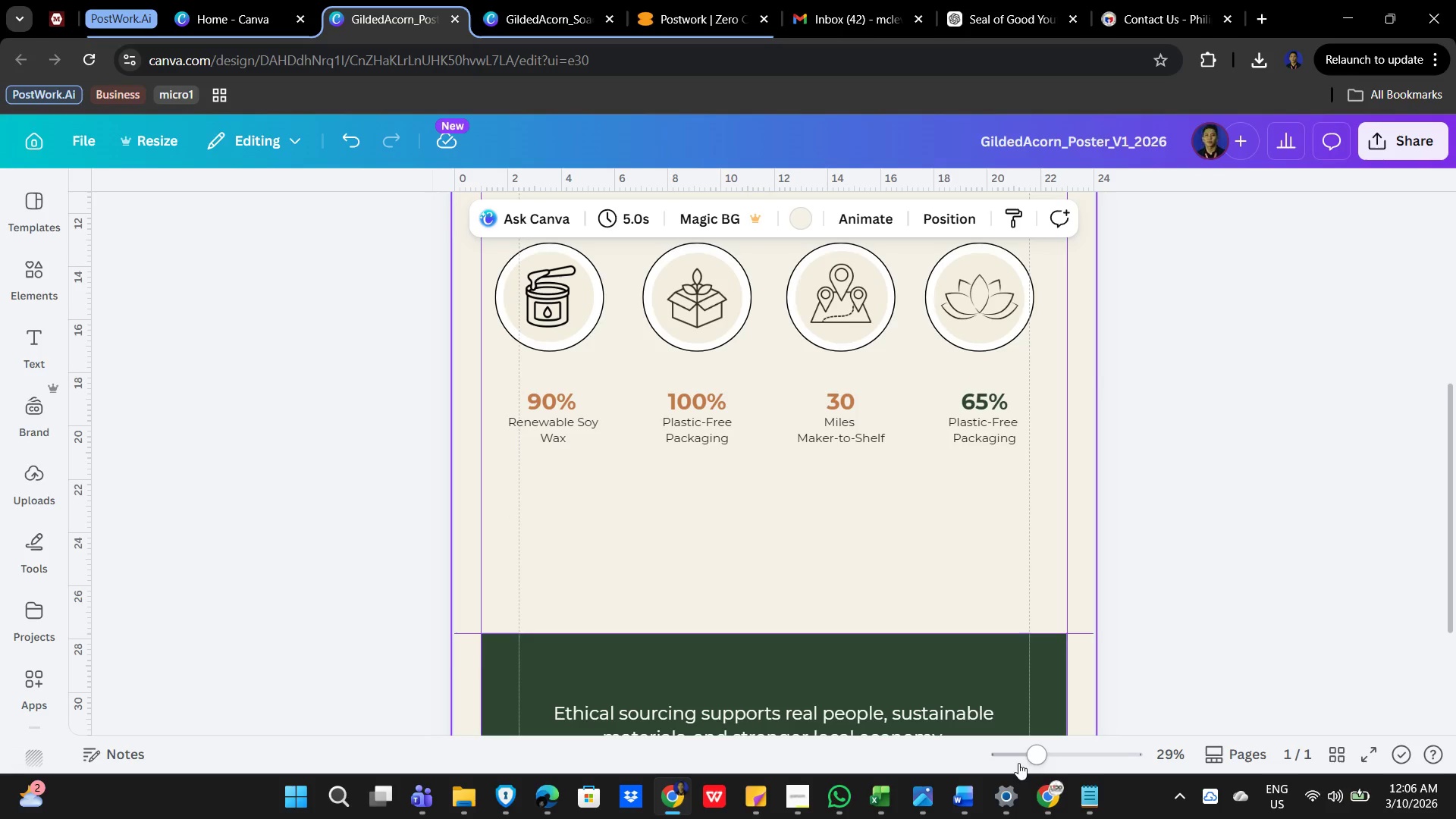 
left_click_drag(start_coordinate=[1034, 756], to_coordinate=[1025, 760])
 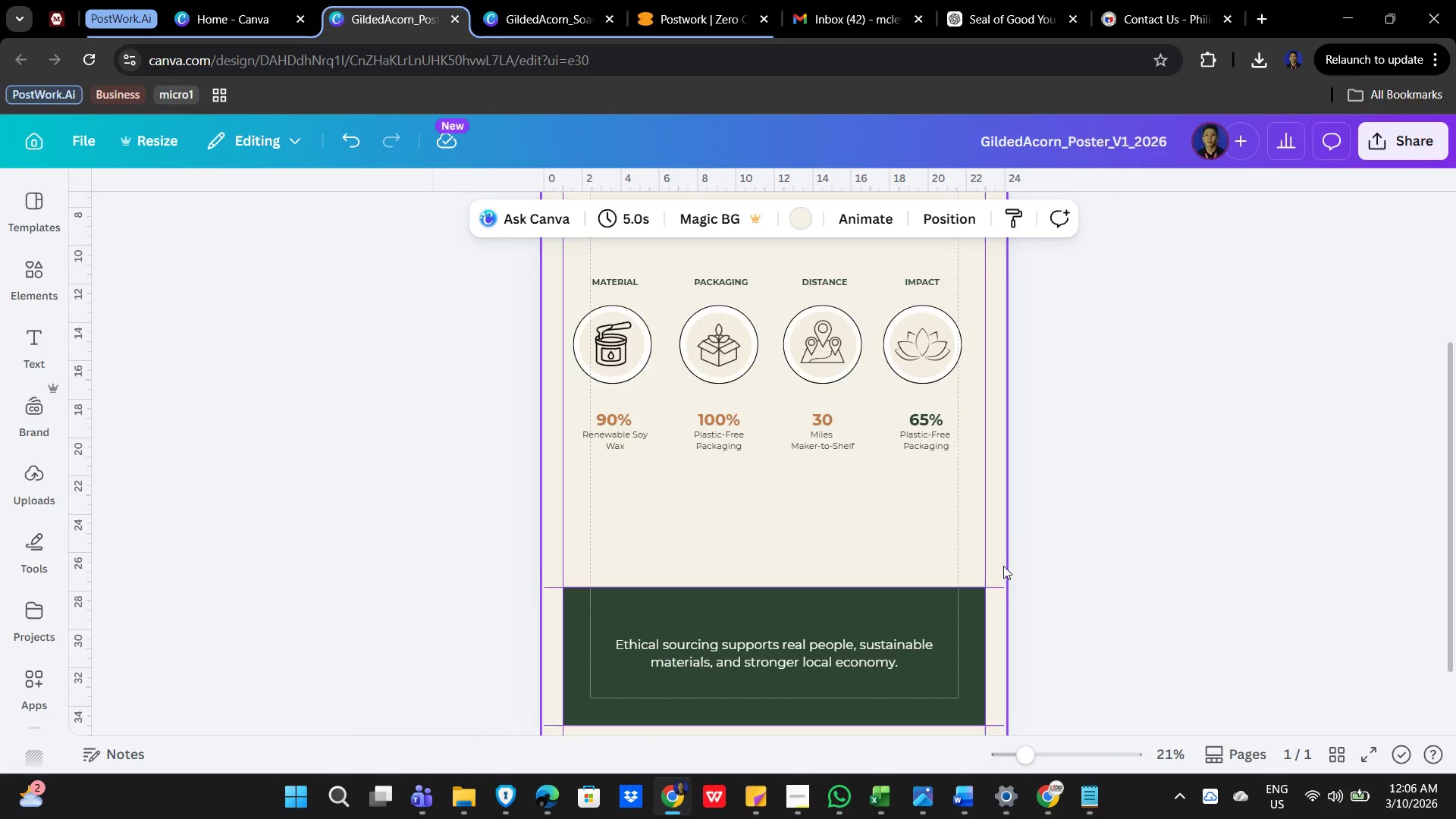 
scroll: coordinate [1012, 580], scroll_direction: up, amount: 3.0
 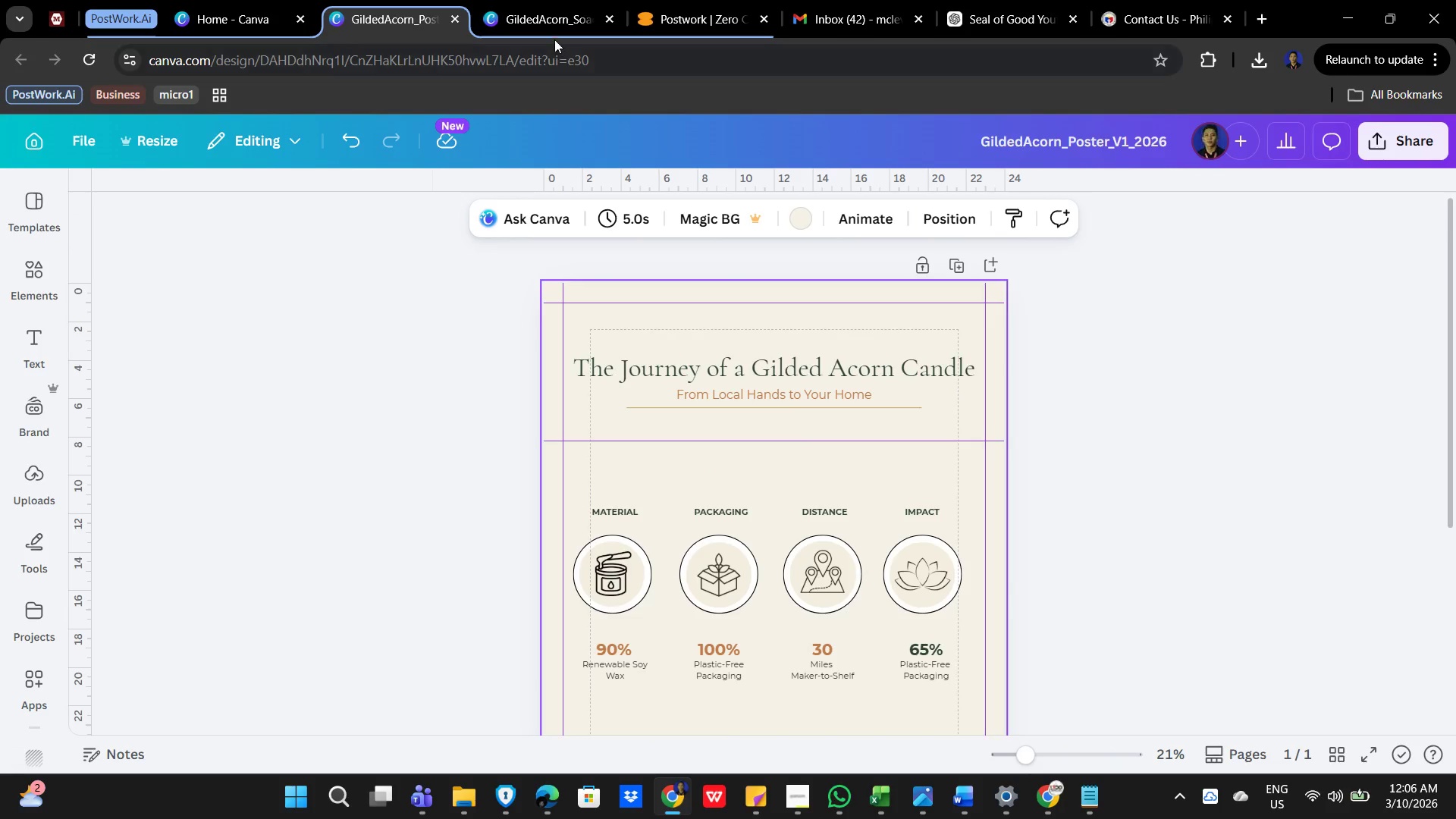 
left_click([544, 18])
 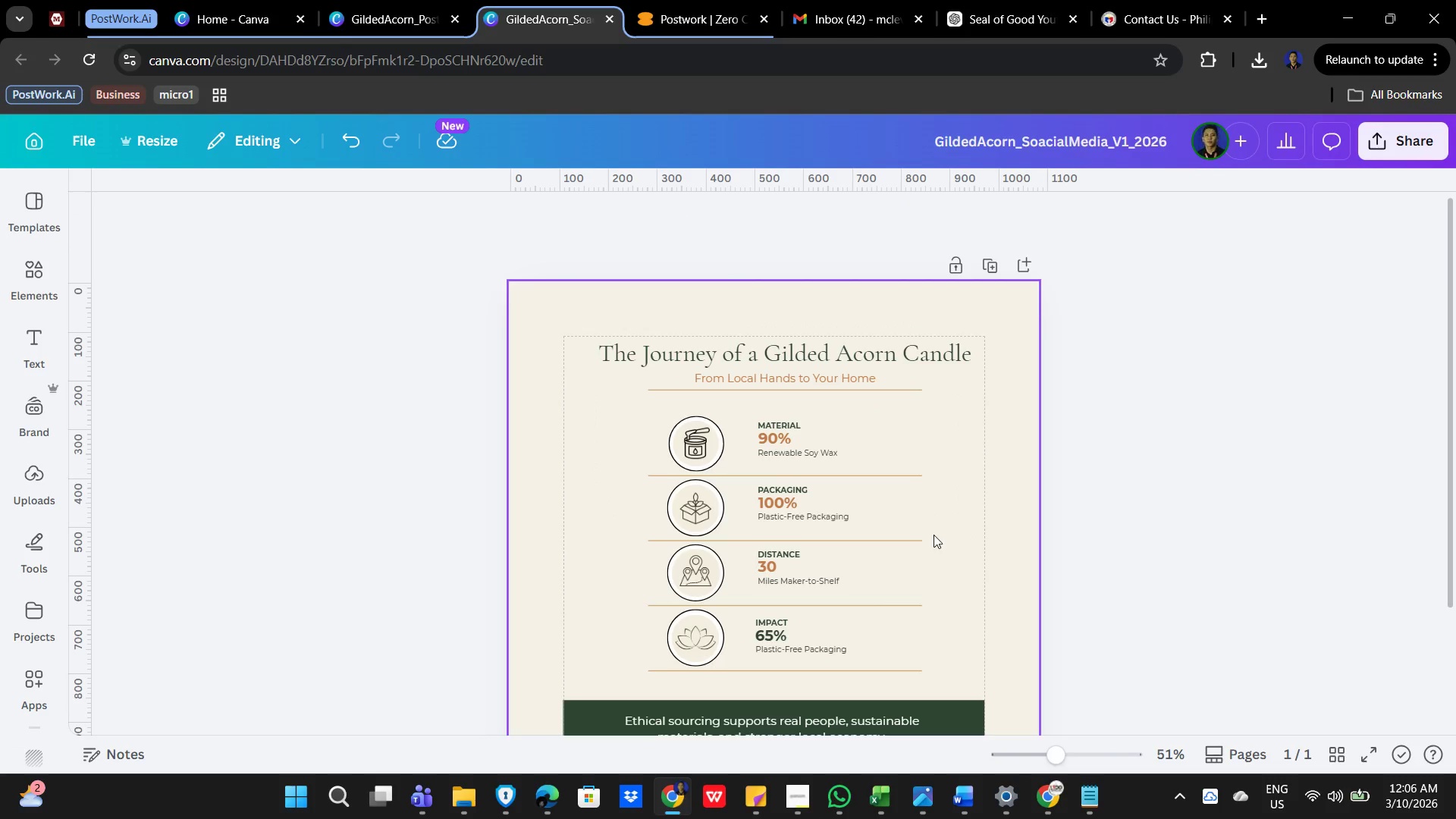 
scroll: coordinate [928, 532], scroll_direction: down, amount: 1.0
 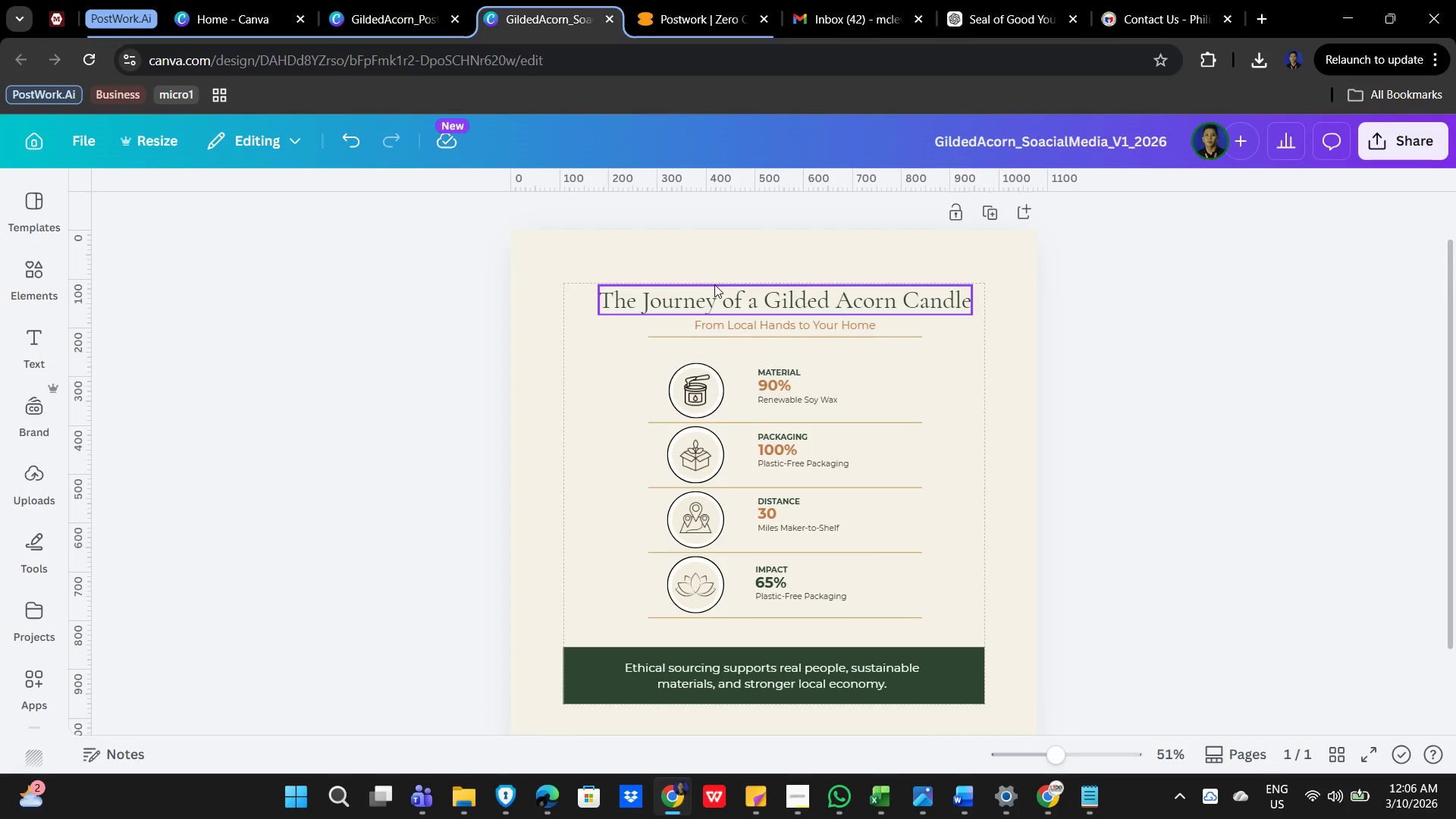 
left_click([714, 284])
 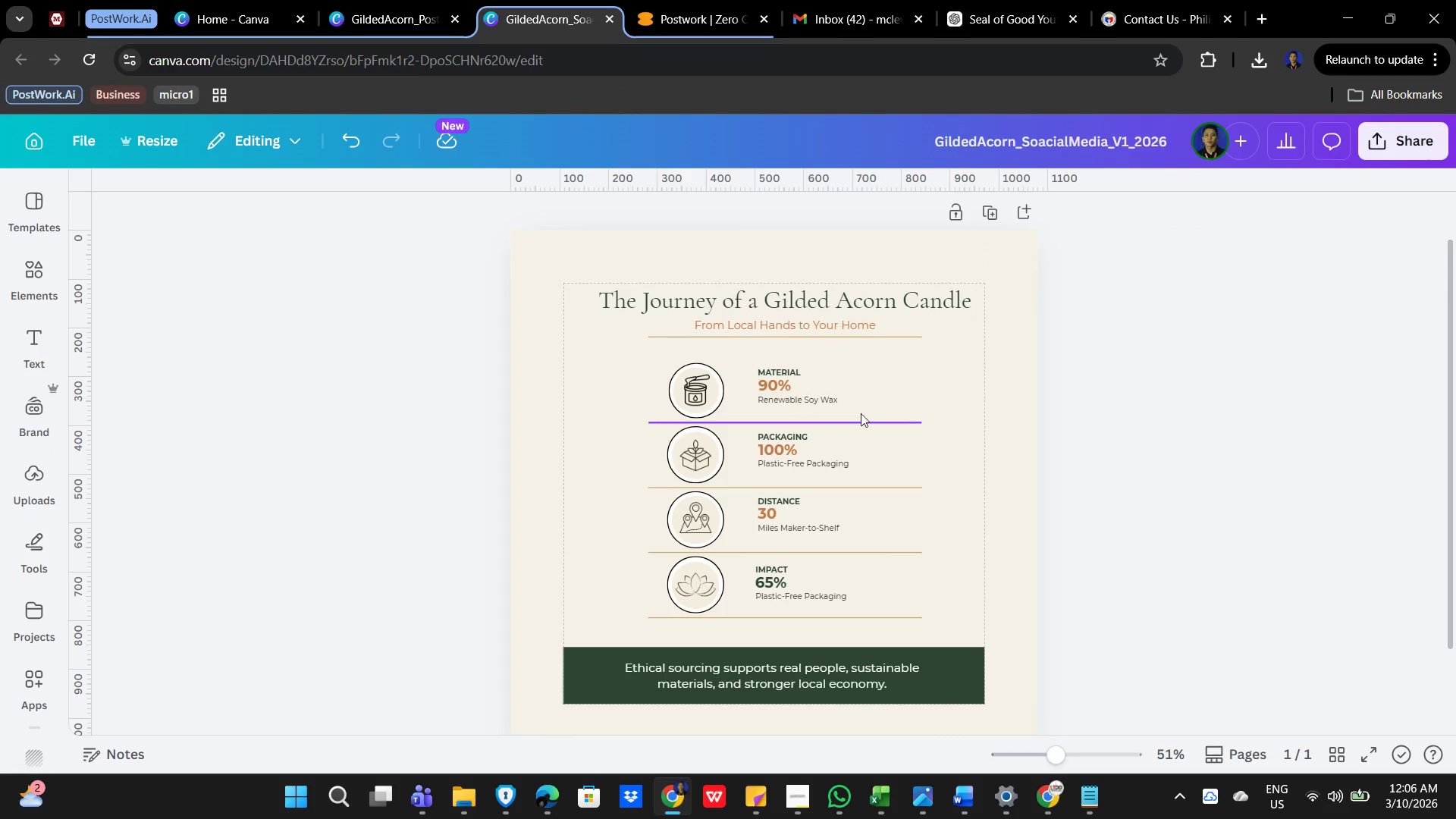 
wait(5.69)
 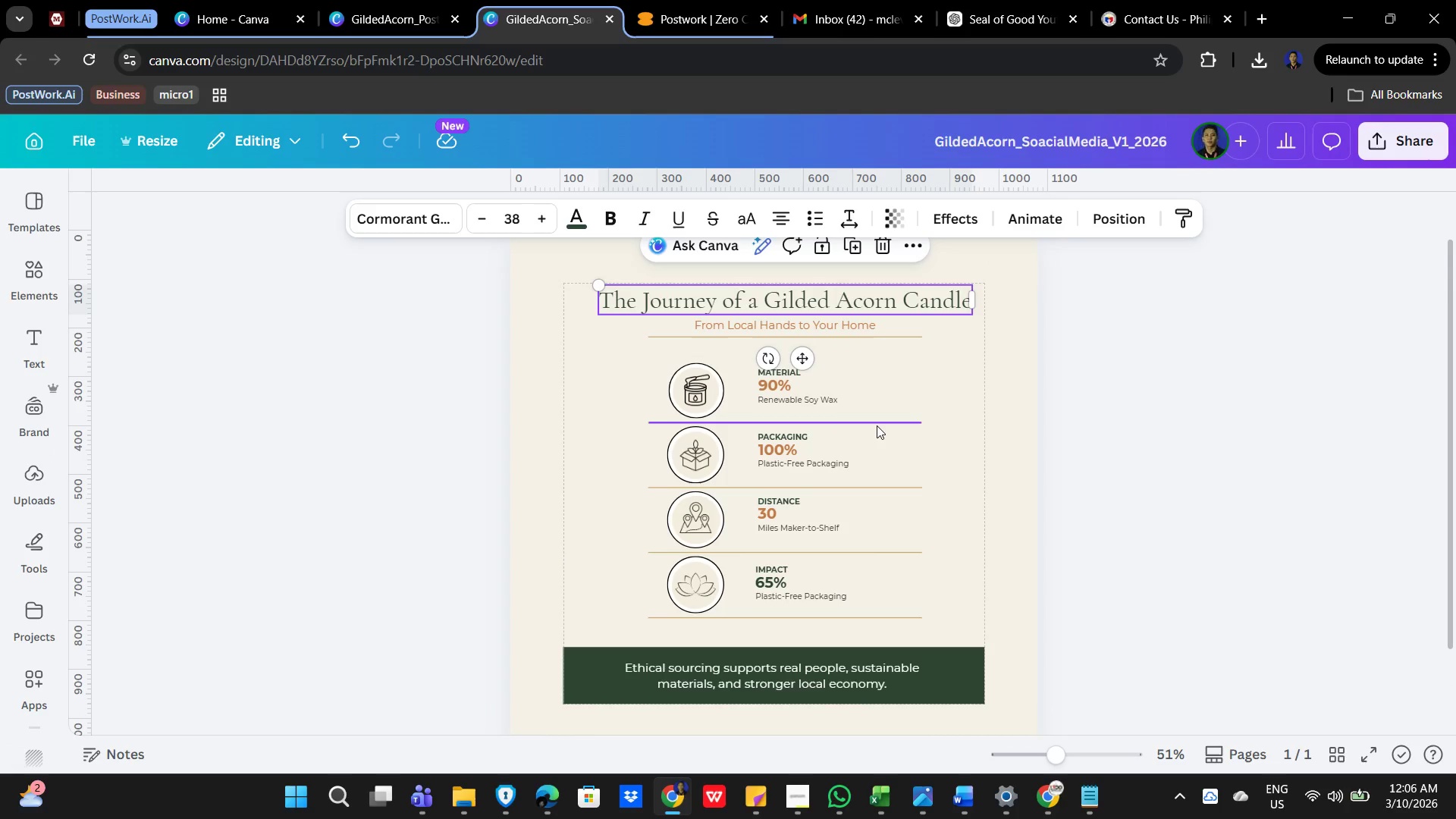 
left_click([802, 325])
 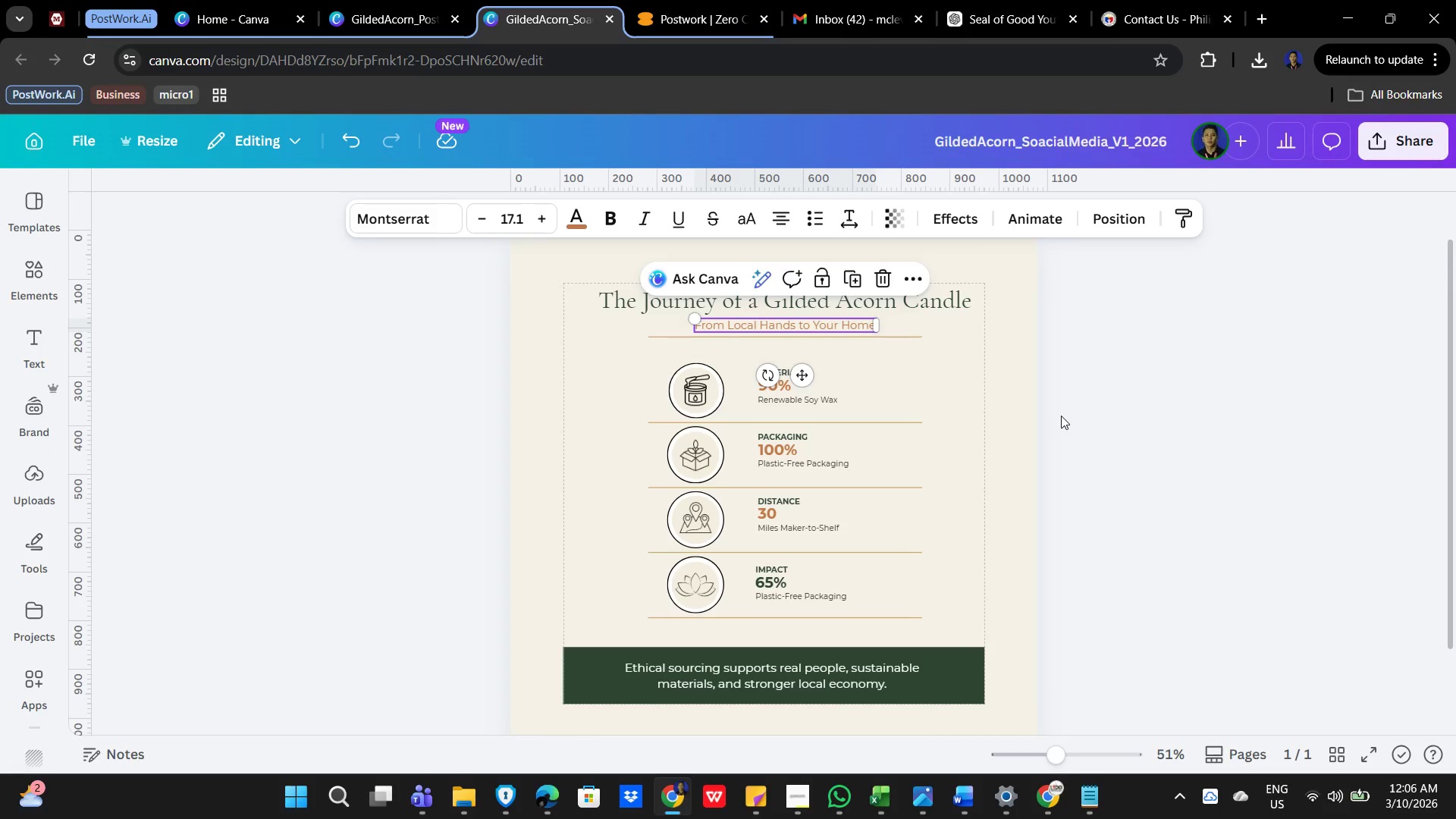 
left_click([1061, 416])
 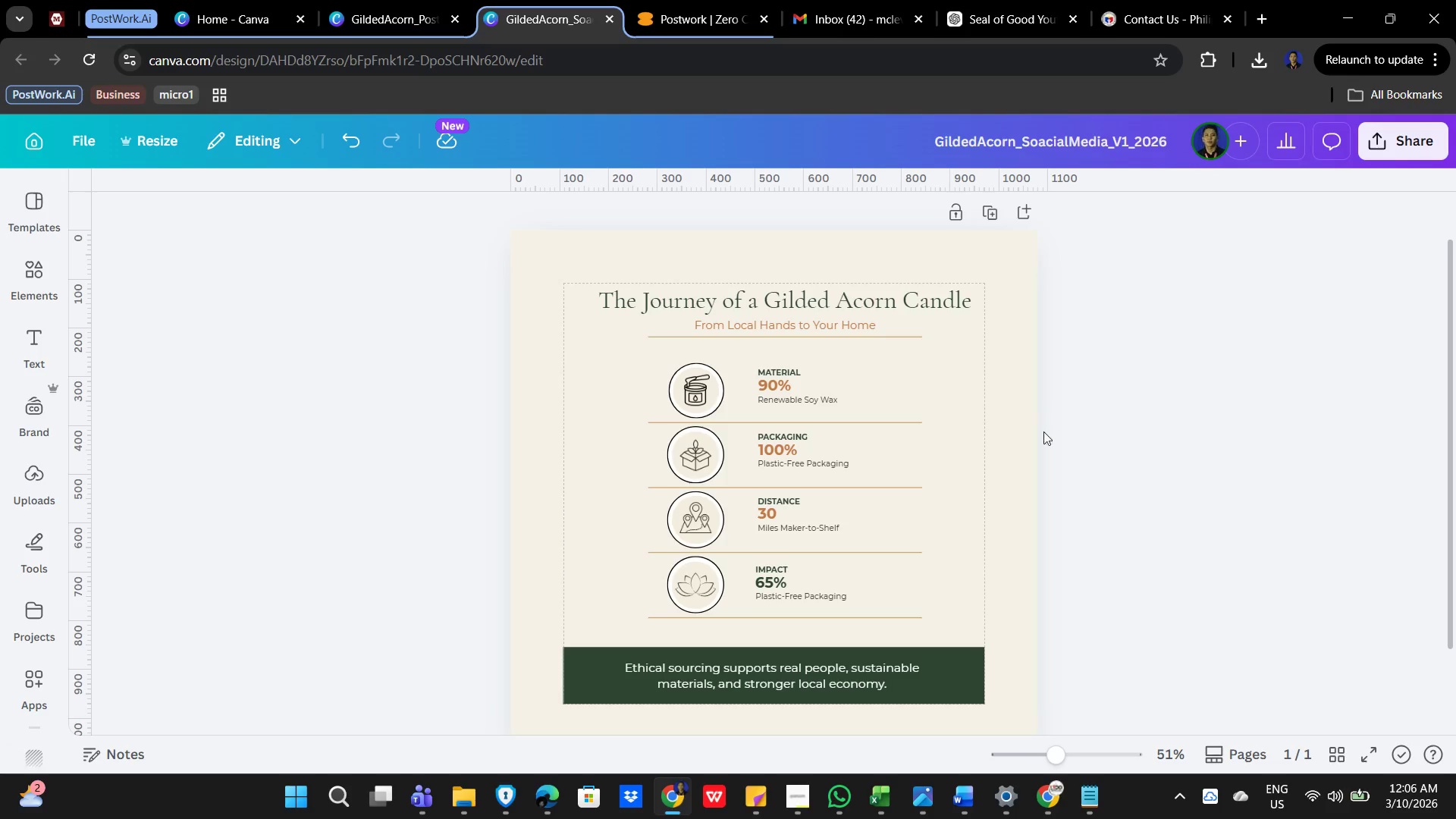 
scroll: coordinate [399, 485], scroll_direction: up, amount: 1.0
 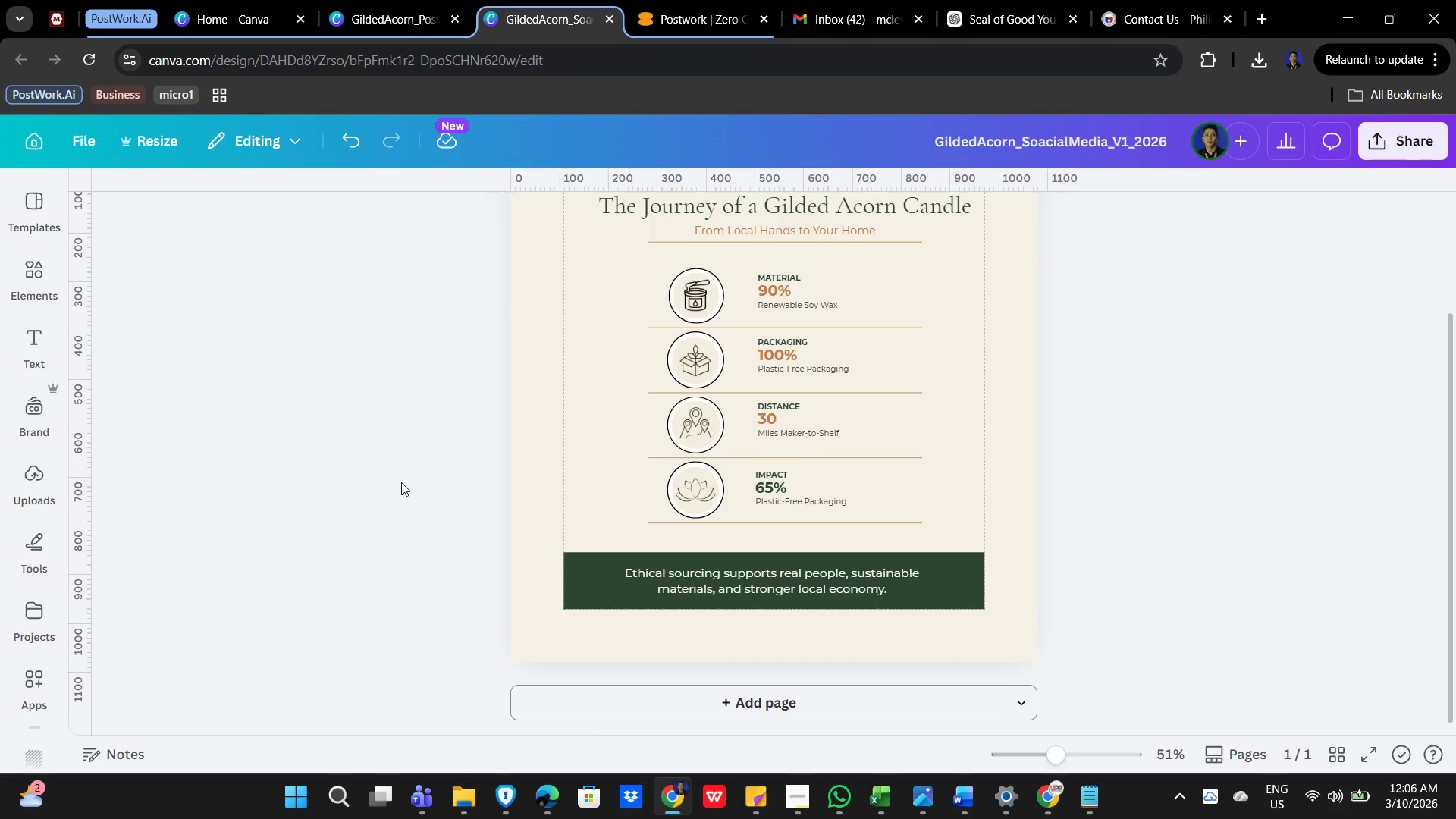 
scroll: coordinate [401, 482], scroll_direction: down, amount: 1.0
 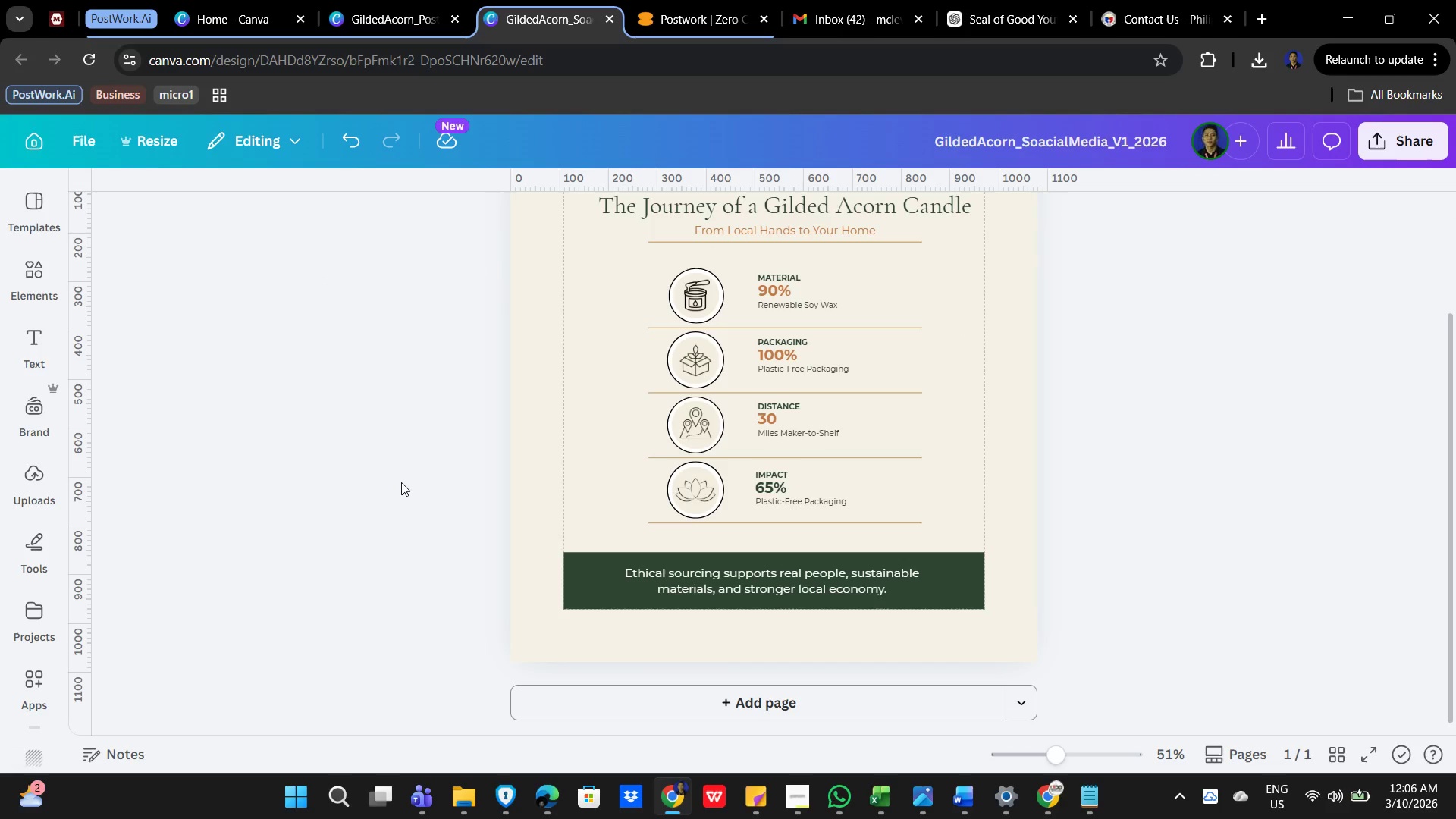 
scroll: coordinate [400, 479], scroll_direction: up, amount: 4.0
 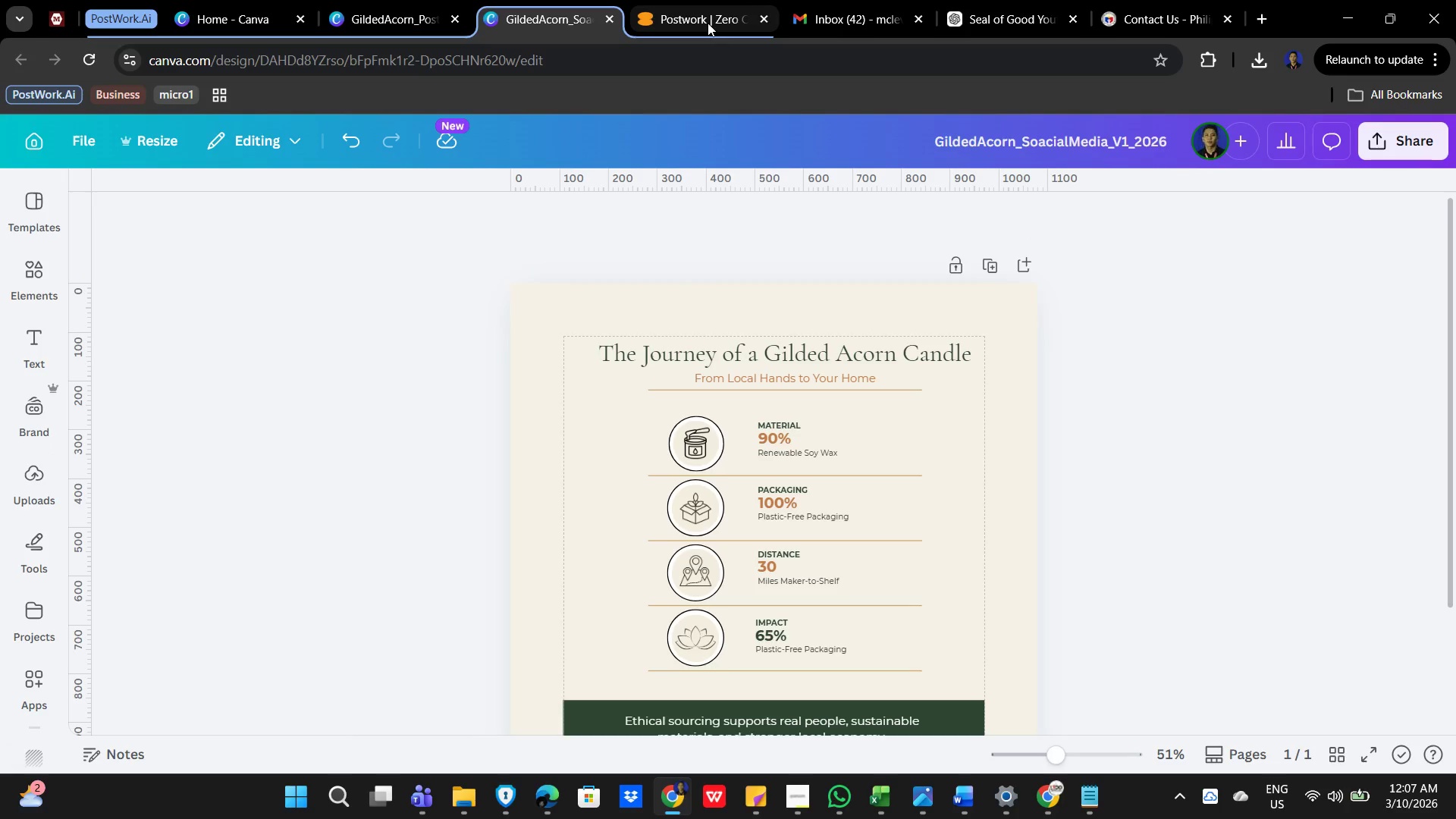 
left_click([707, 23])
 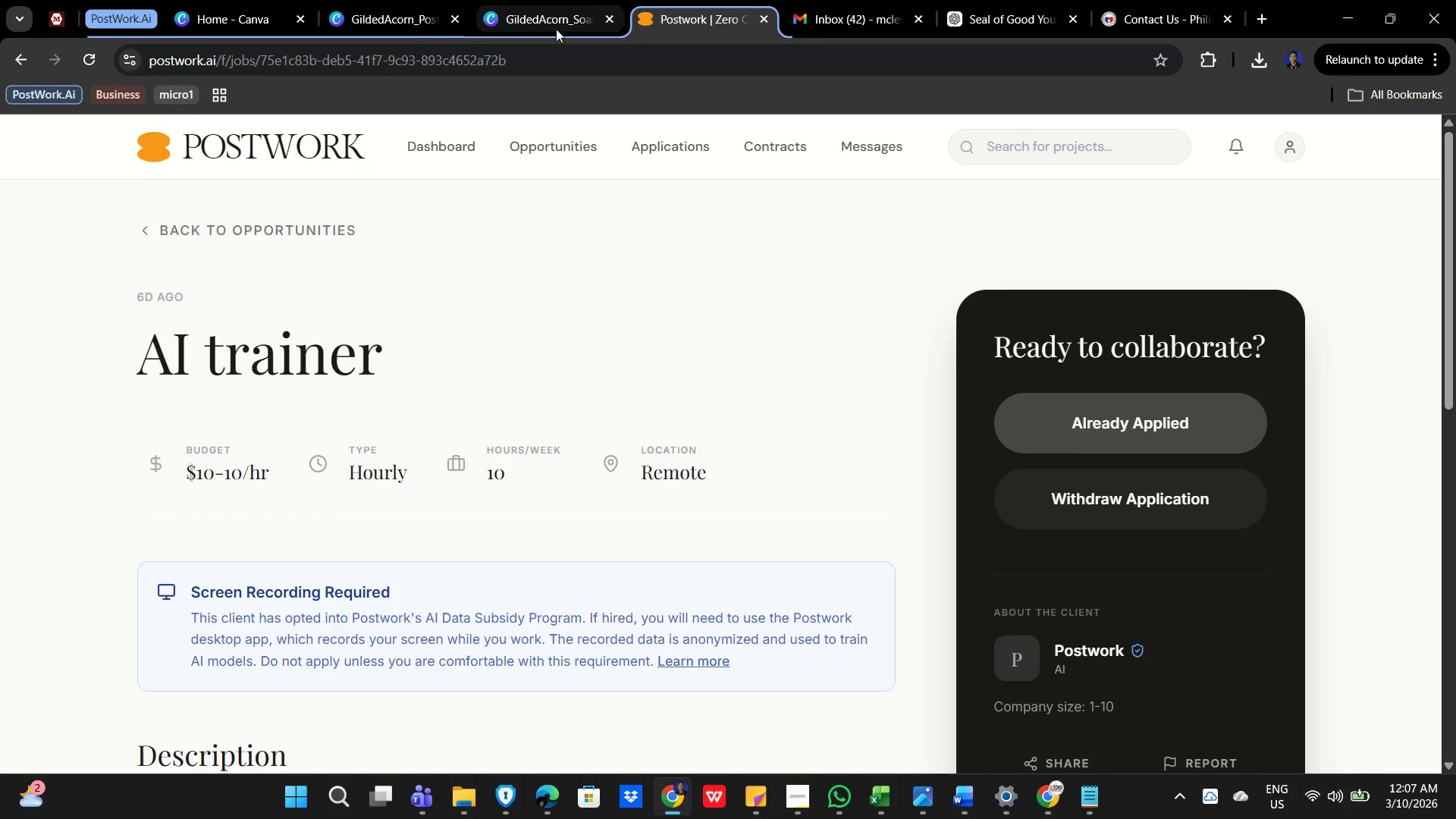 
left_click([553, 30])
 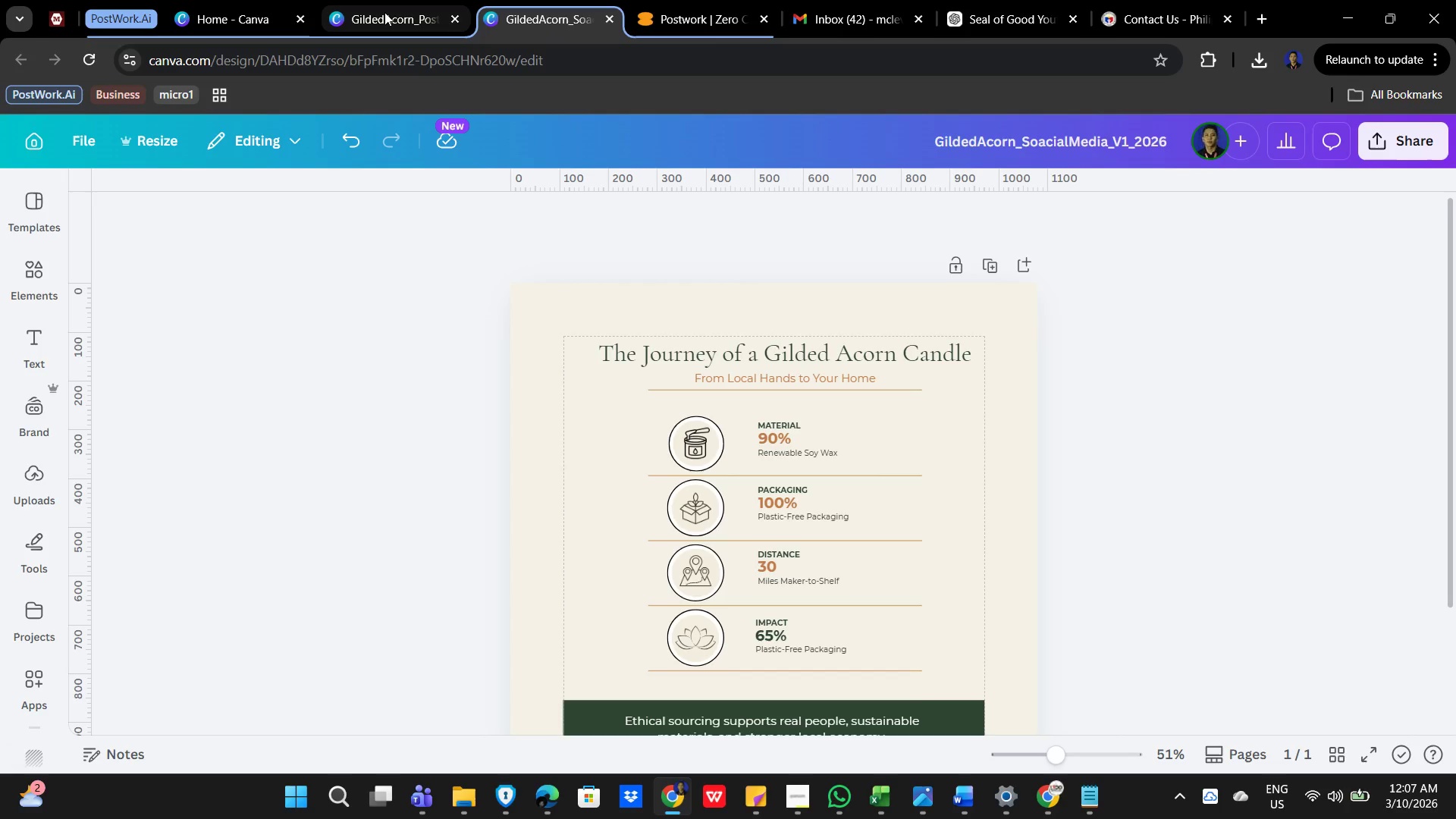 
left_click([384, 13])
 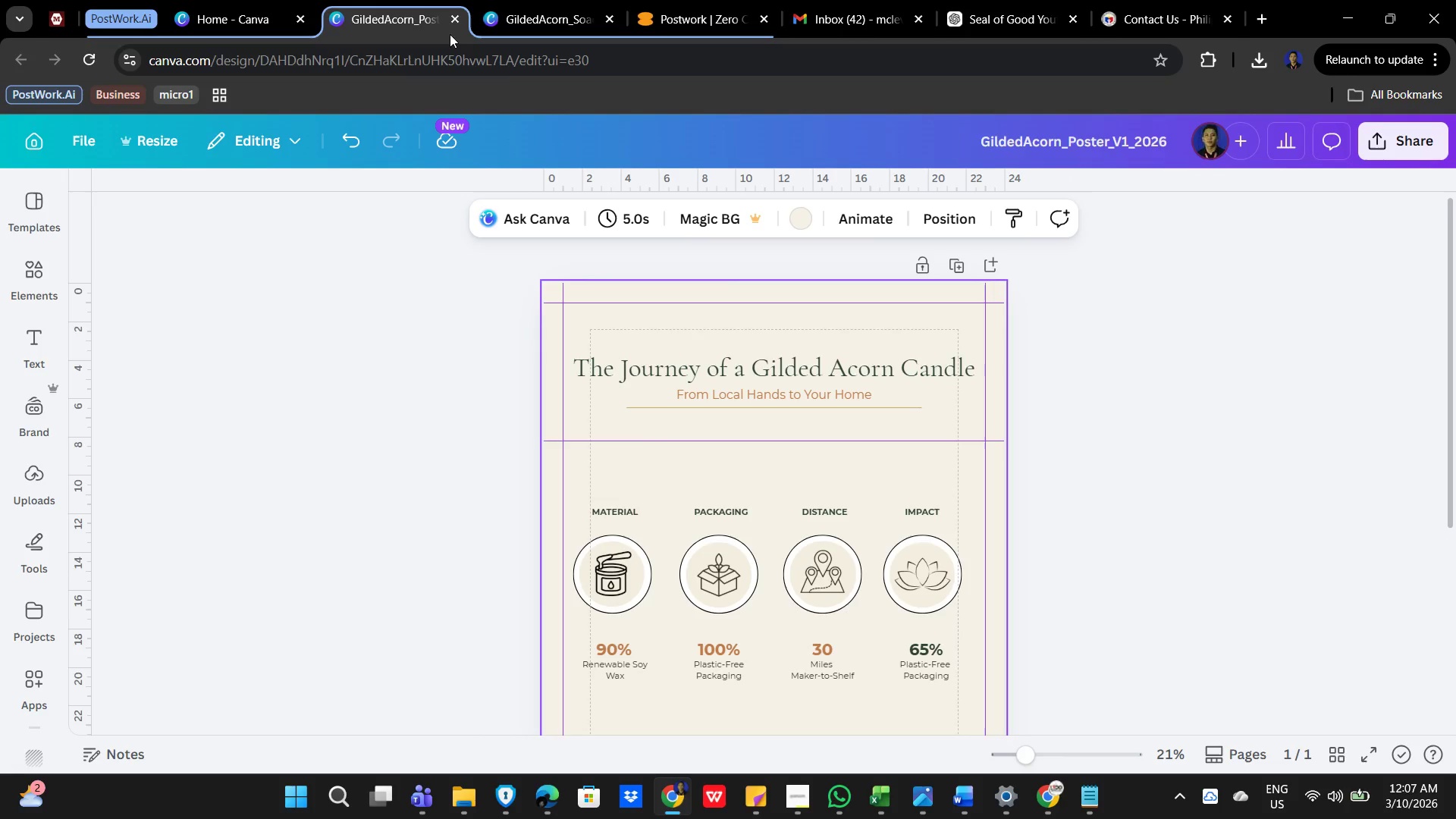 
left_click([552, 28])
 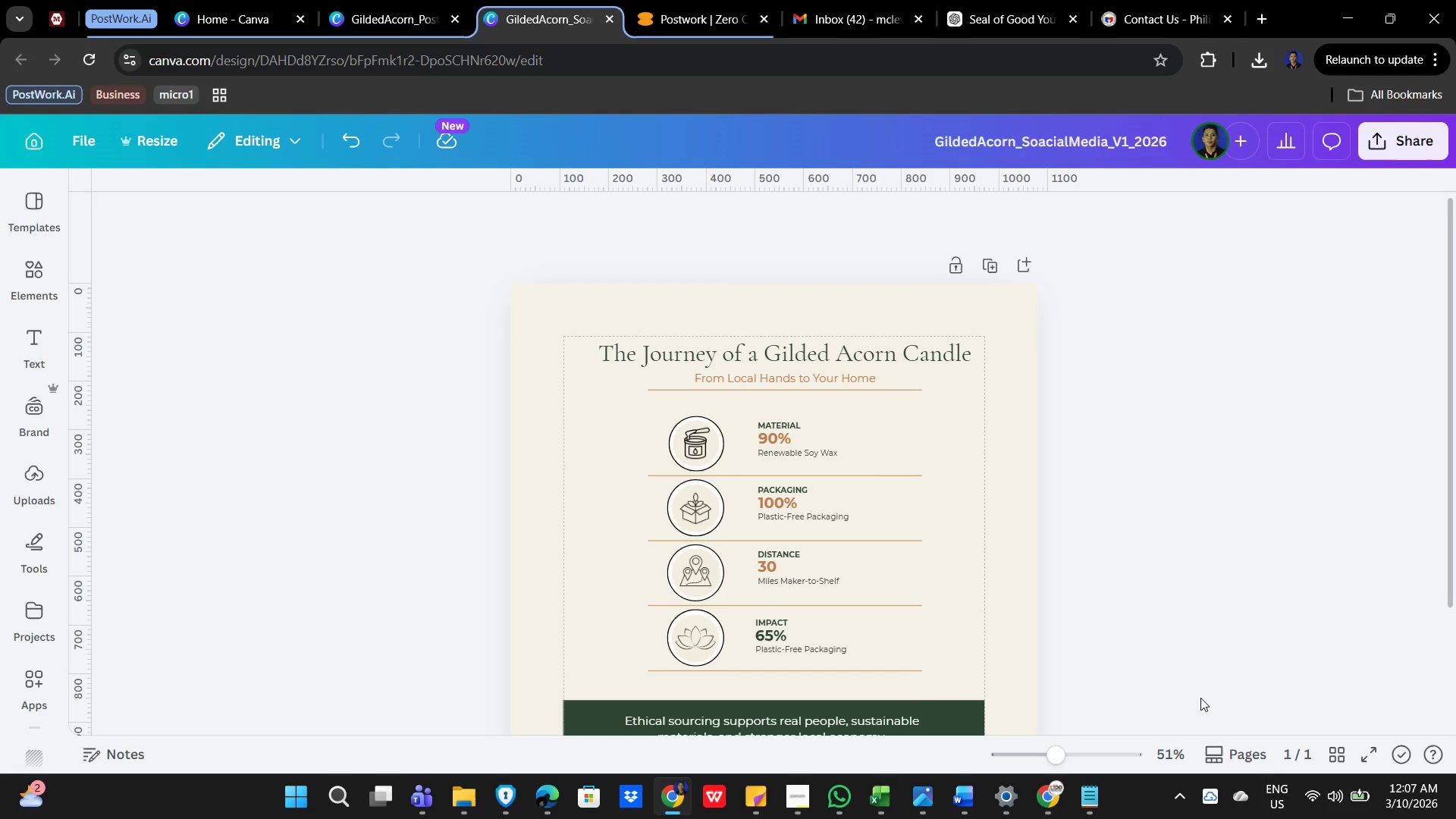 
left_click_drag(start_coordinate=[1057, 753], to_coordinate=[1069, 734])
 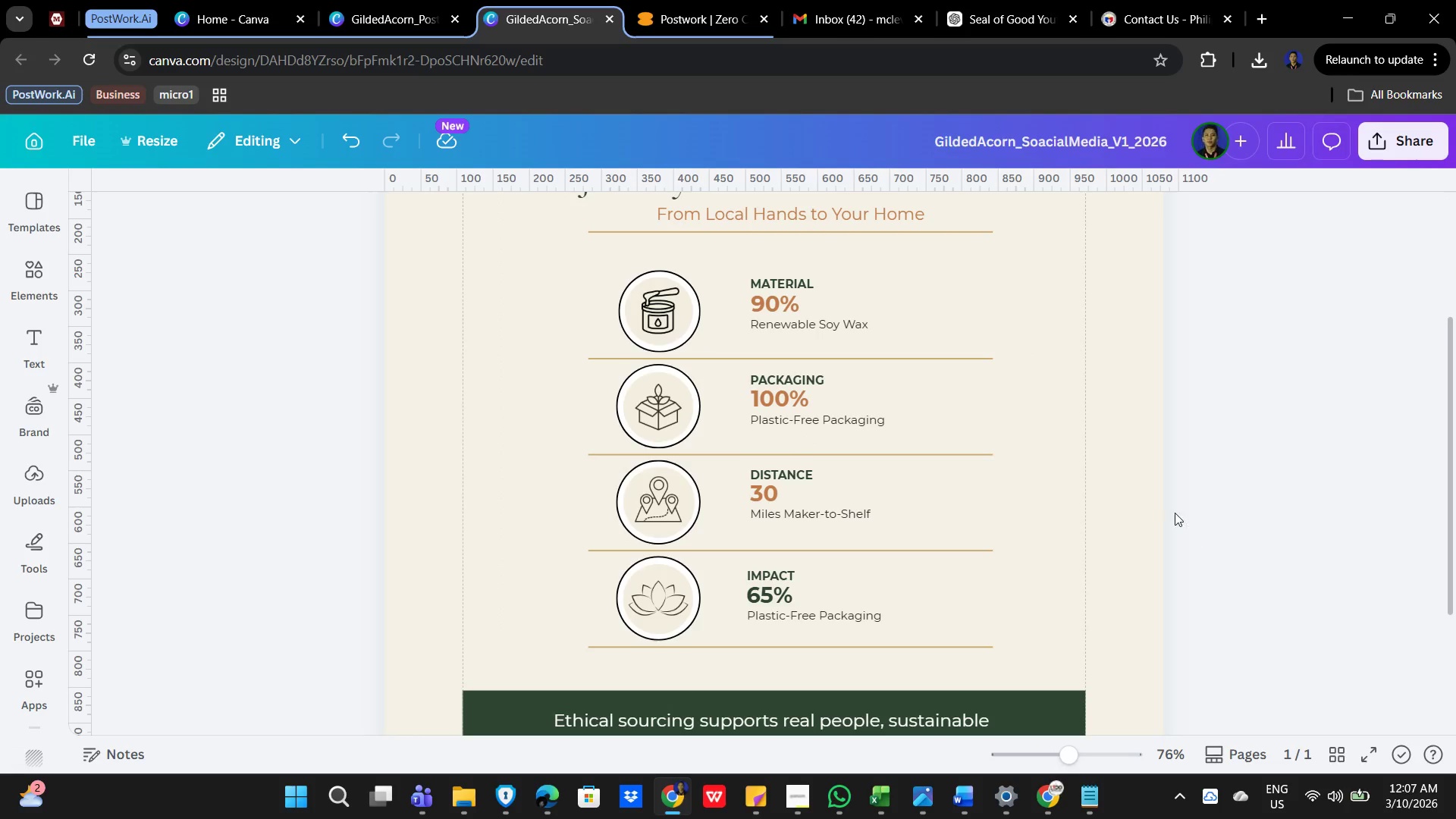 
scroll: coordinate [1171, 510], scroll_direction: up, amount: 2.0
 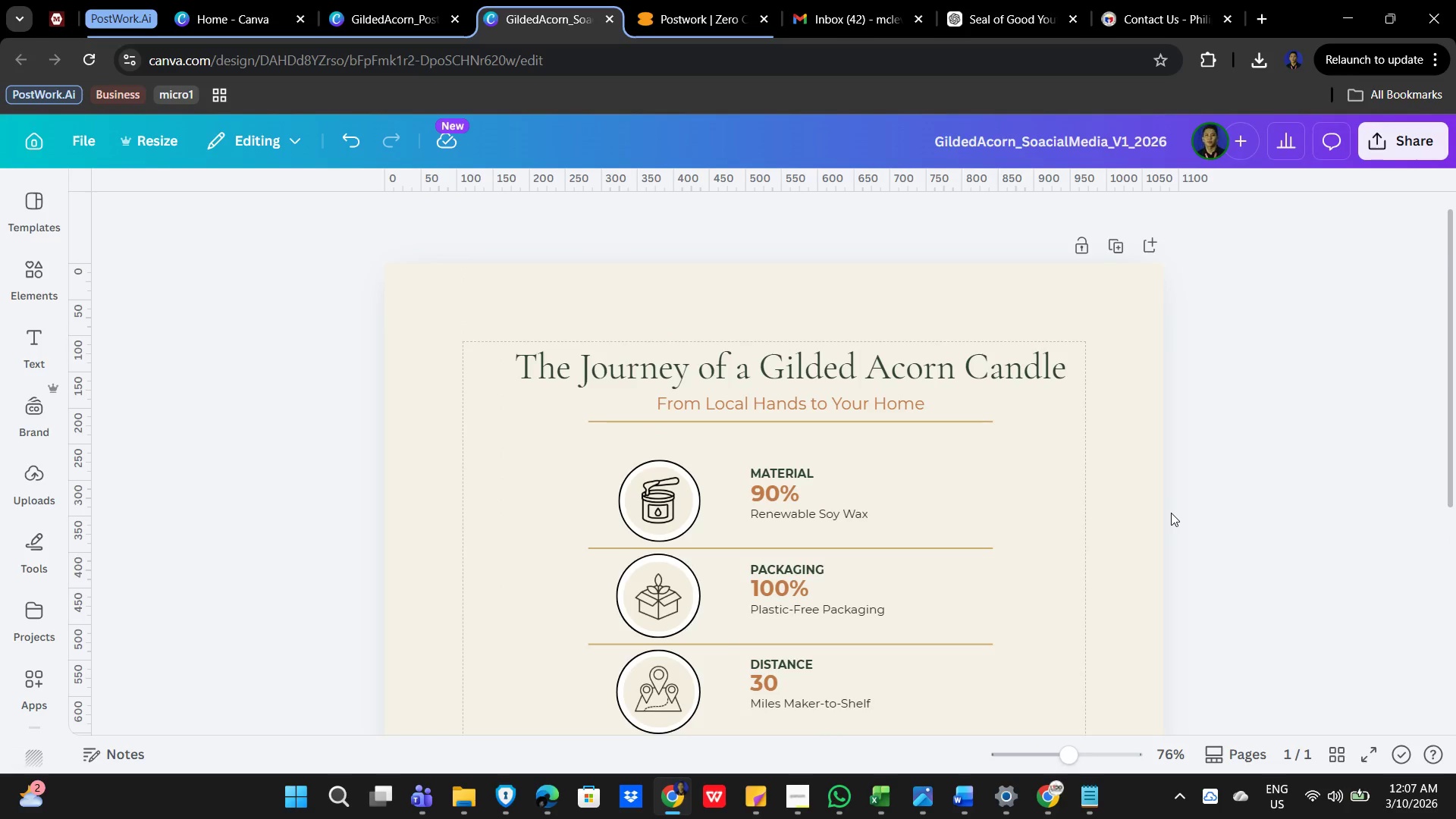 
wait(8.6)
 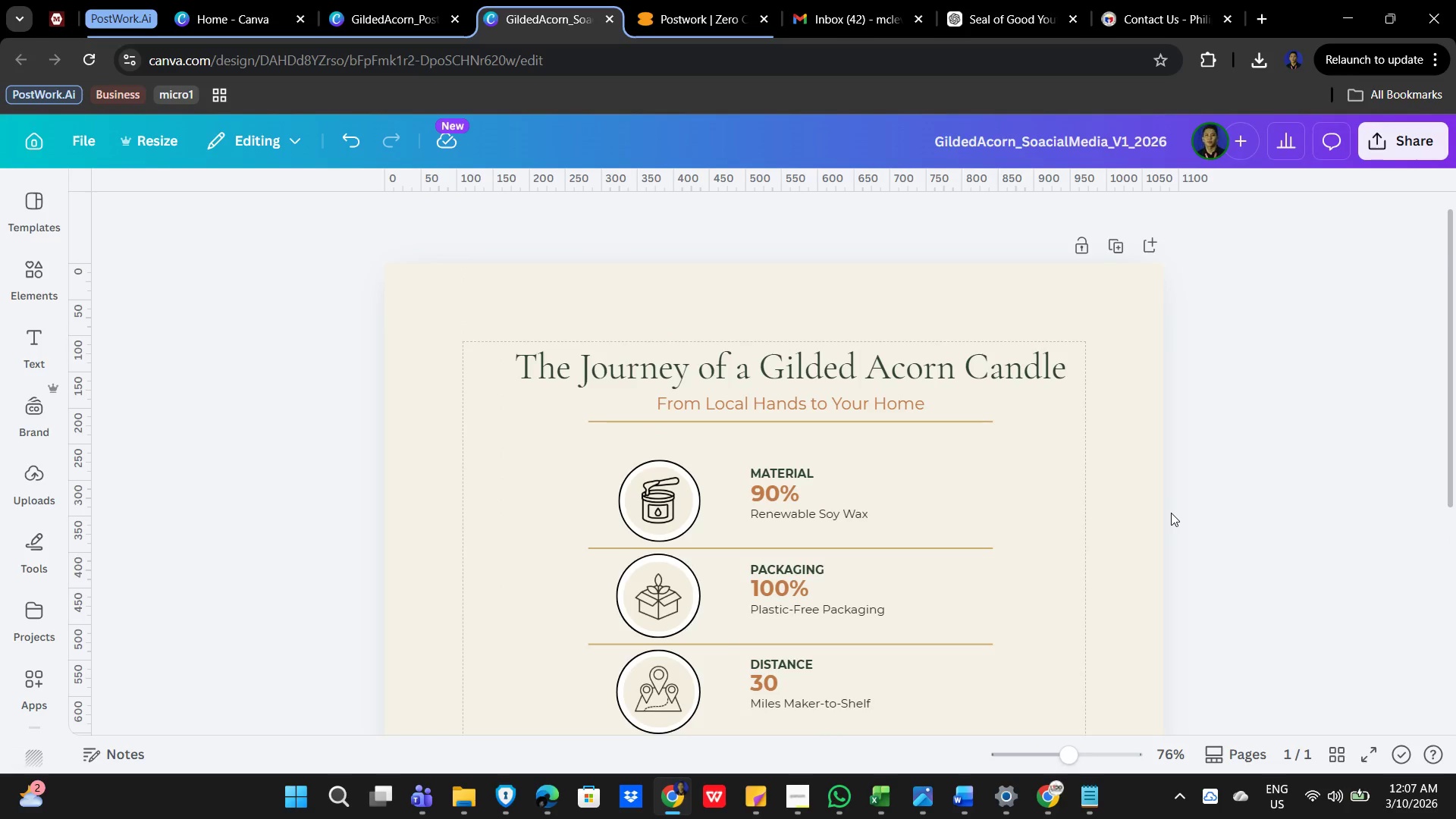 
left_click_drag(start_coordinate=[1404, 144], to_coordinate=[1398, 150])
 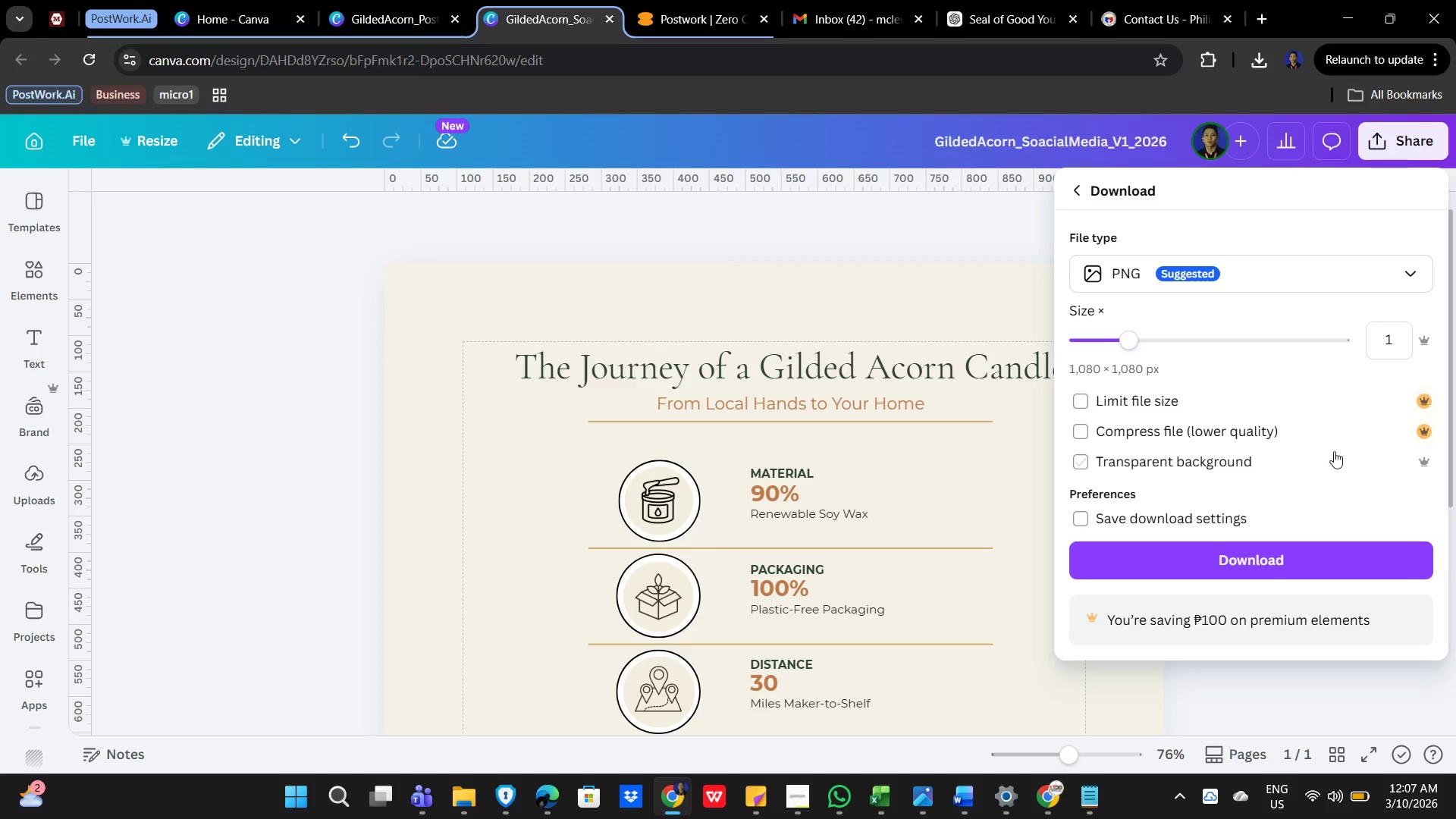 
wait(34.69)
 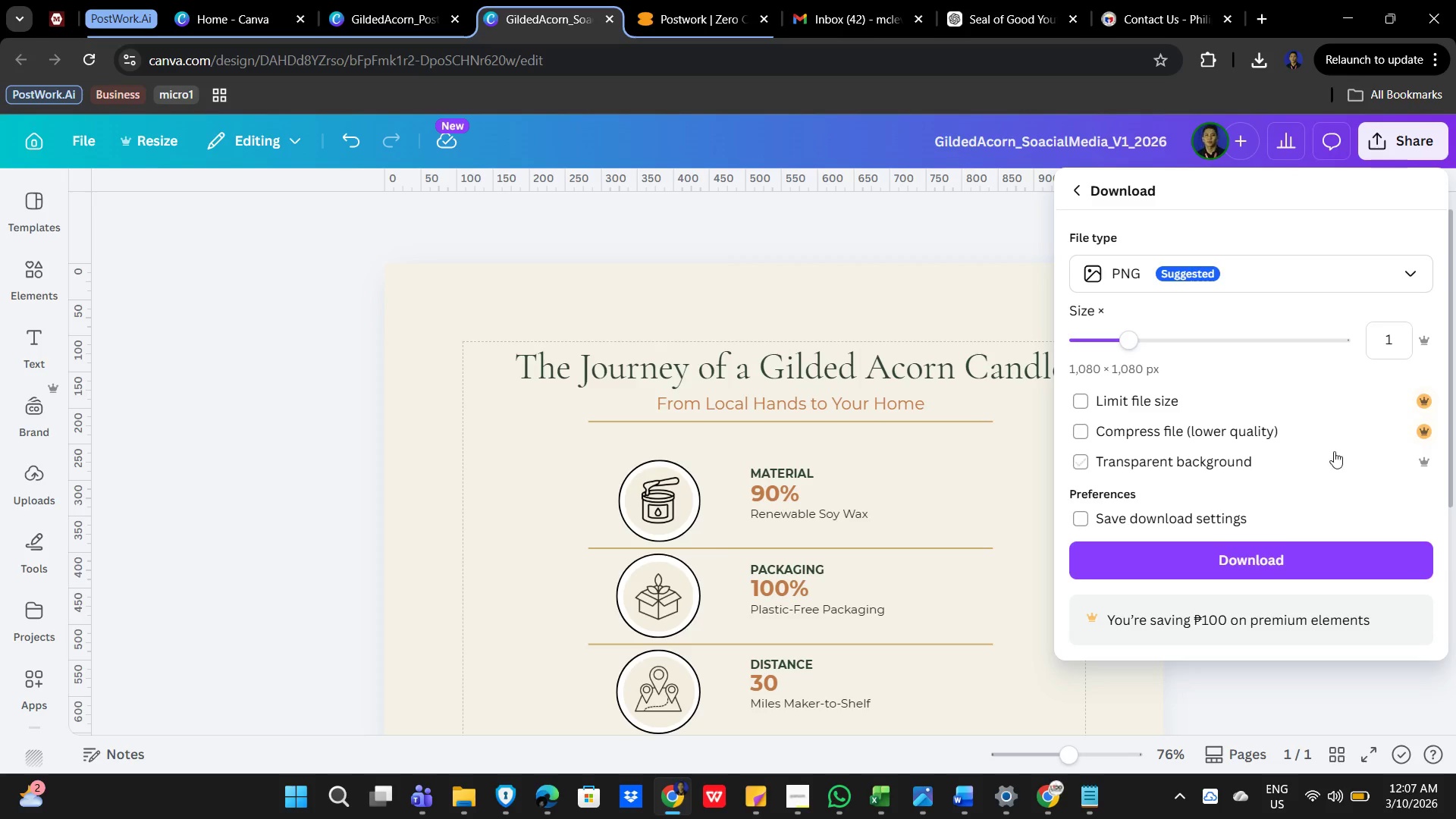 
left_click([1244, 554])
 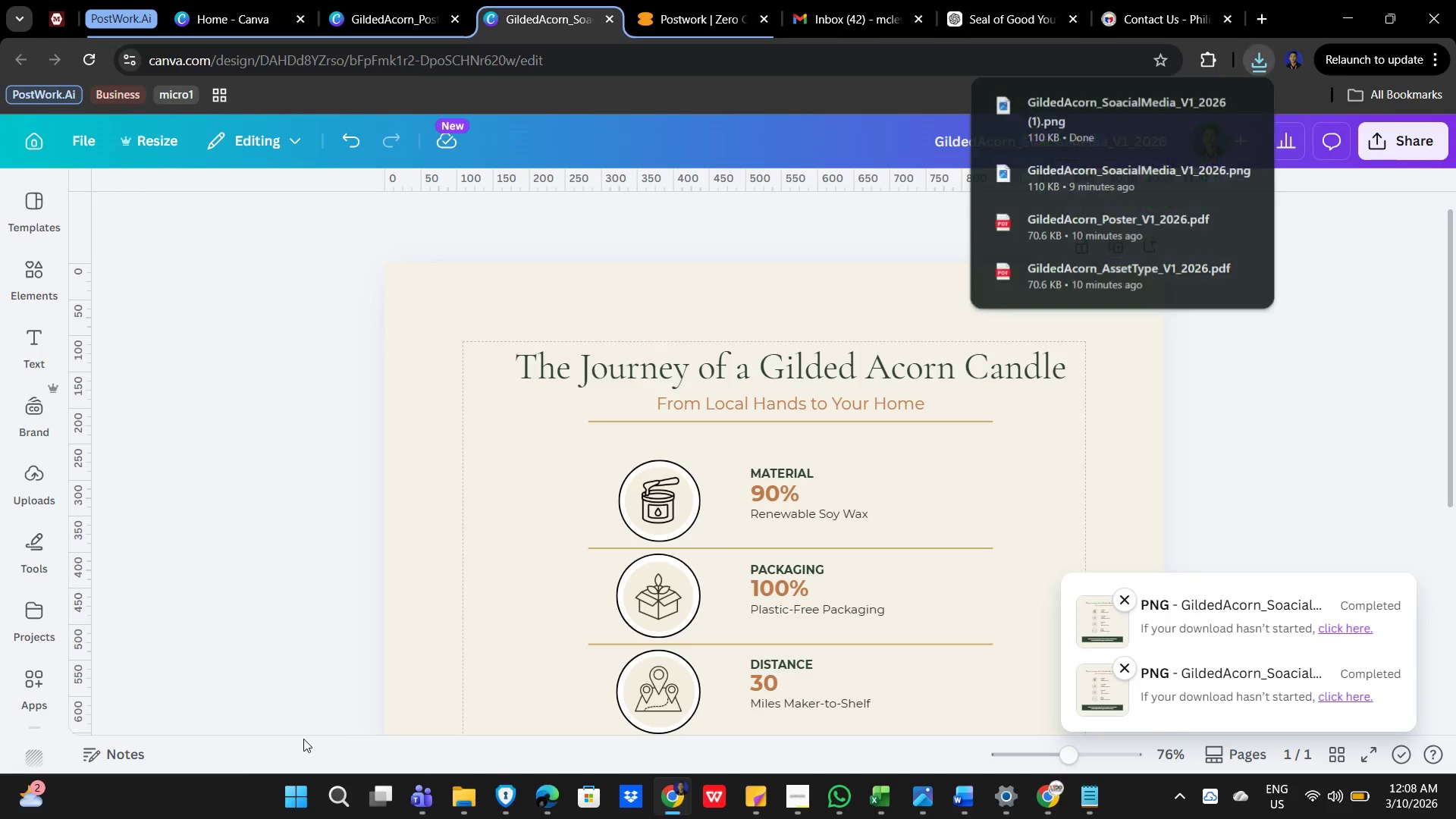 
wait(5.59)
 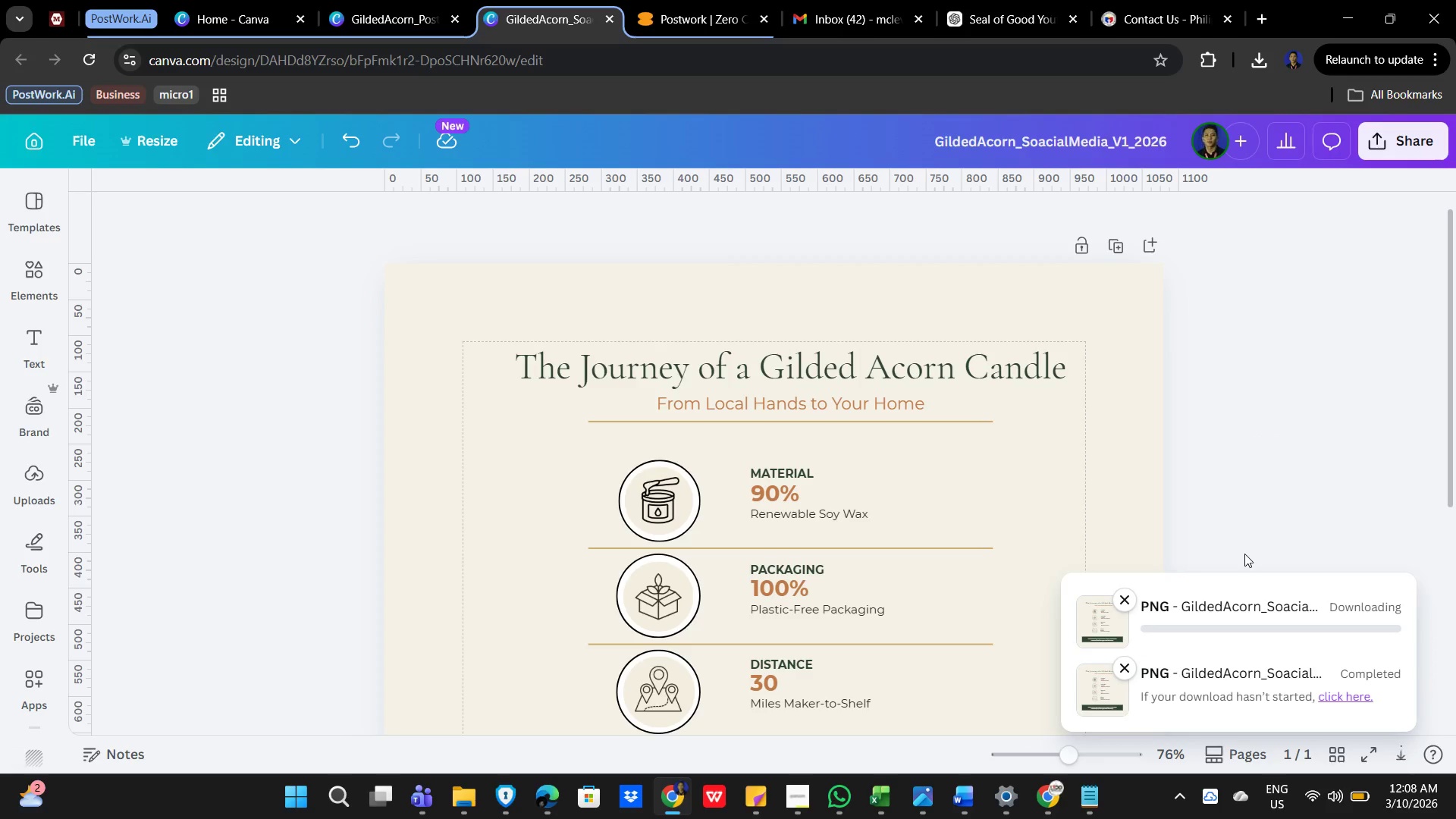 
left_click([466, 805])
 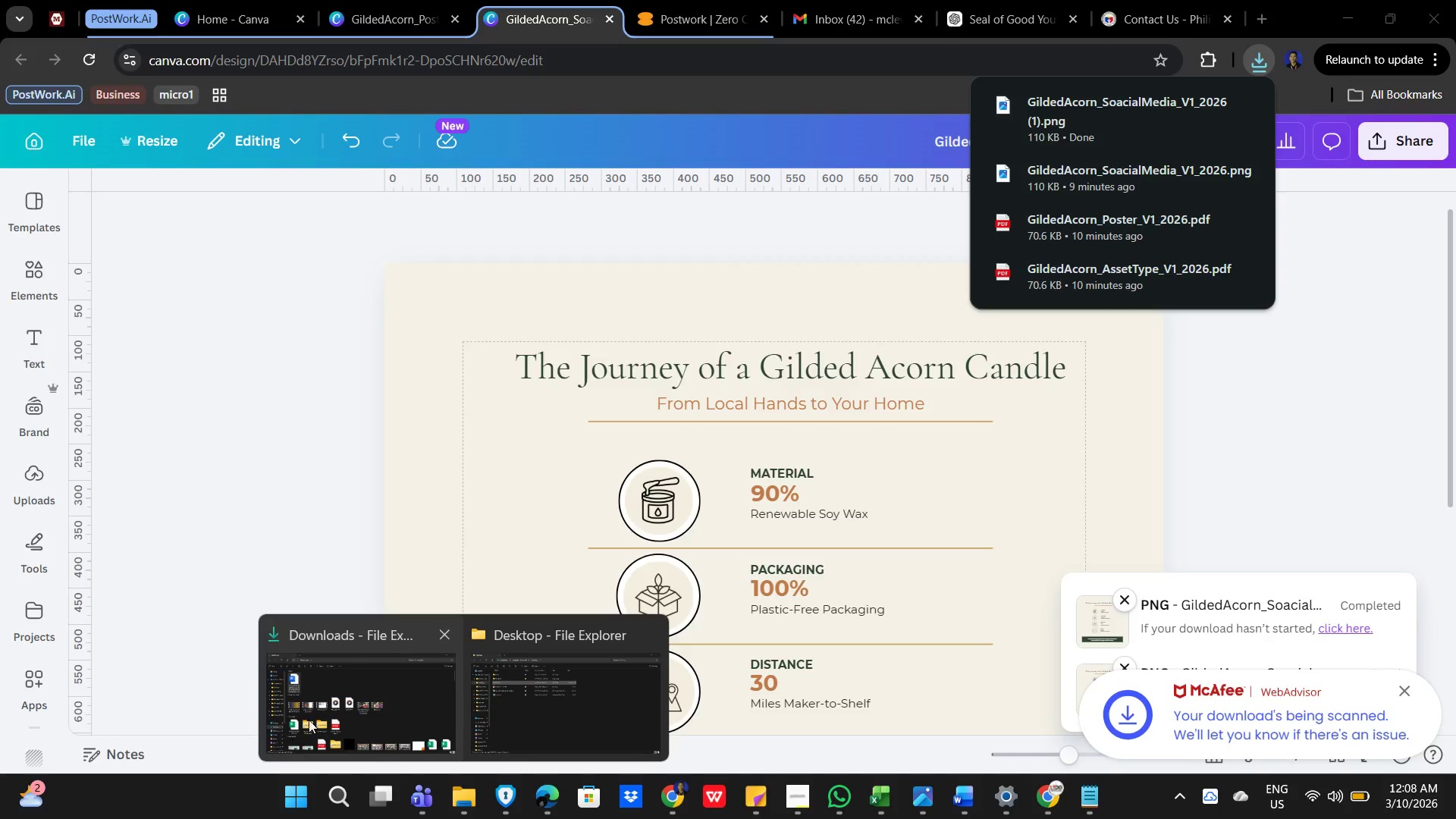 
left_click([392, 692])
 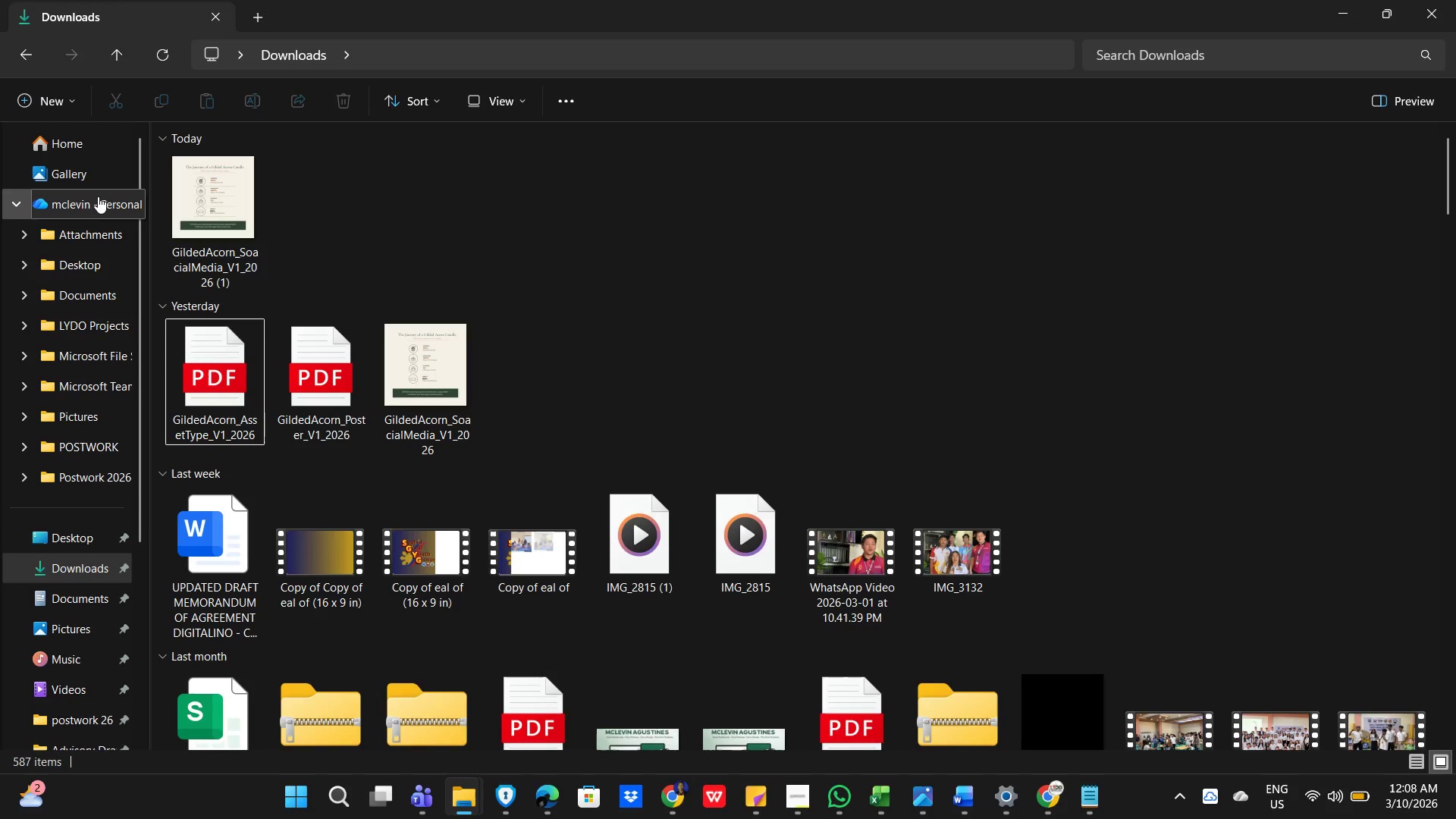 
scroll: coordinate [81, 560], scroll_direction: down, amount: 1.0
 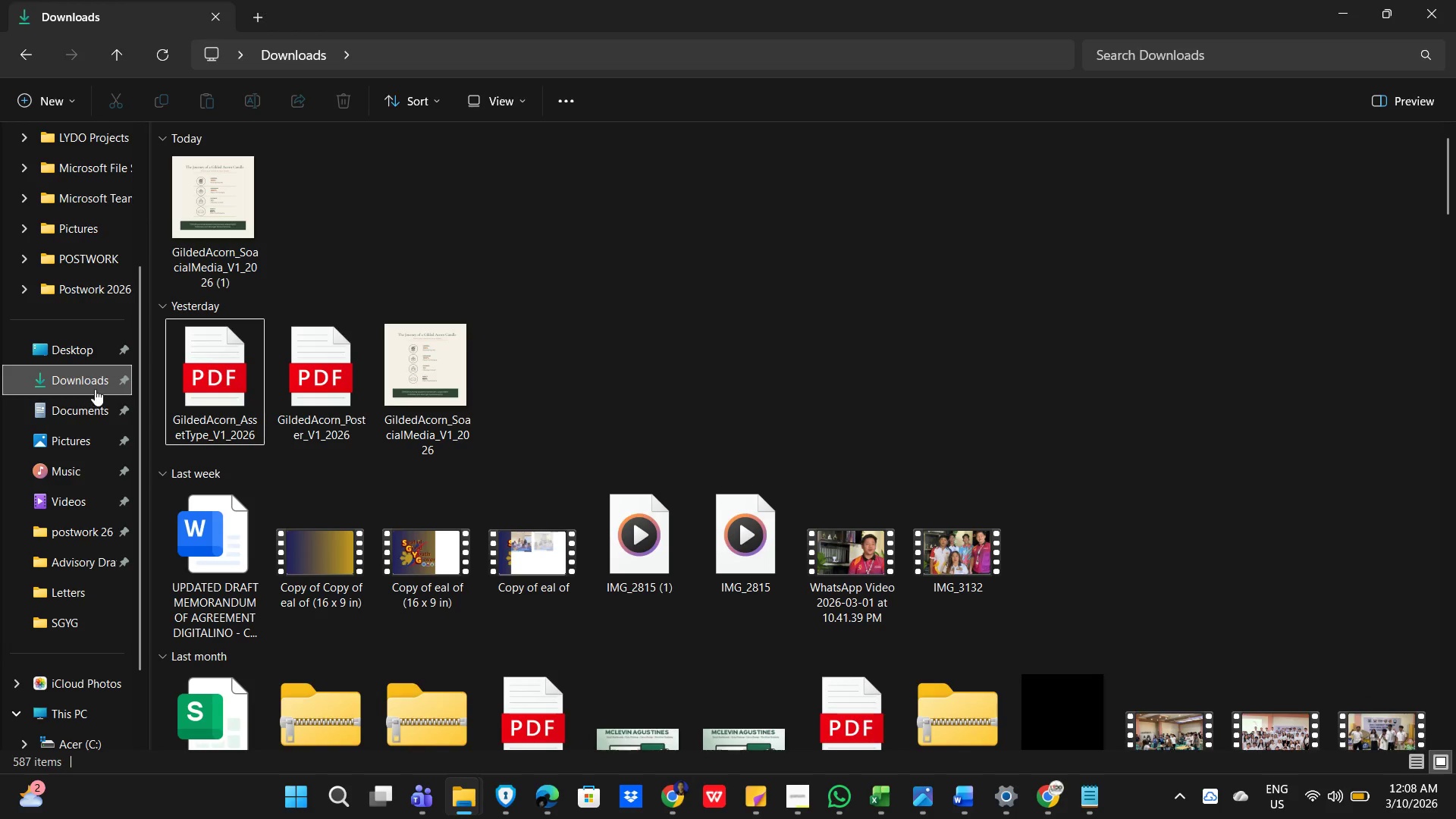 
left_click([95, 384])
 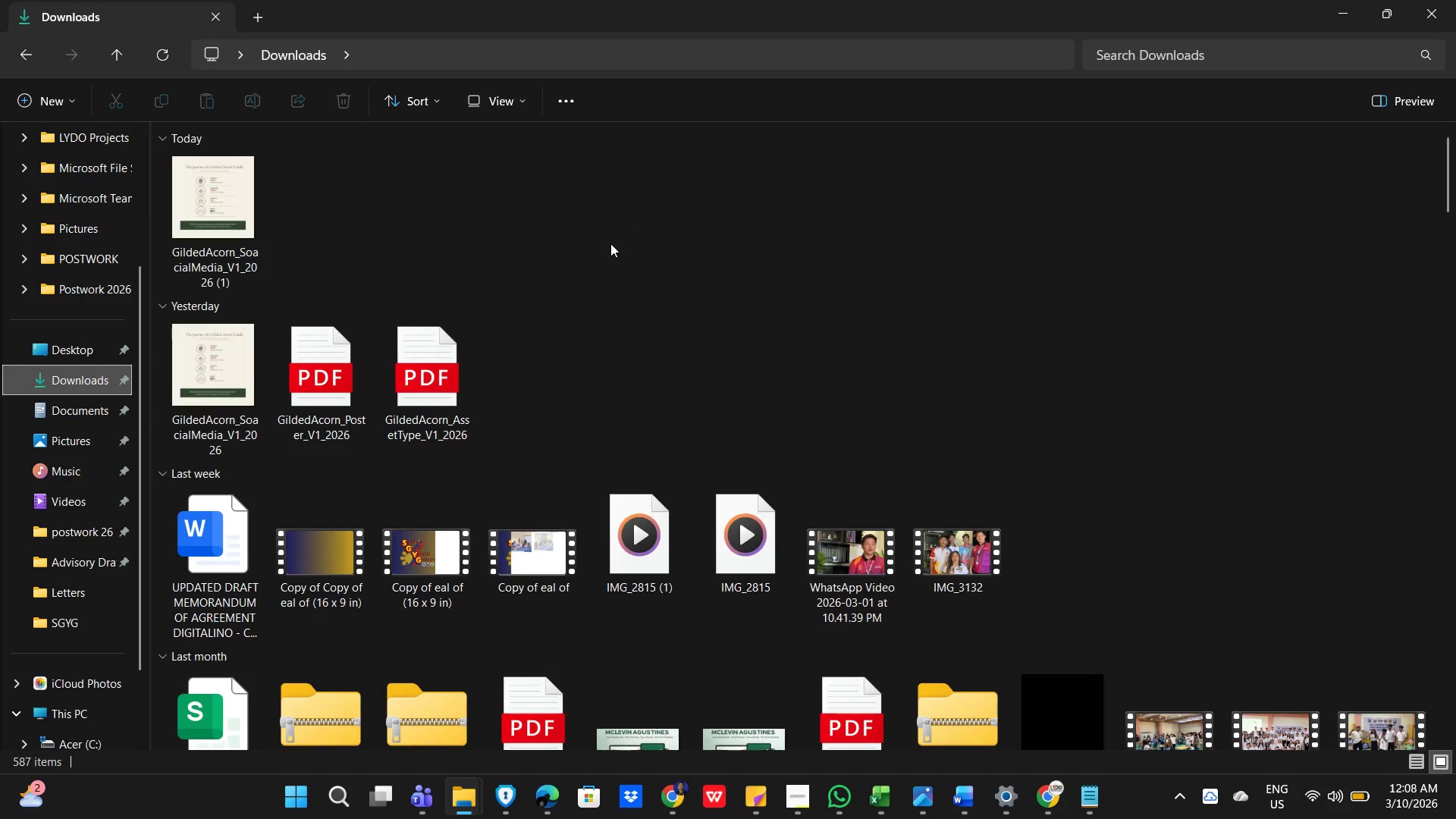 
mouse_move([240, 425])
 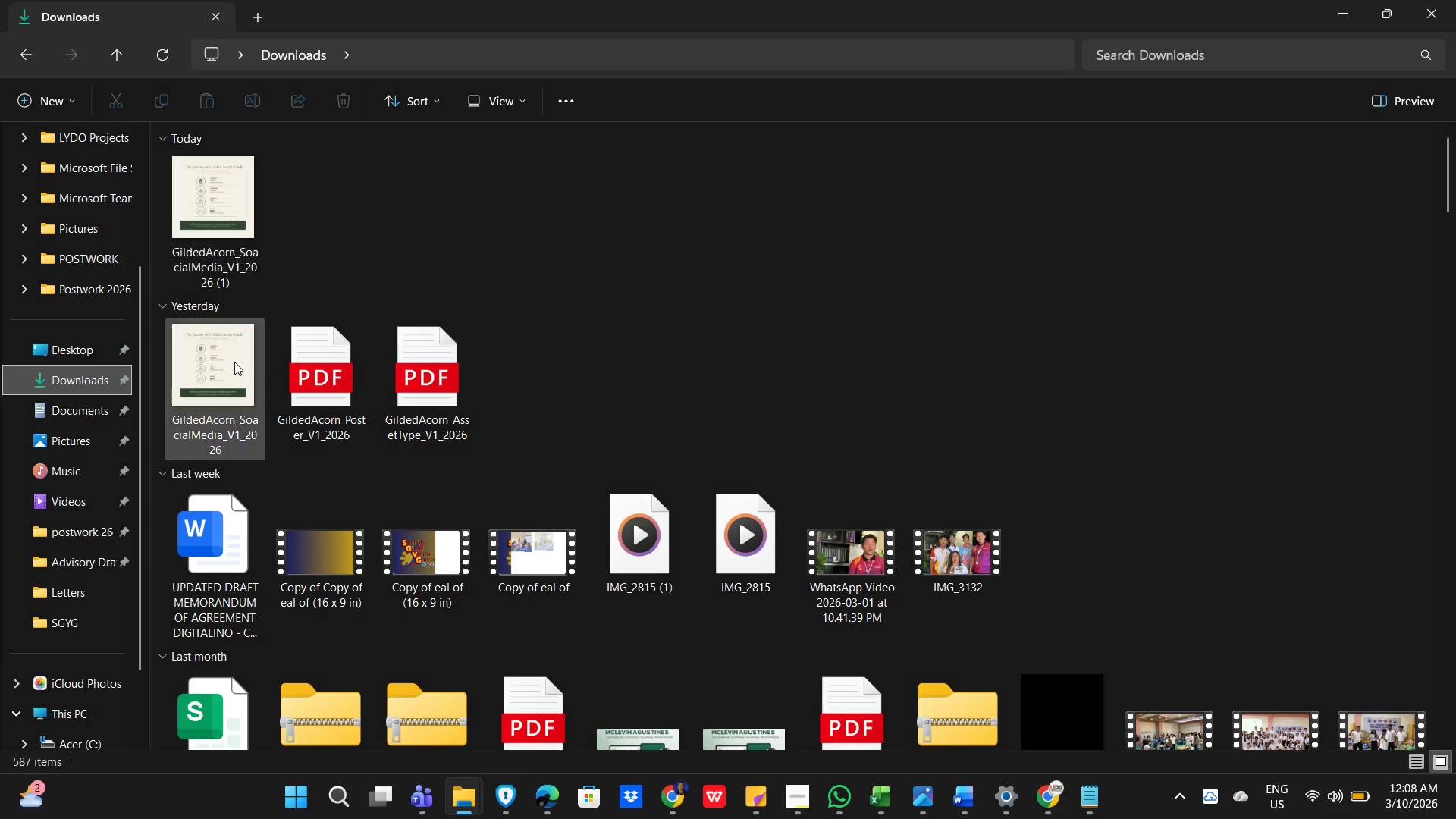 
left_click([227, 385])
 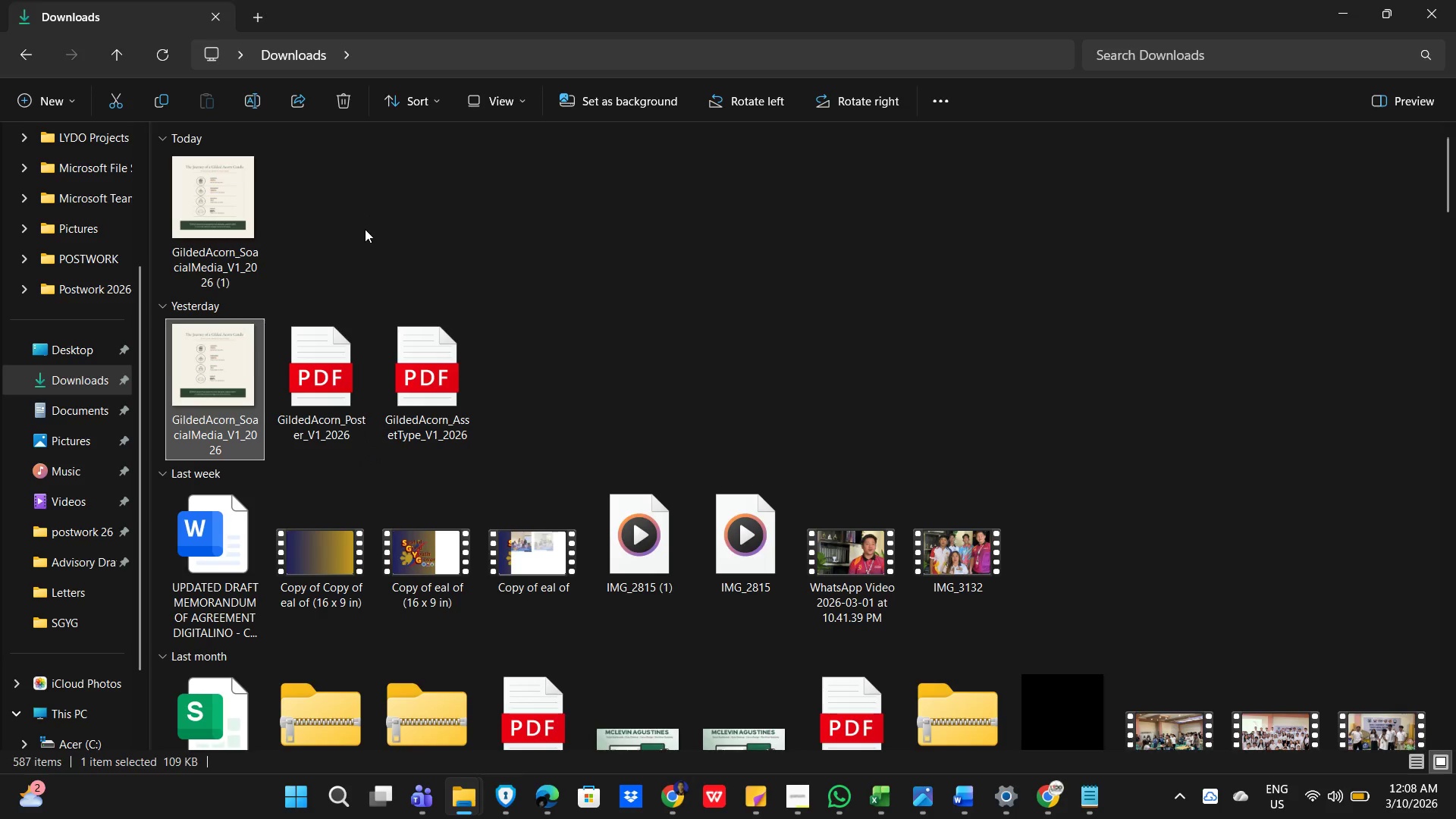 
wait(6.59)
 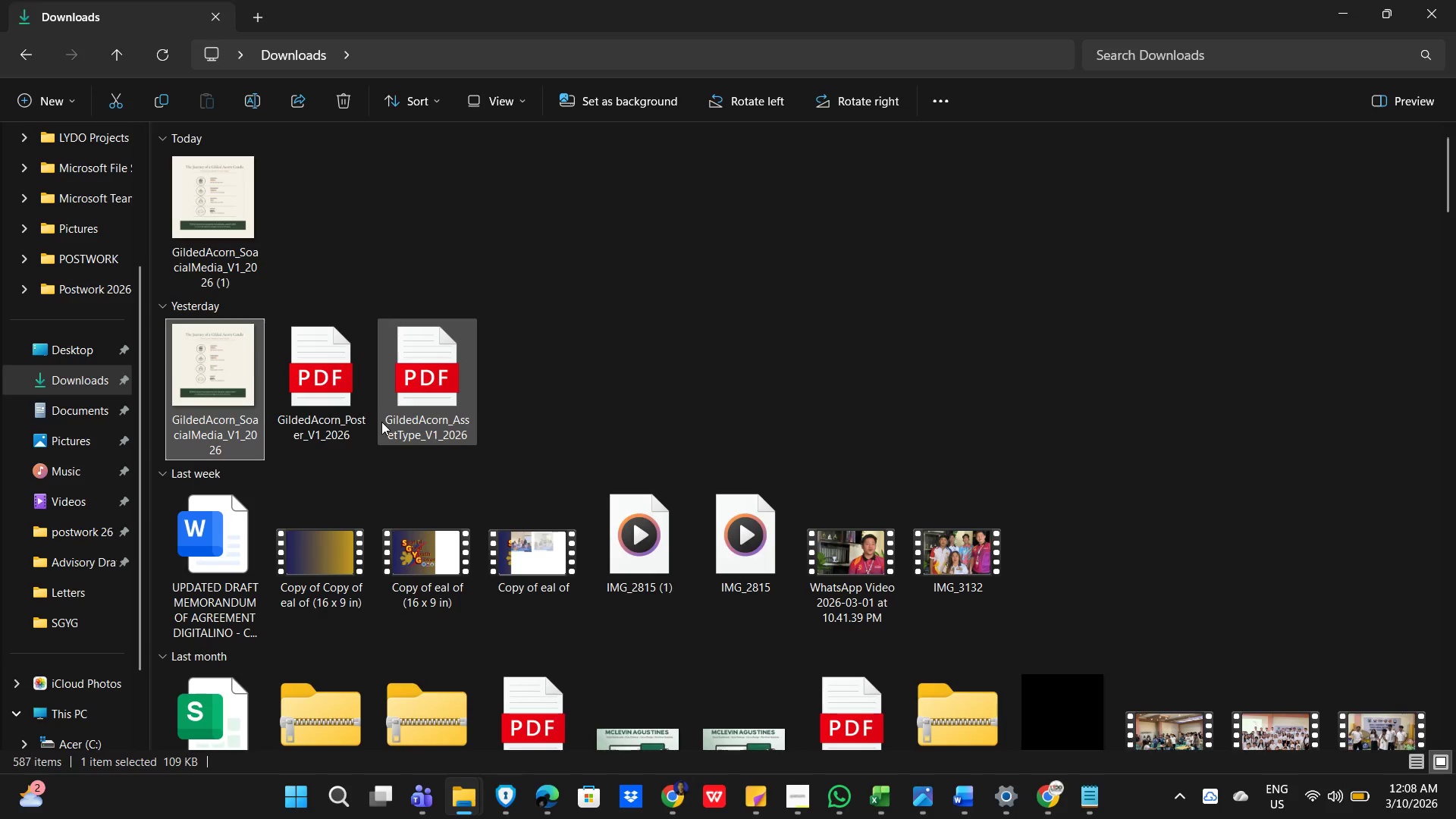 
key(Delete)
 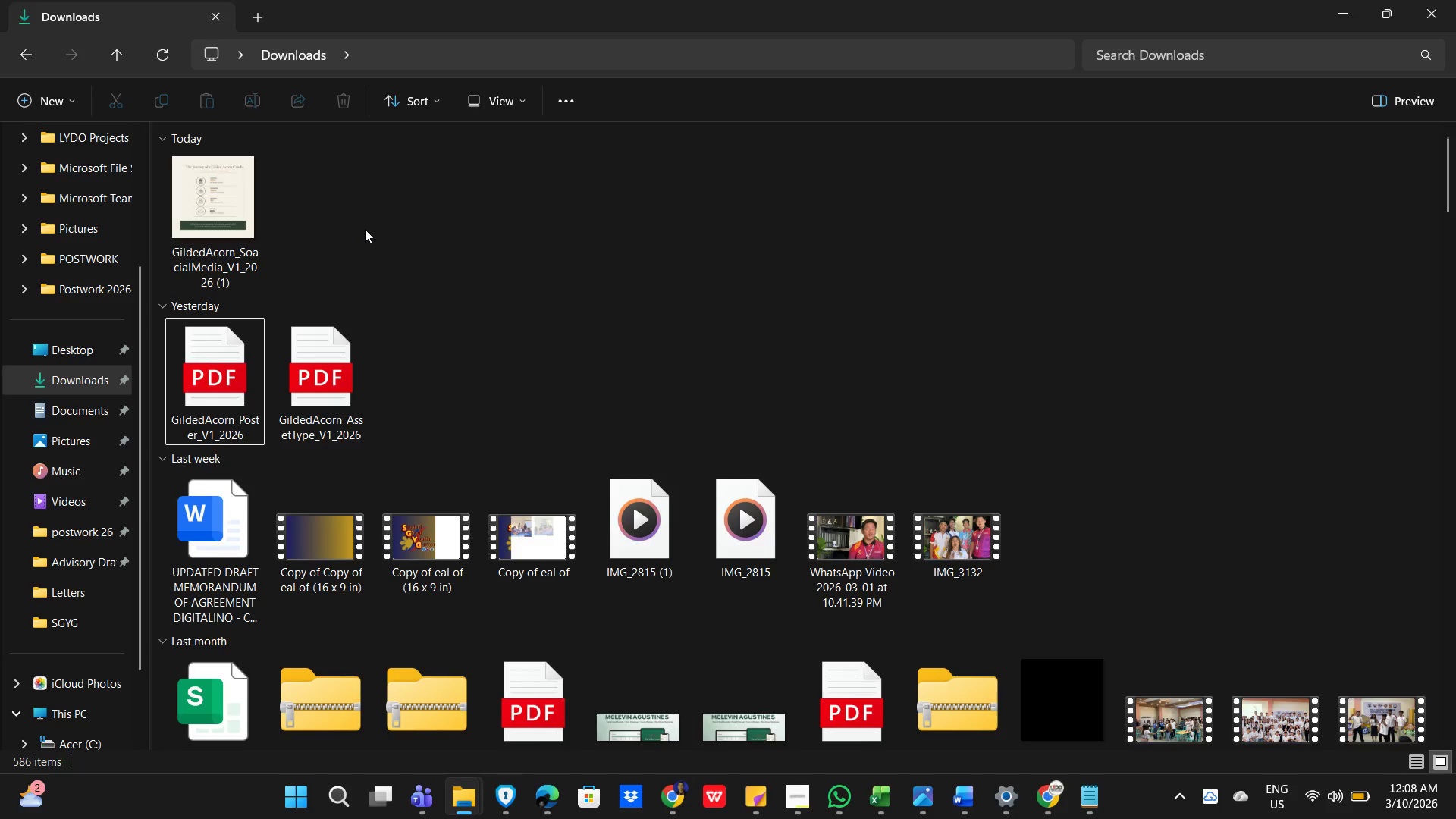 
left_click([365, 229])
 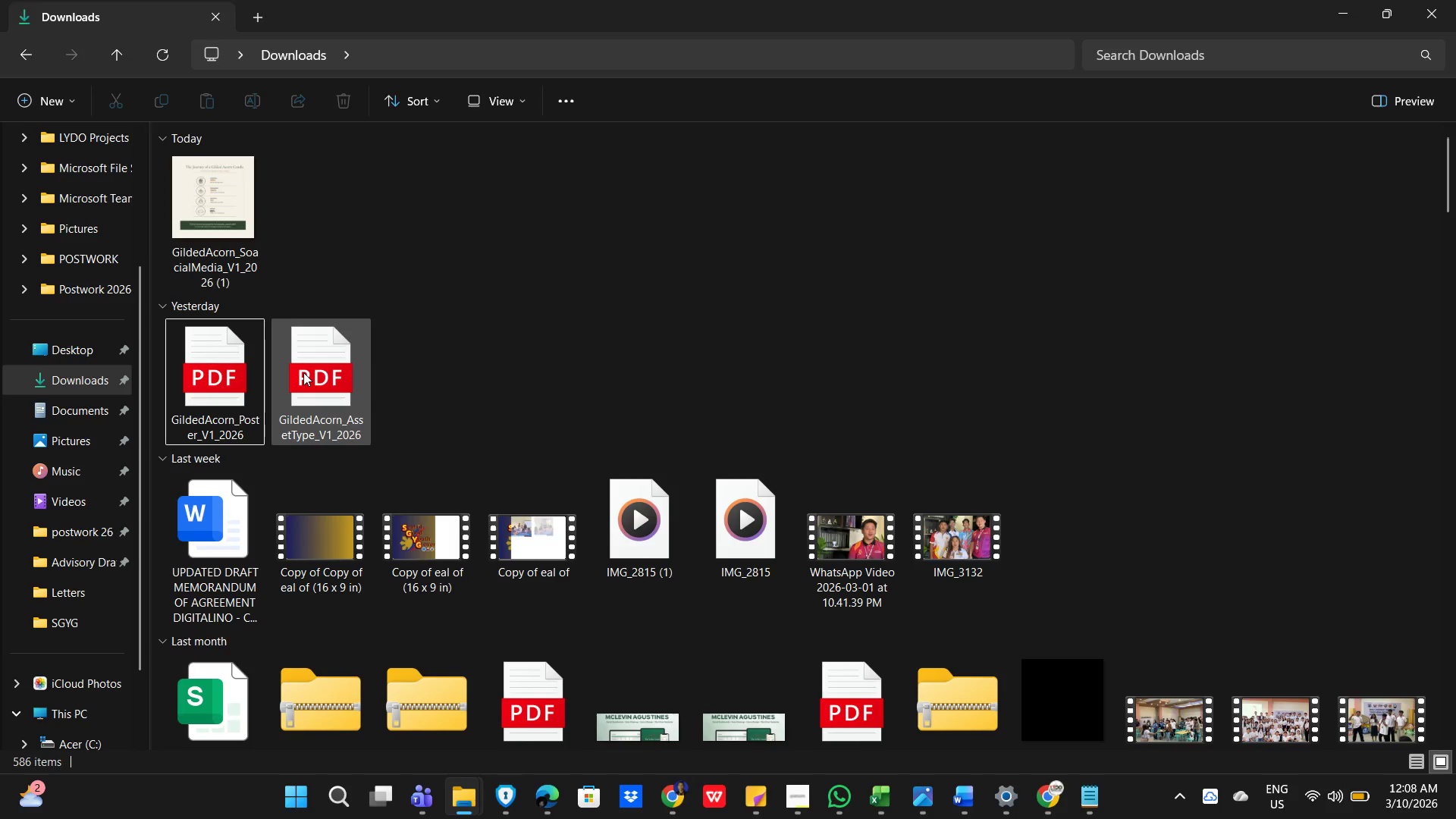 
left_click([228, 392])
 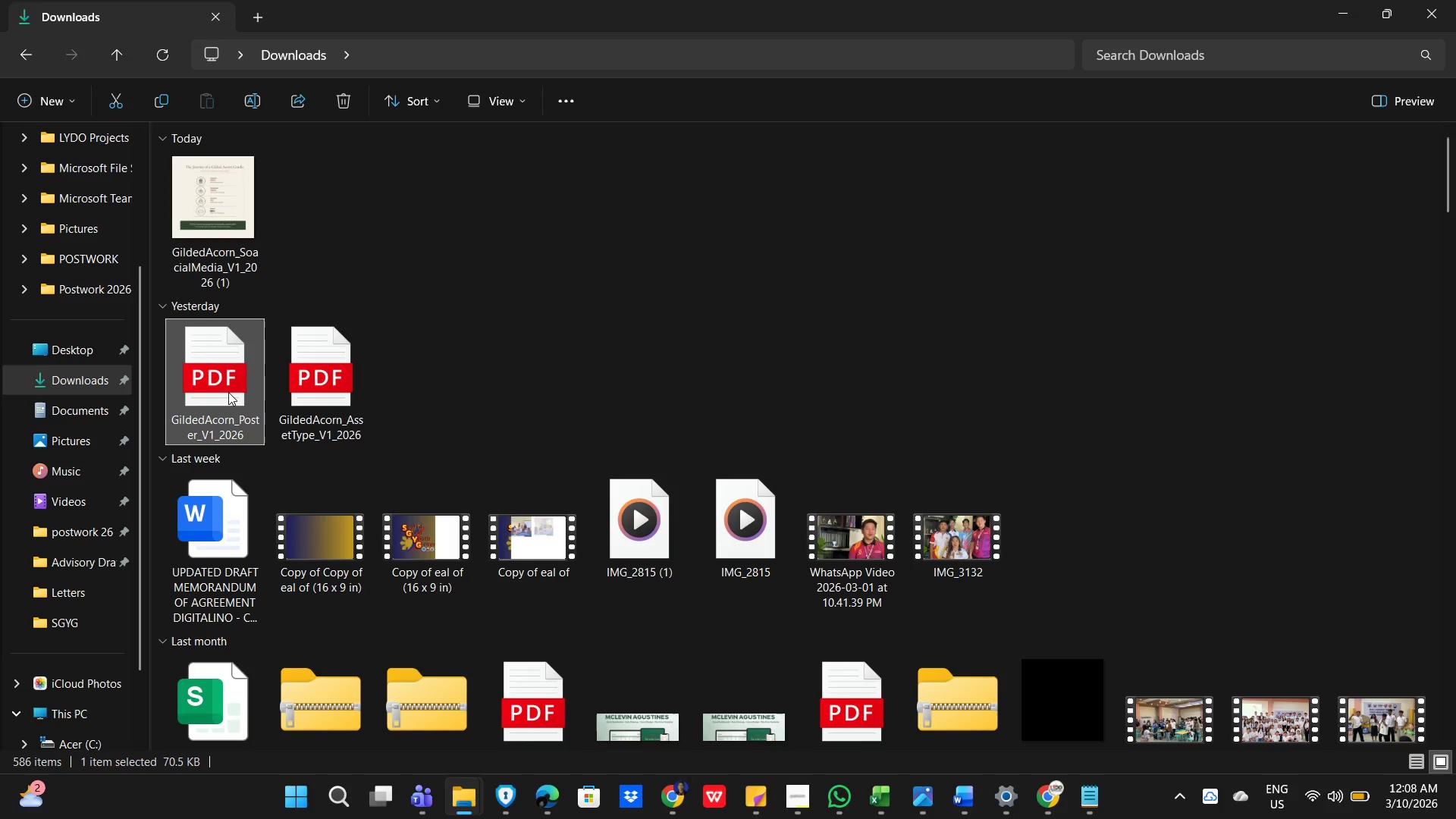 
wait(6.0)
 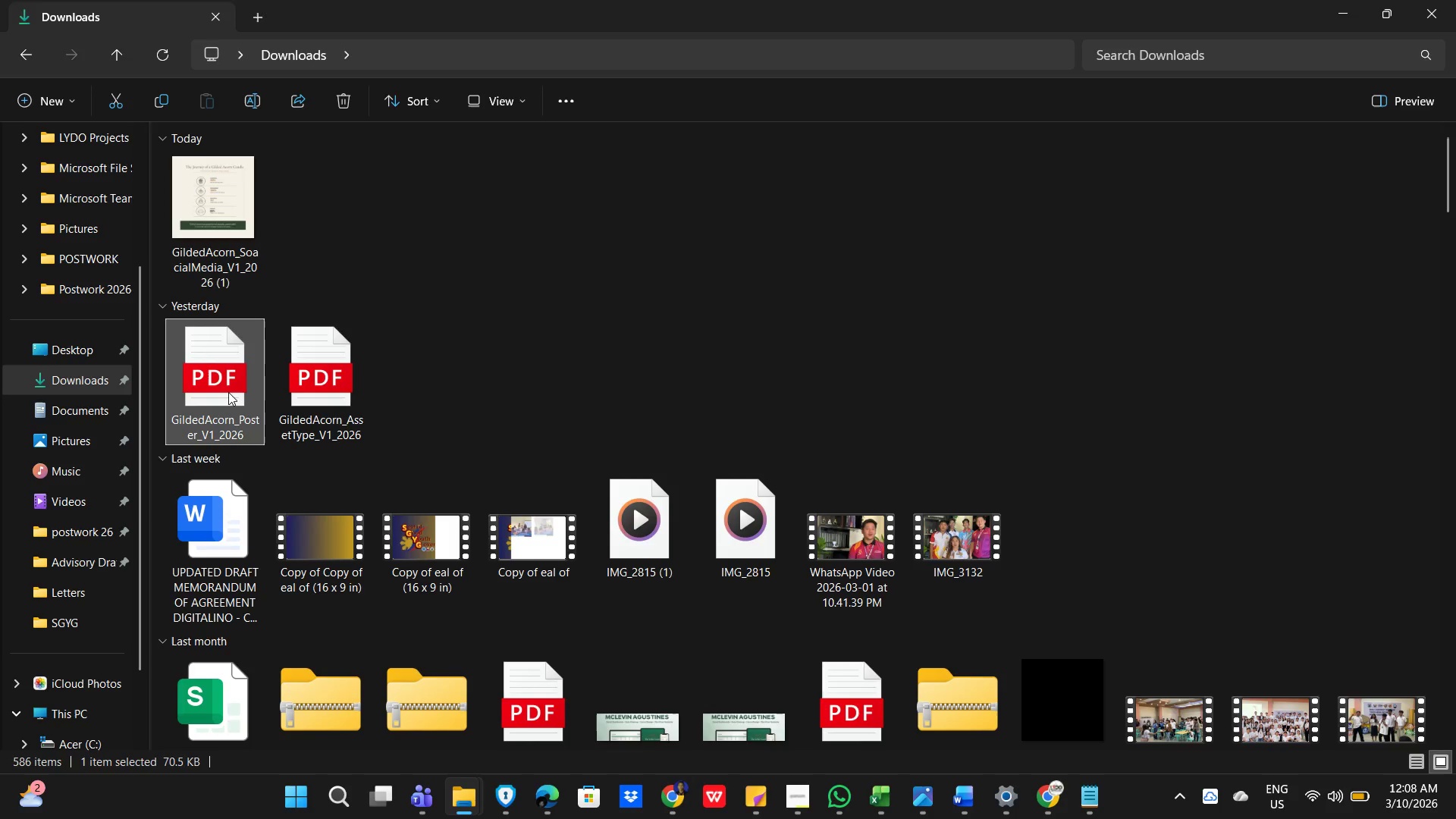 
left_click([315, 376])
 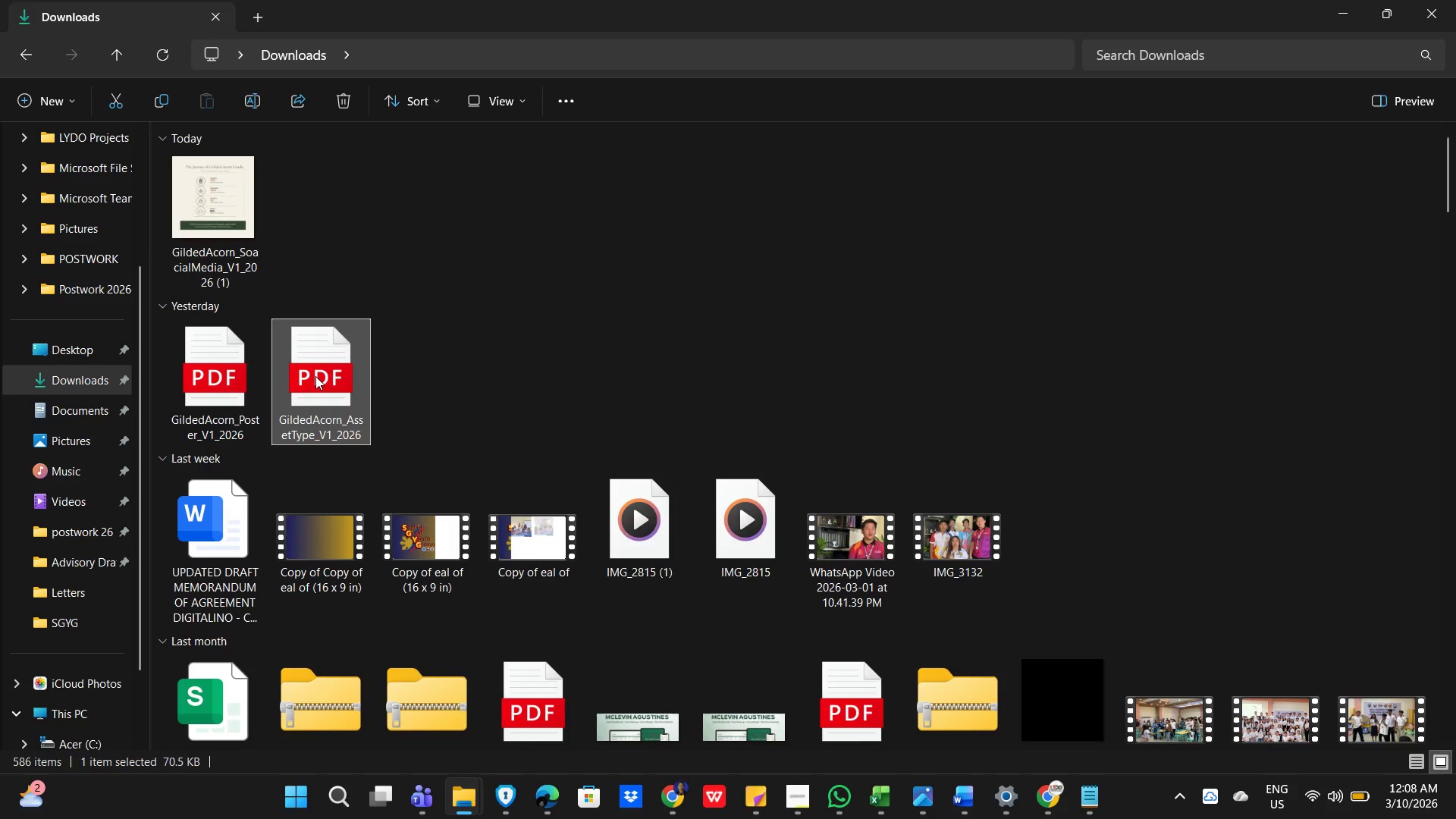 
key(Delete)
 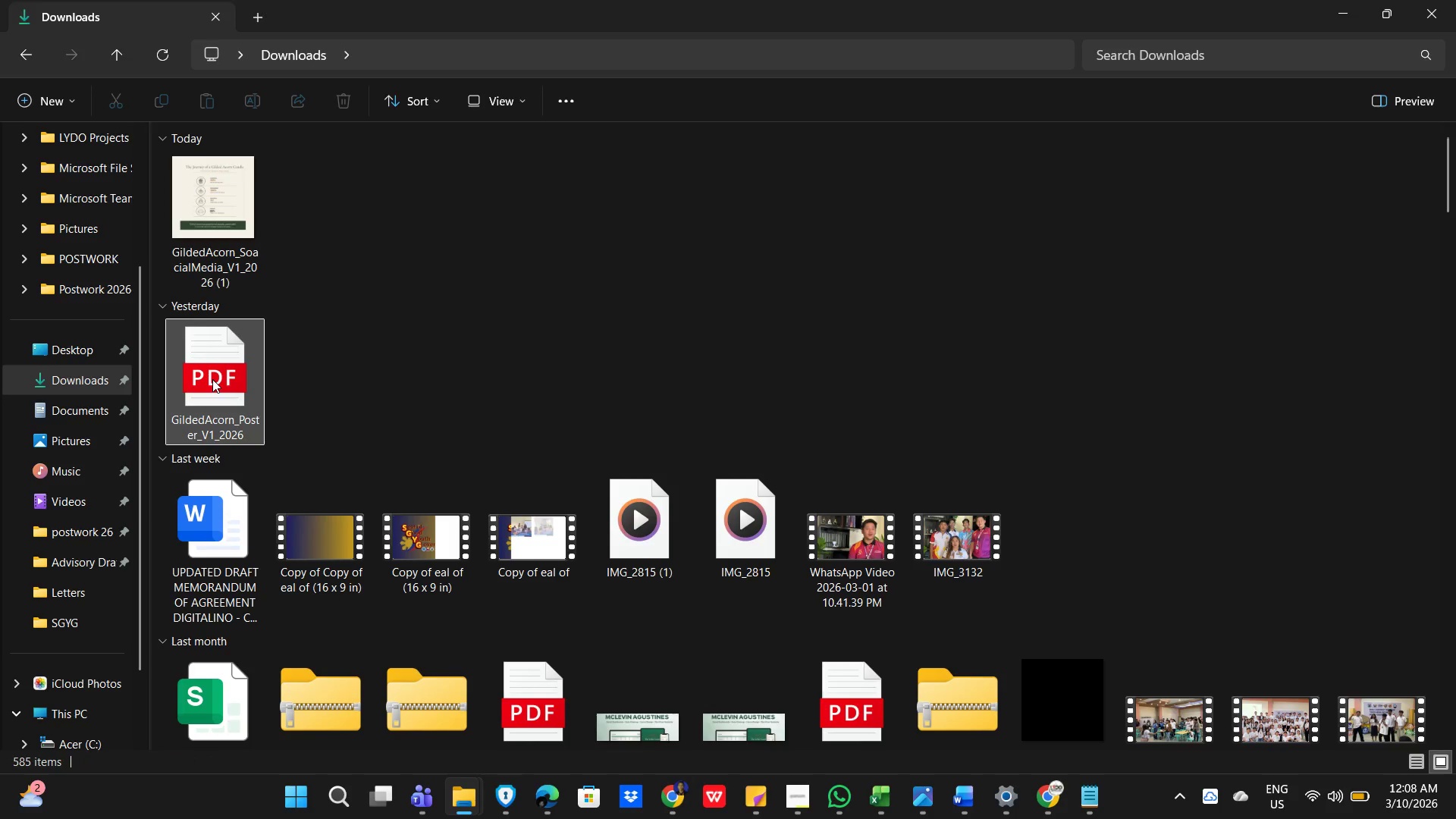 
left_click([212, 379])
 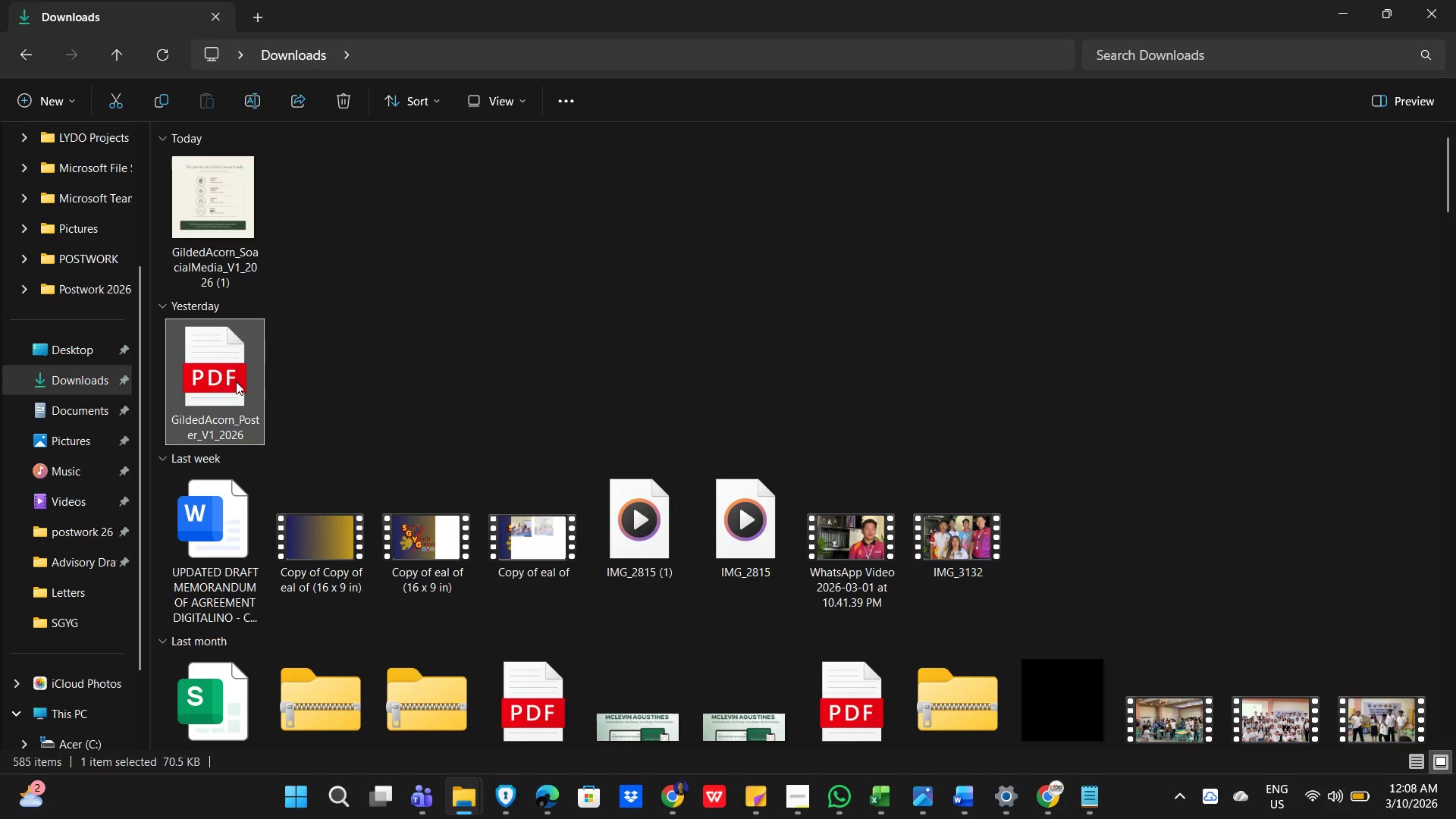 
key(Delete)
 